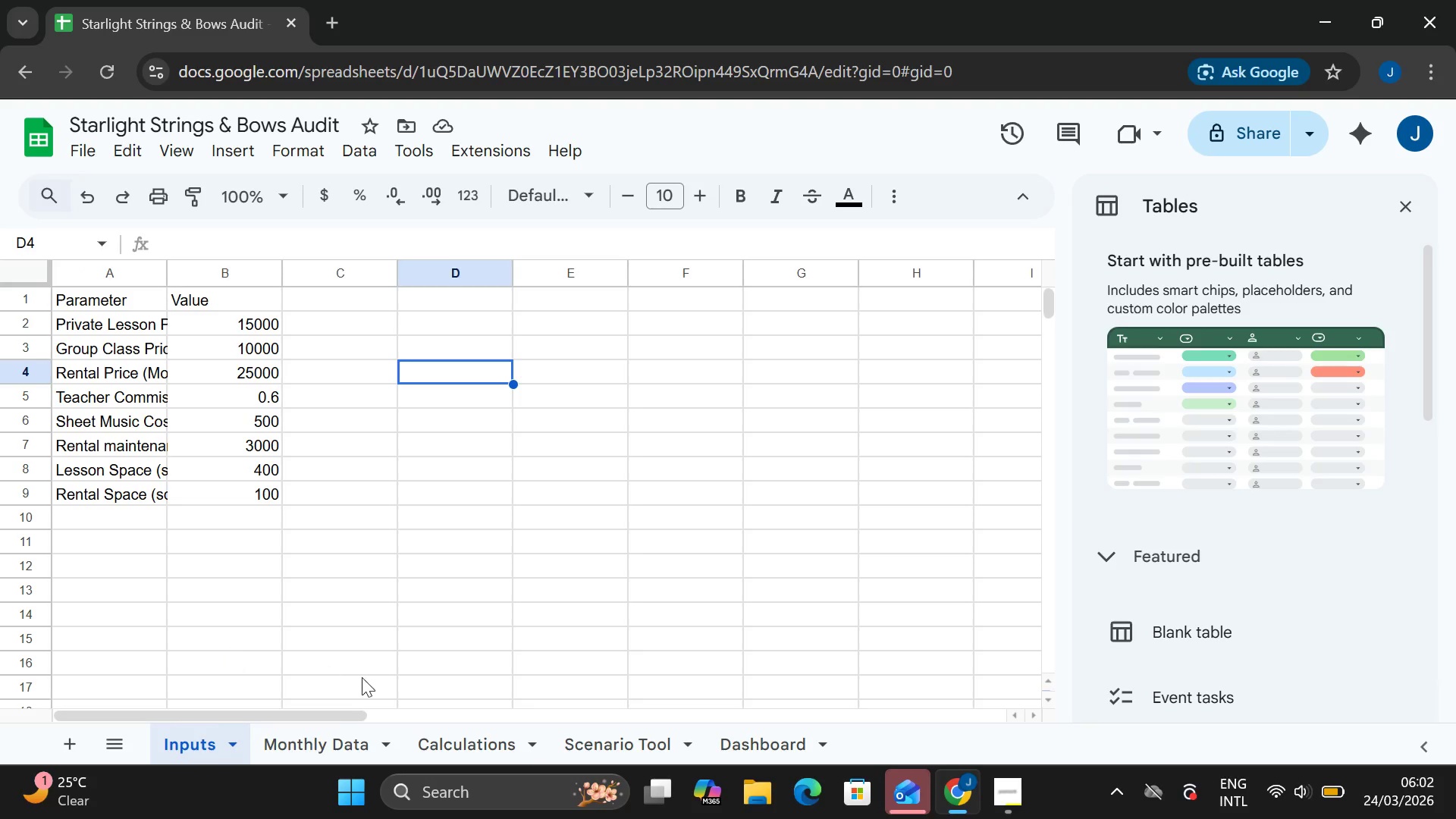 
left_click([457, 734])
 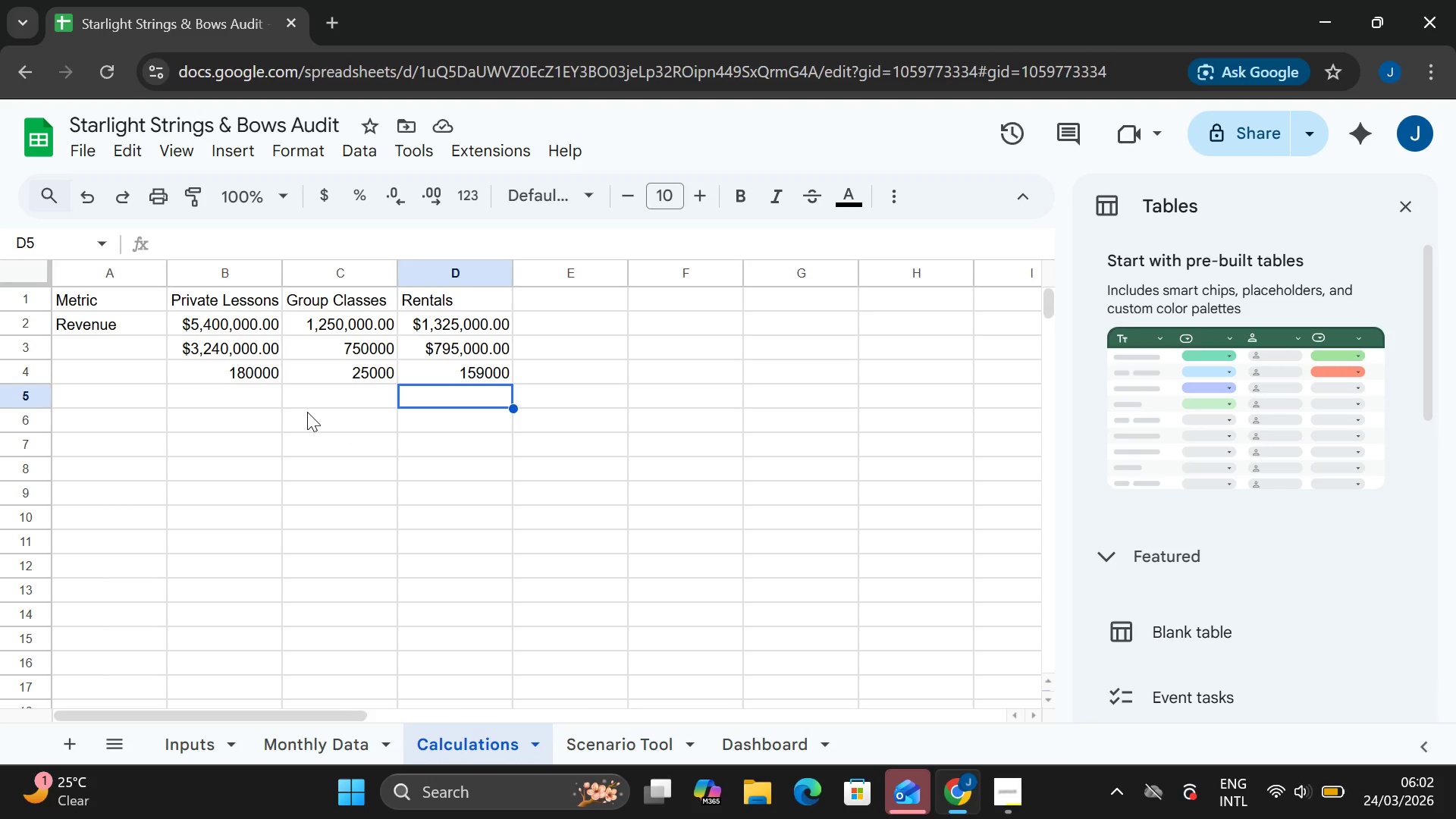 
wait(5.78)
 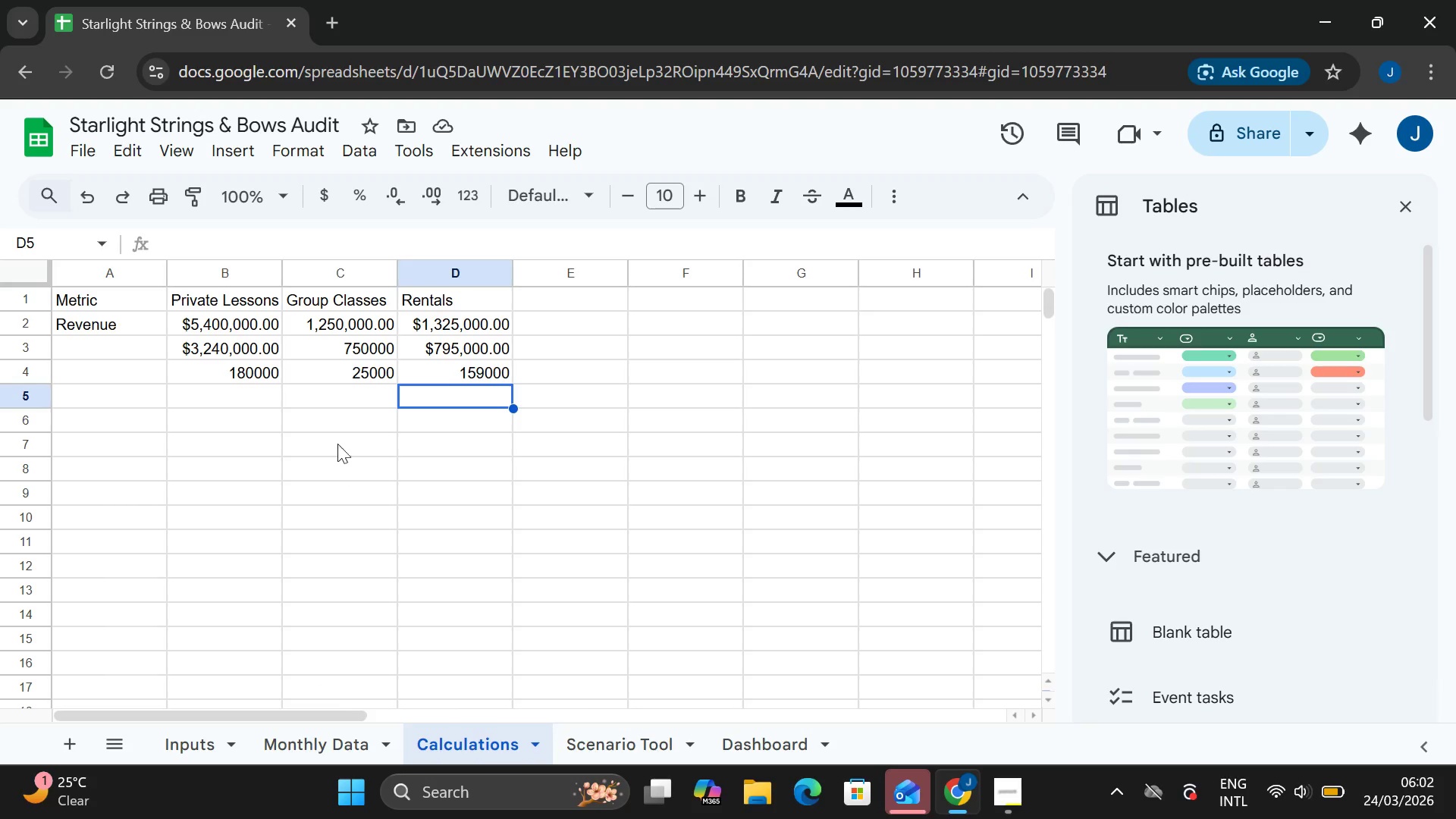 
double_click([231, 396])
 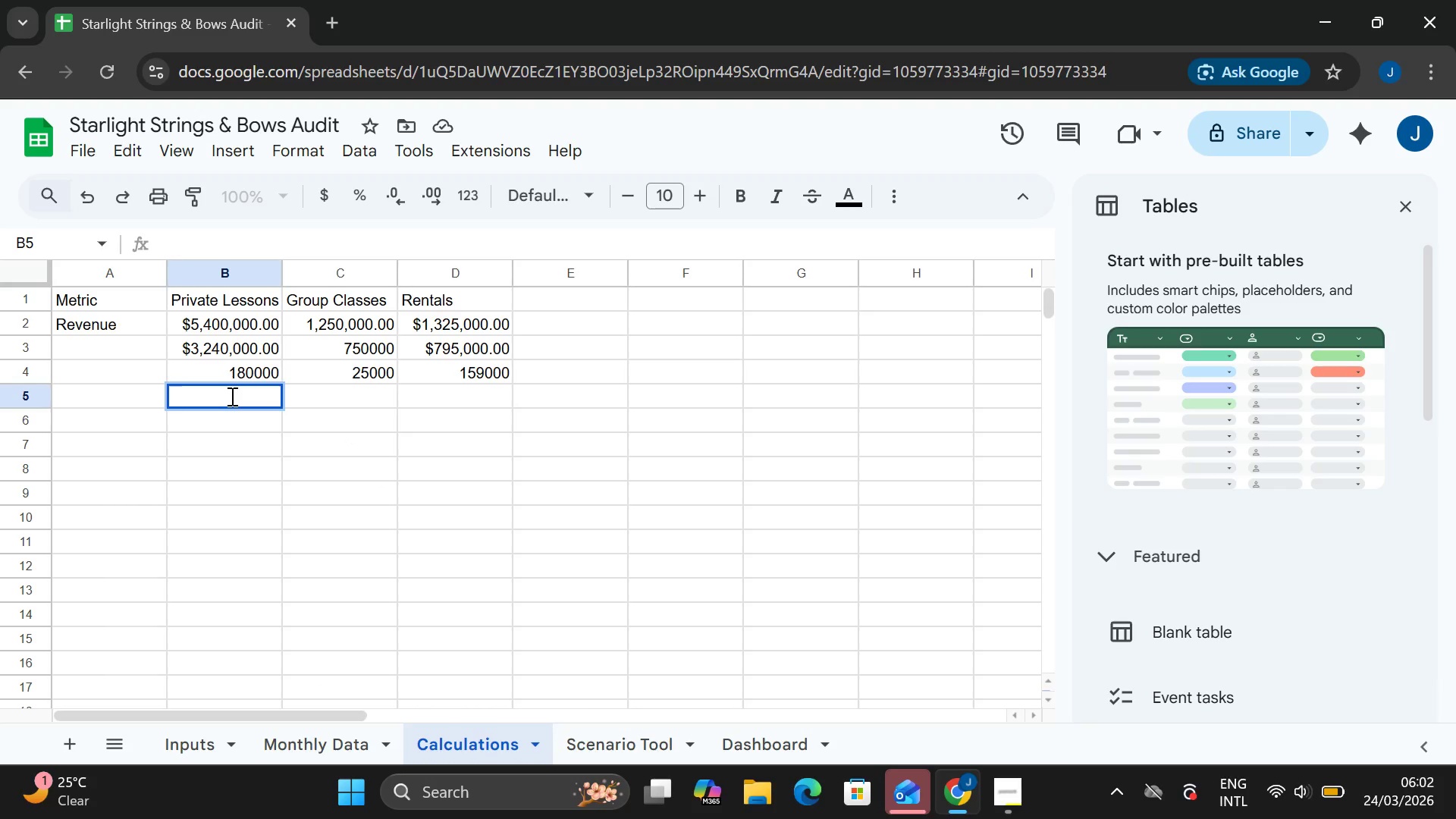 
key(Equal)
 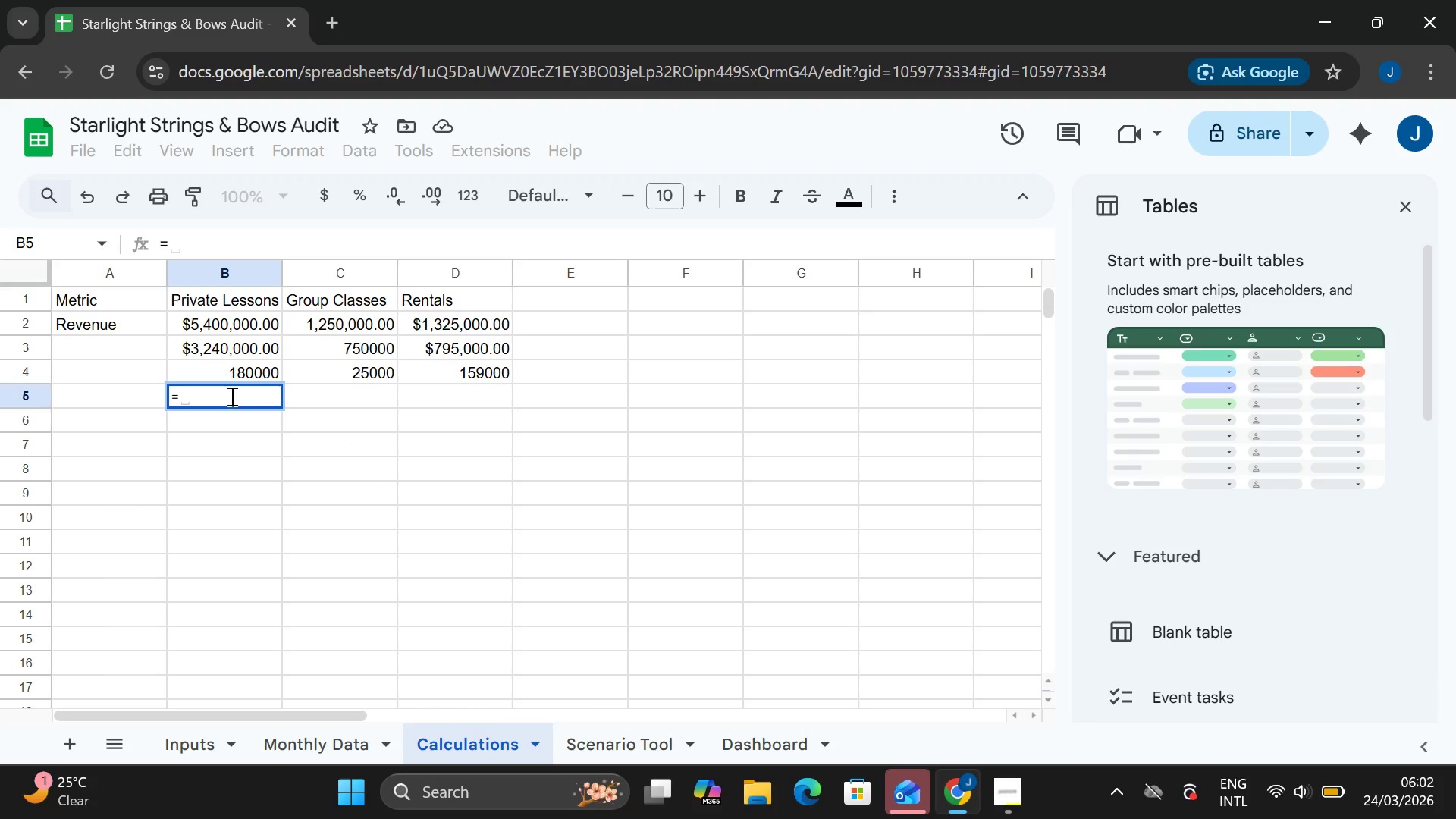 
key(CapsLock)
 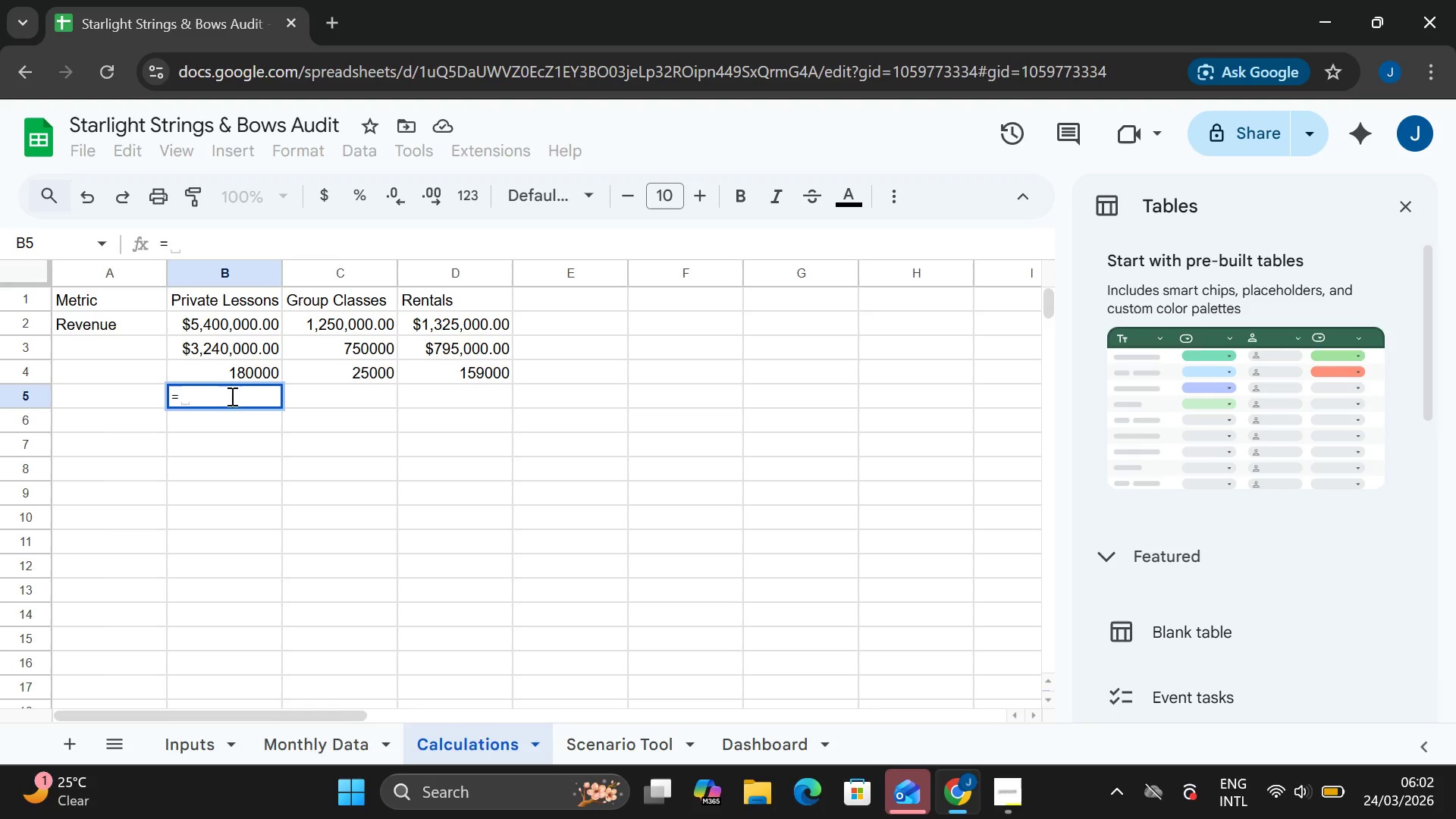 
key(B)
 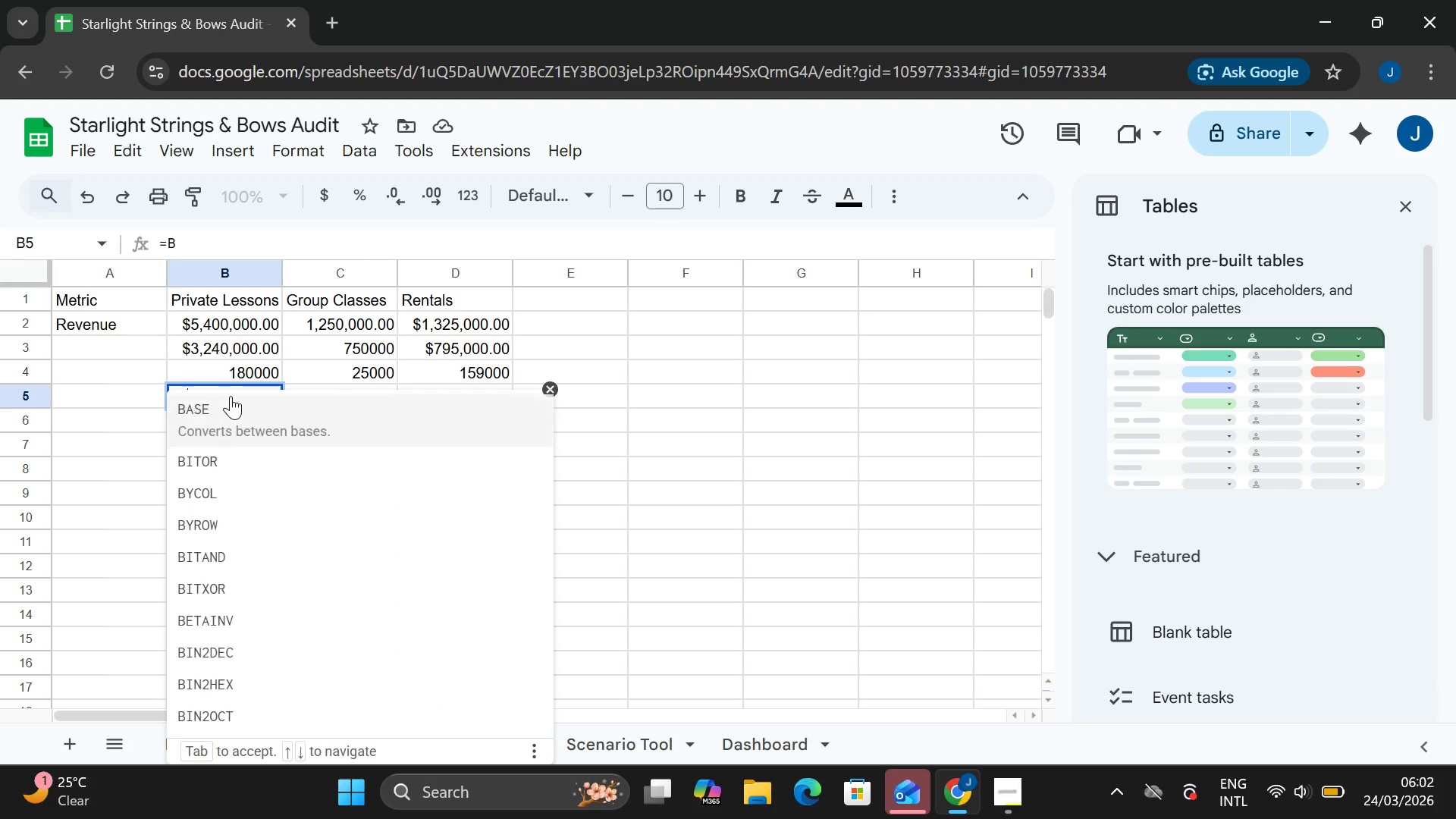 
key(CapsLock)
 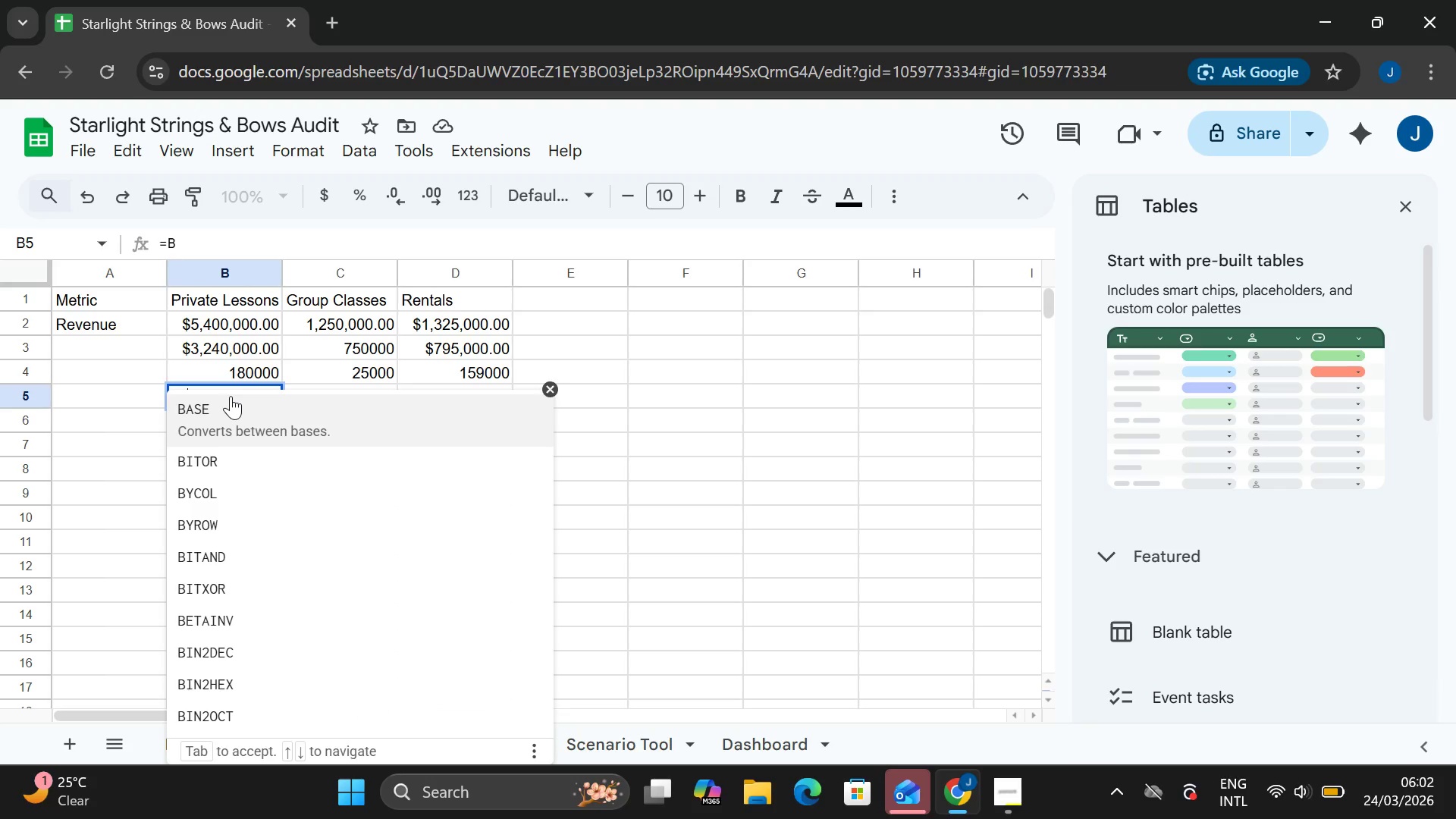 
key(2)
 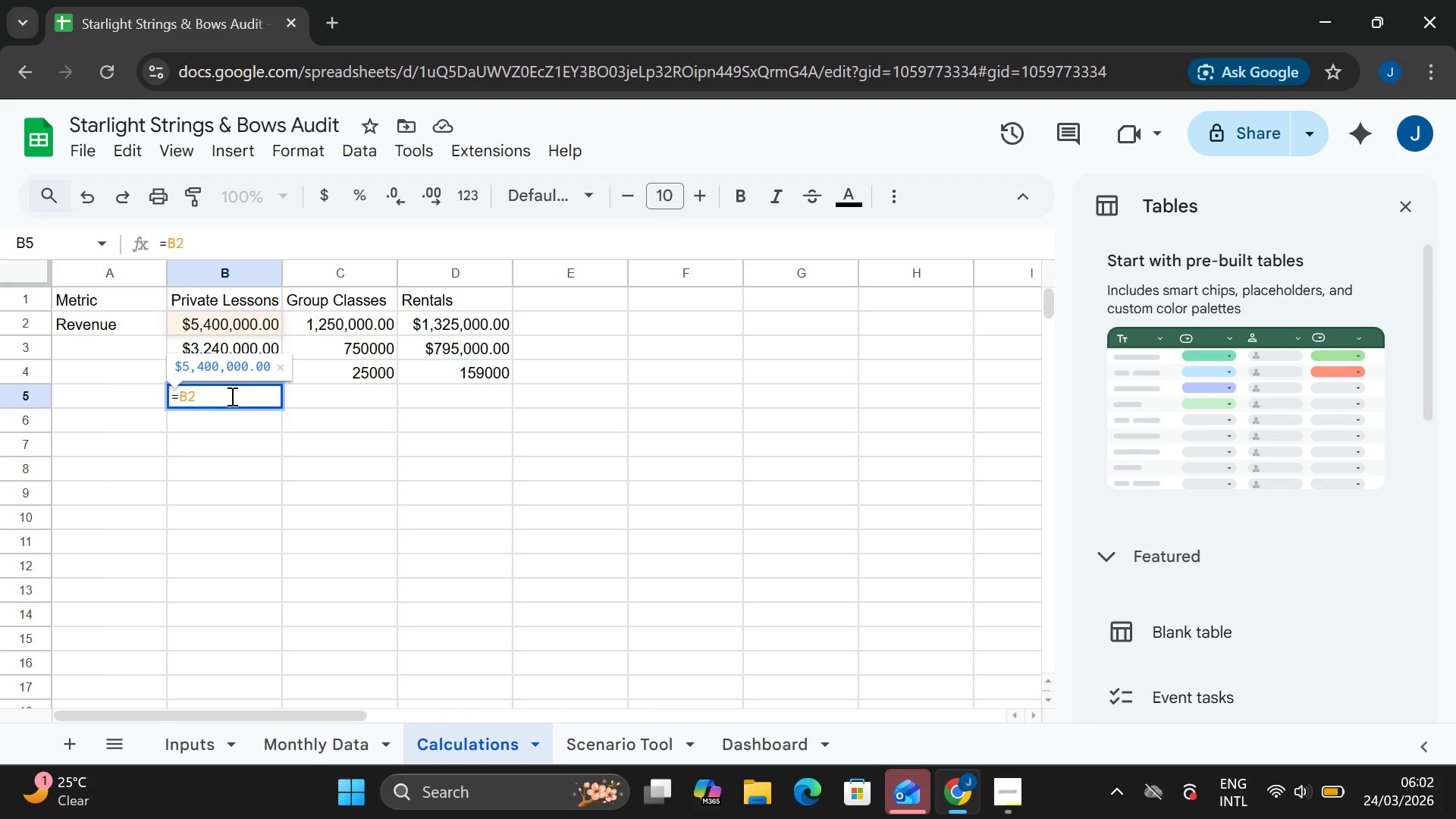 
key(Minus)
 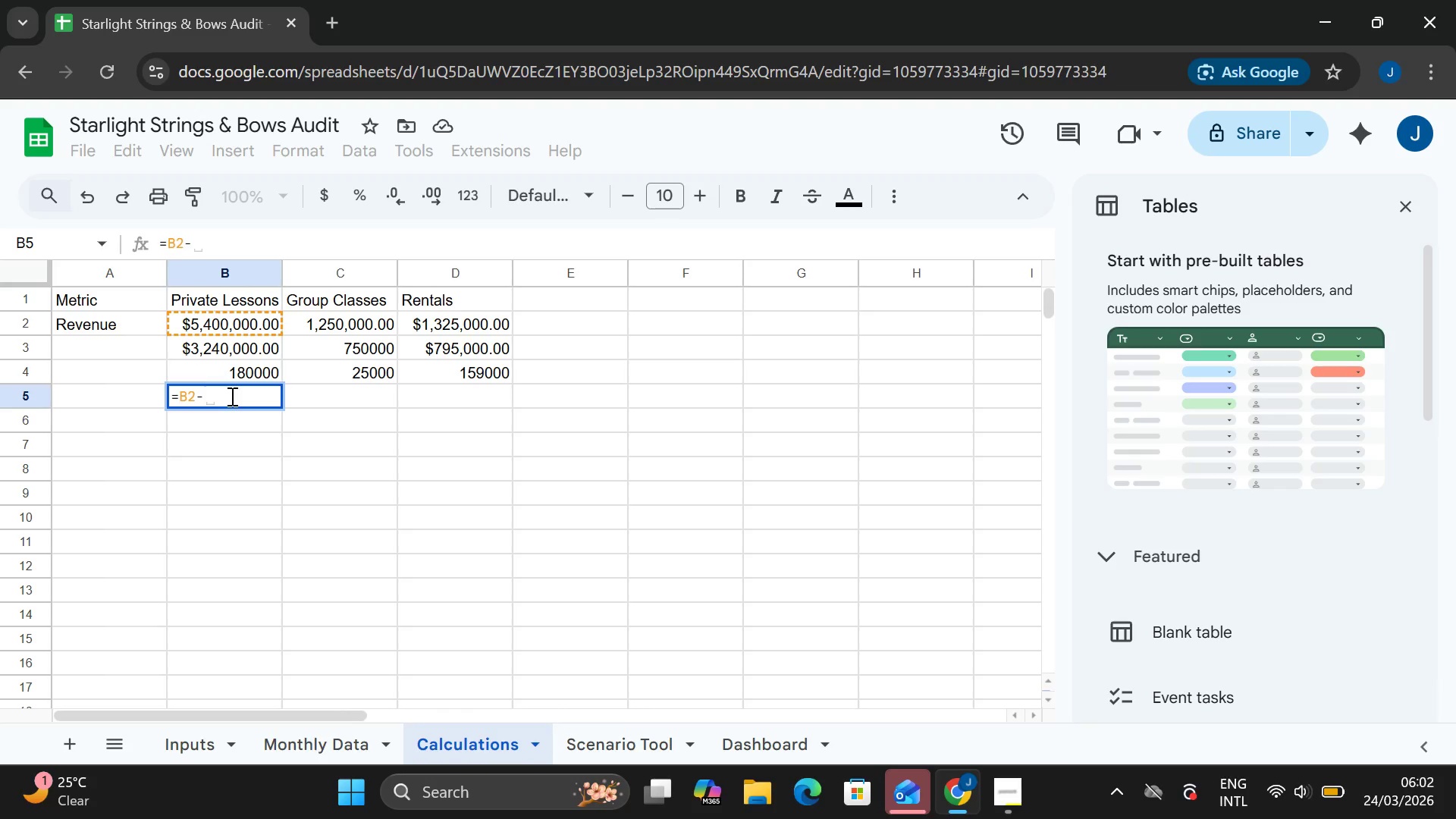 
key(CapsLock)
 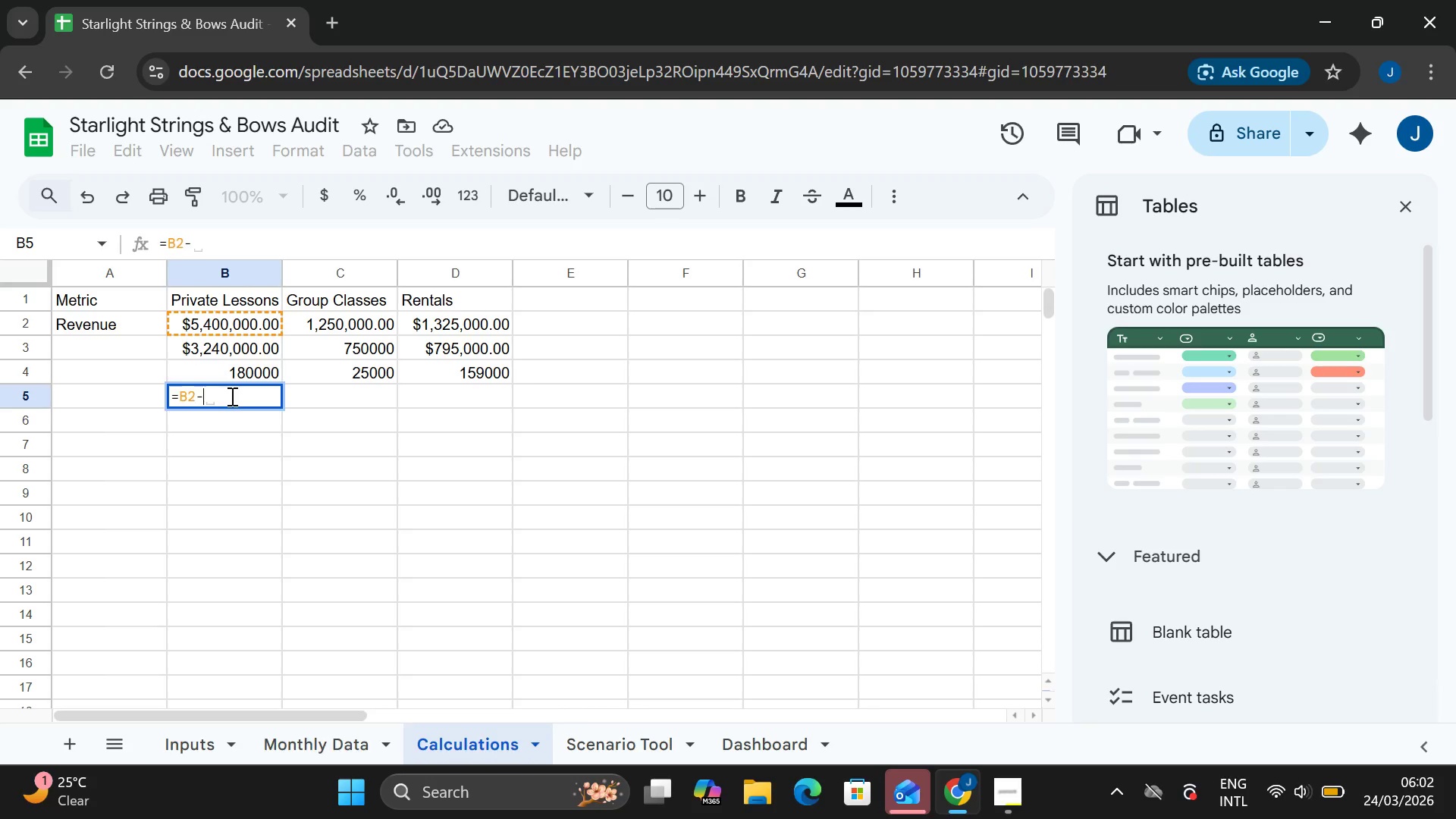 
key(B)
 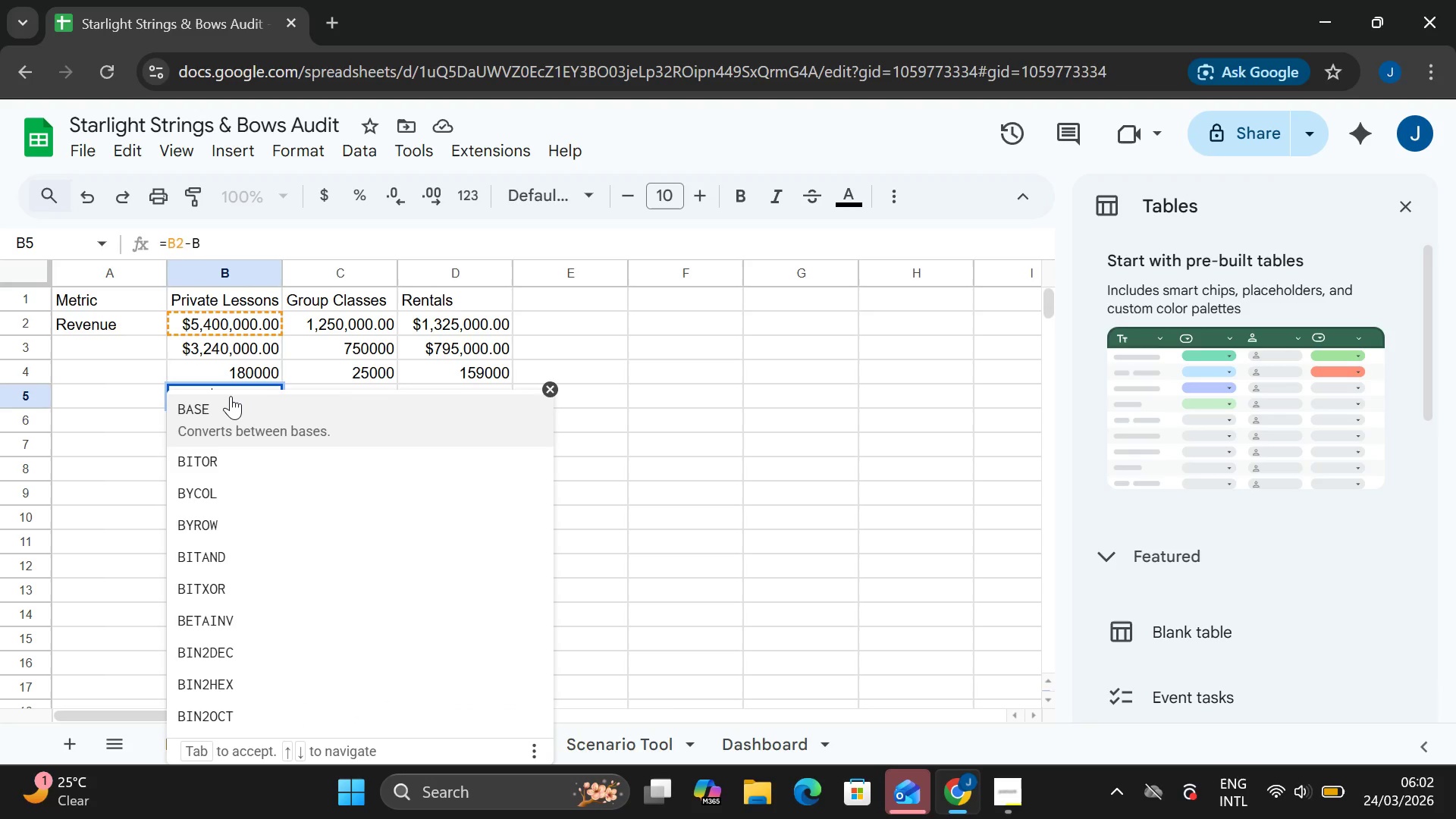 
key(CapsLock)
 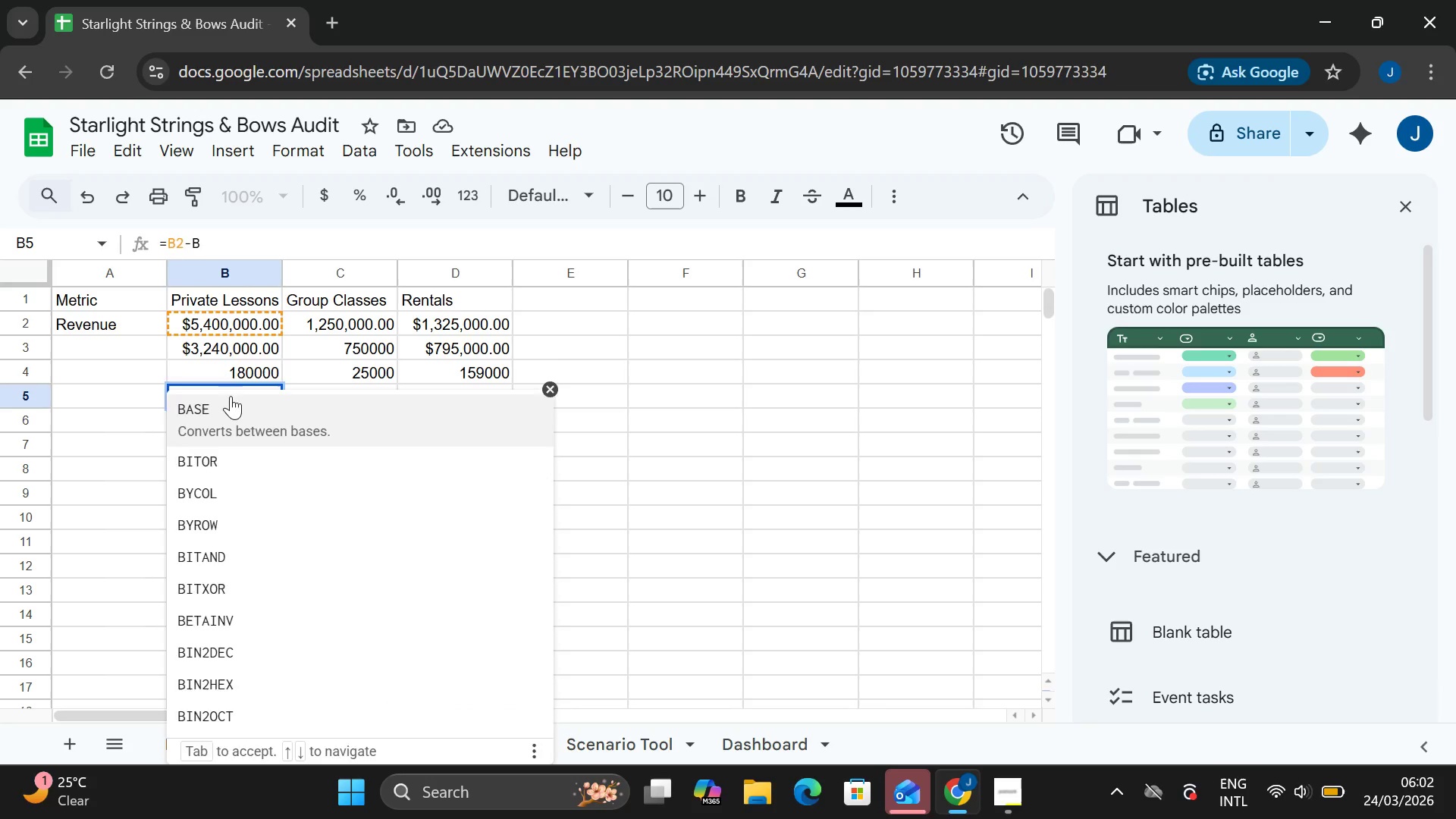 
key(3)
 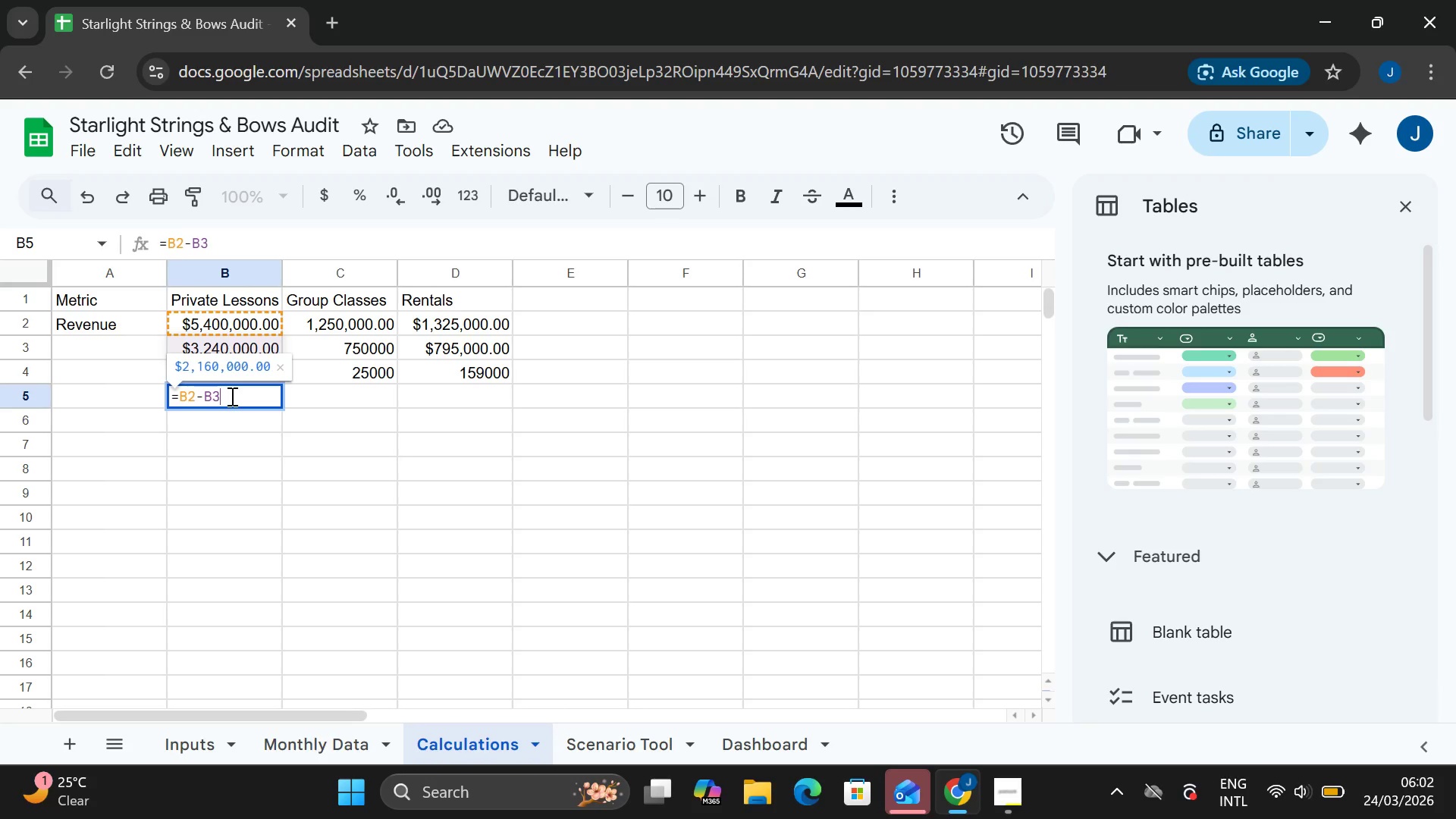 
key(Minus)
 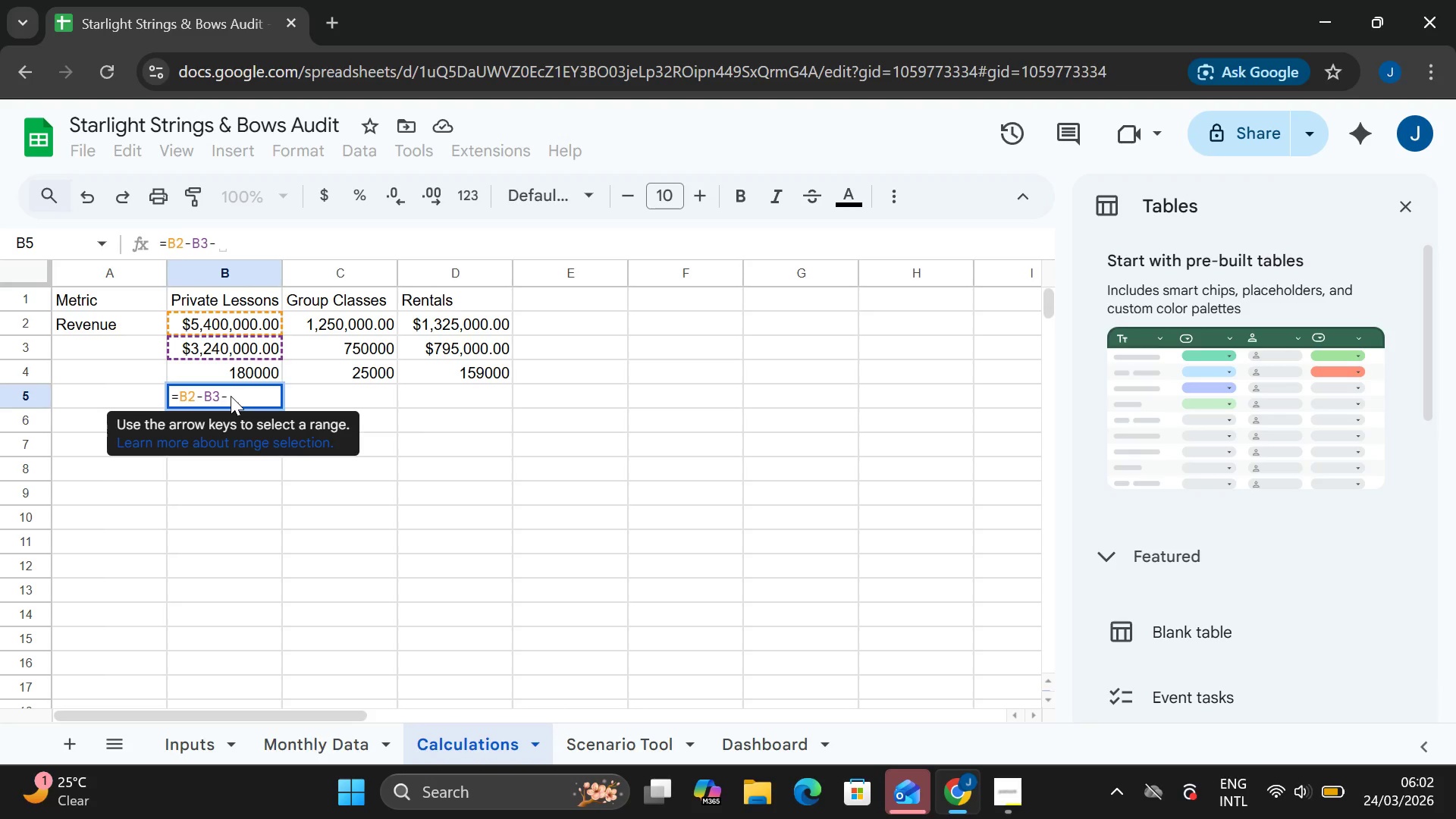 
key(CapsLock)
 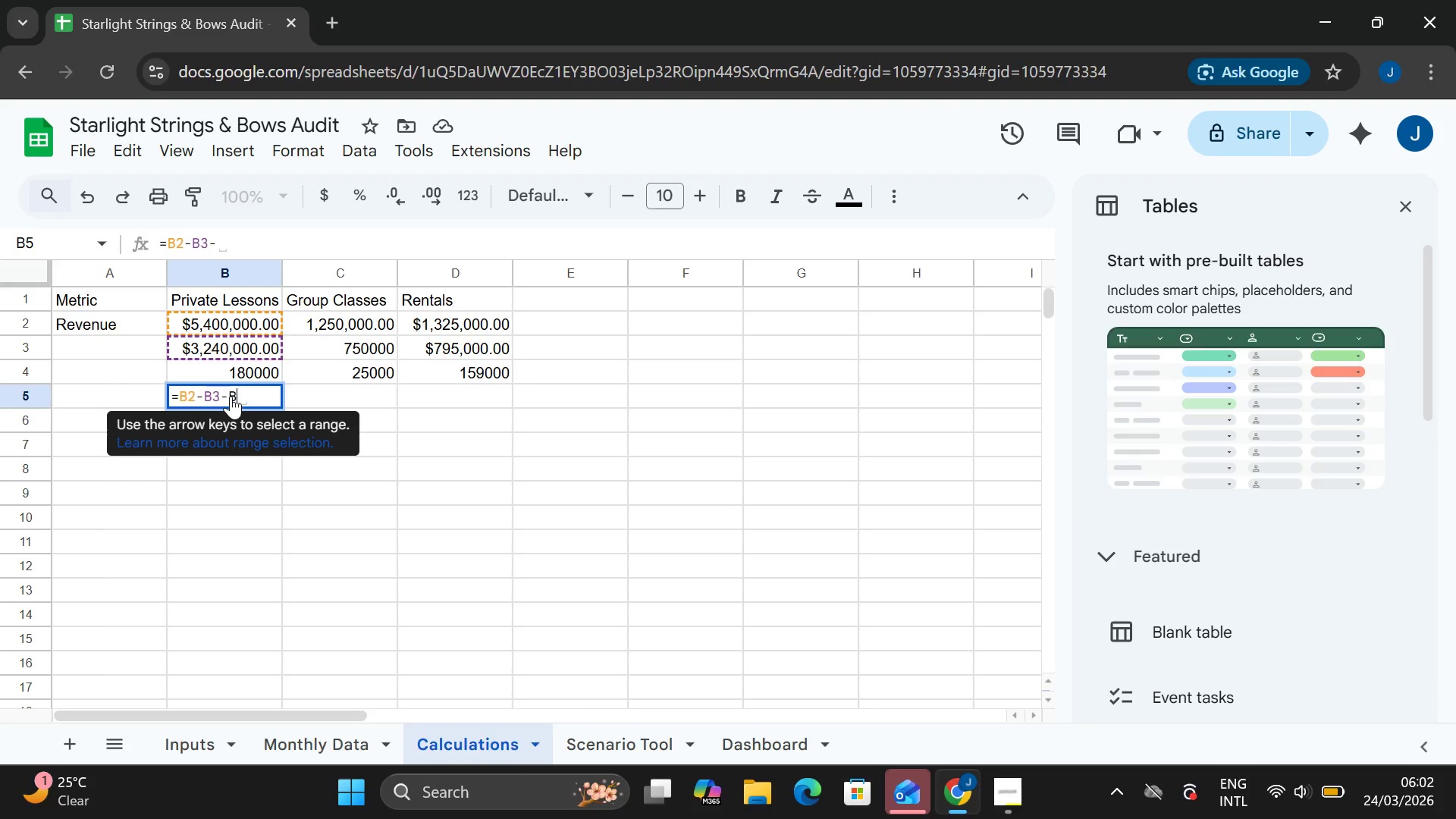 
key(B)
 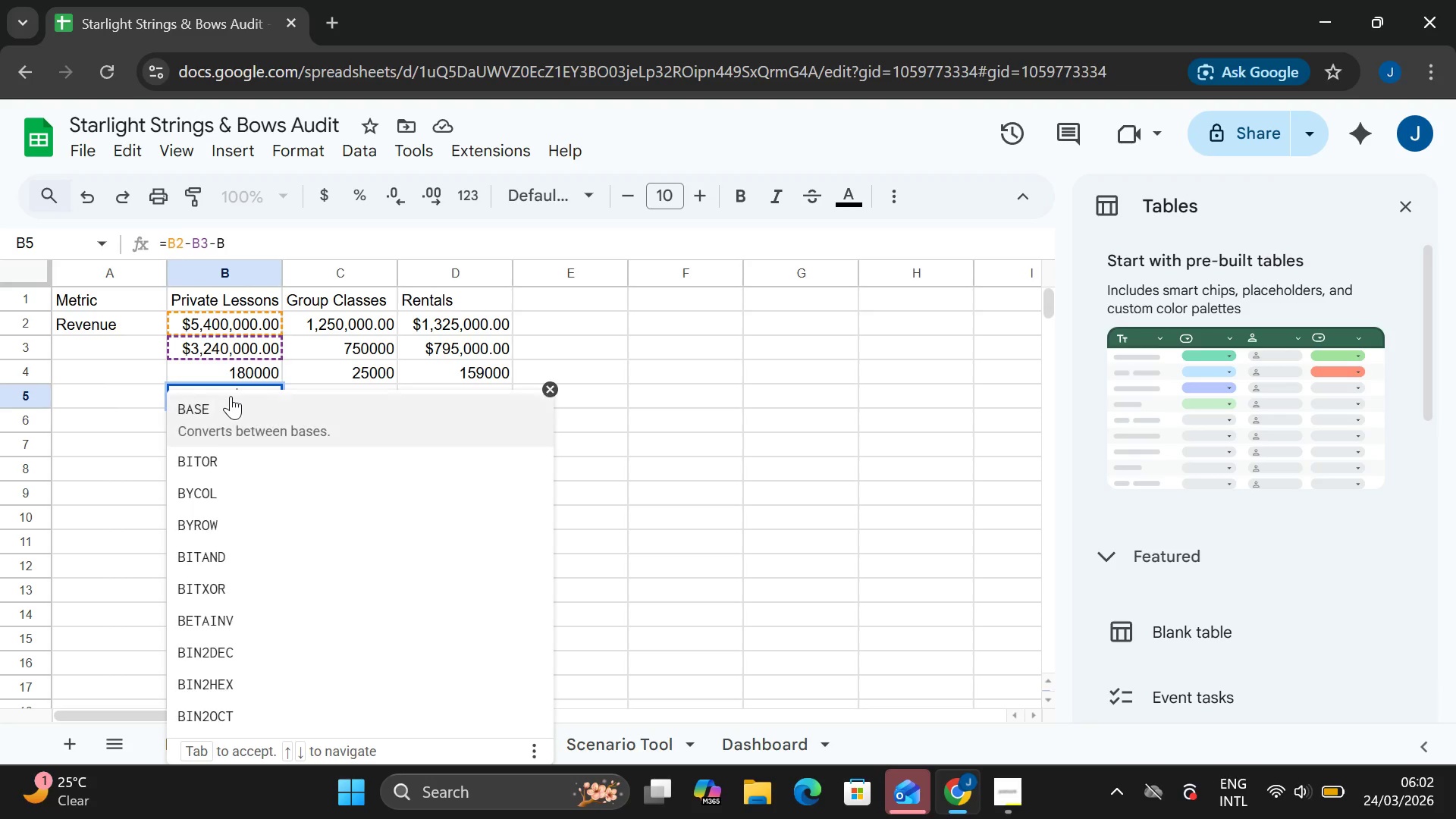 
key(CapsLock)
 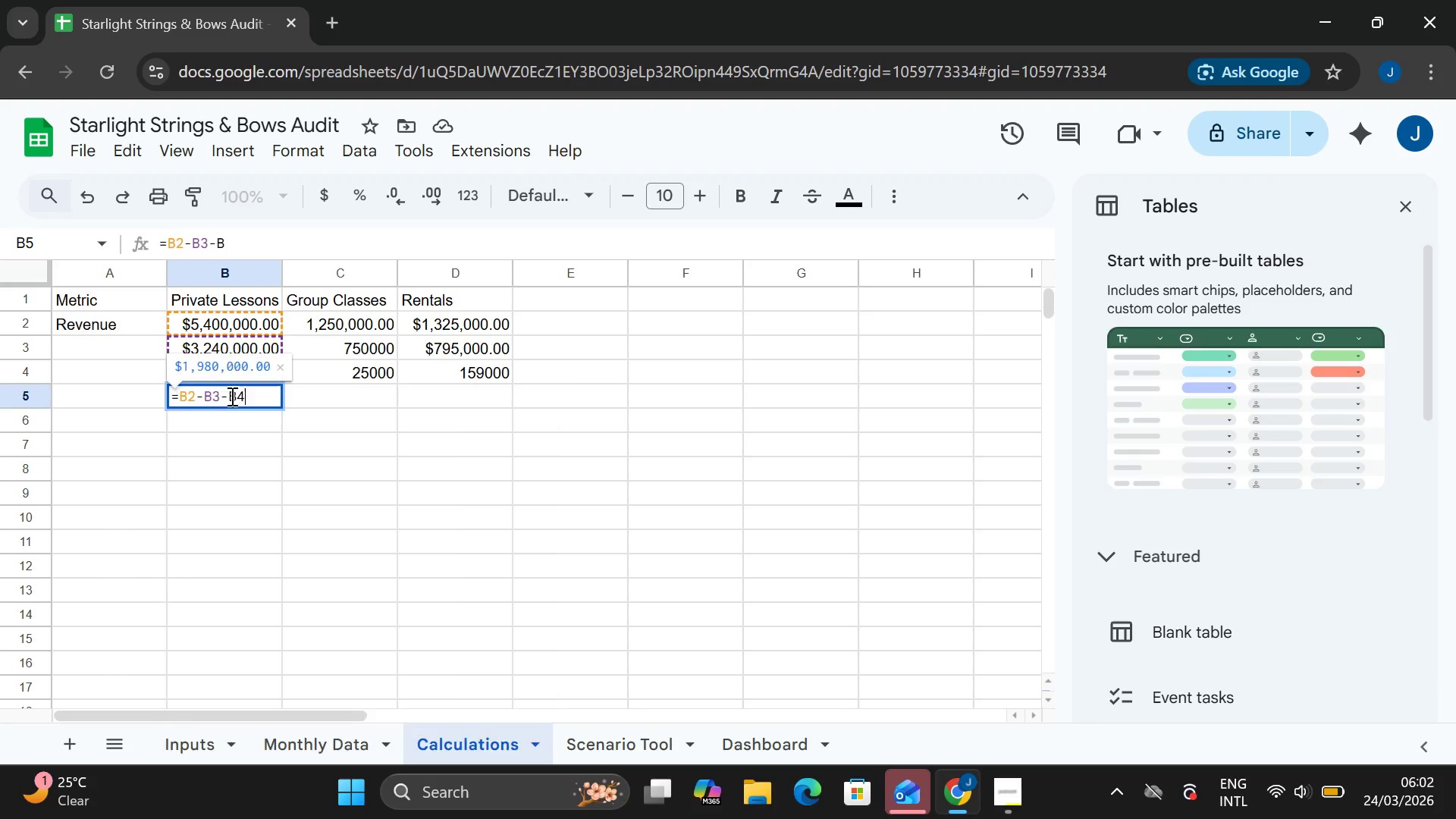 
key(4)
 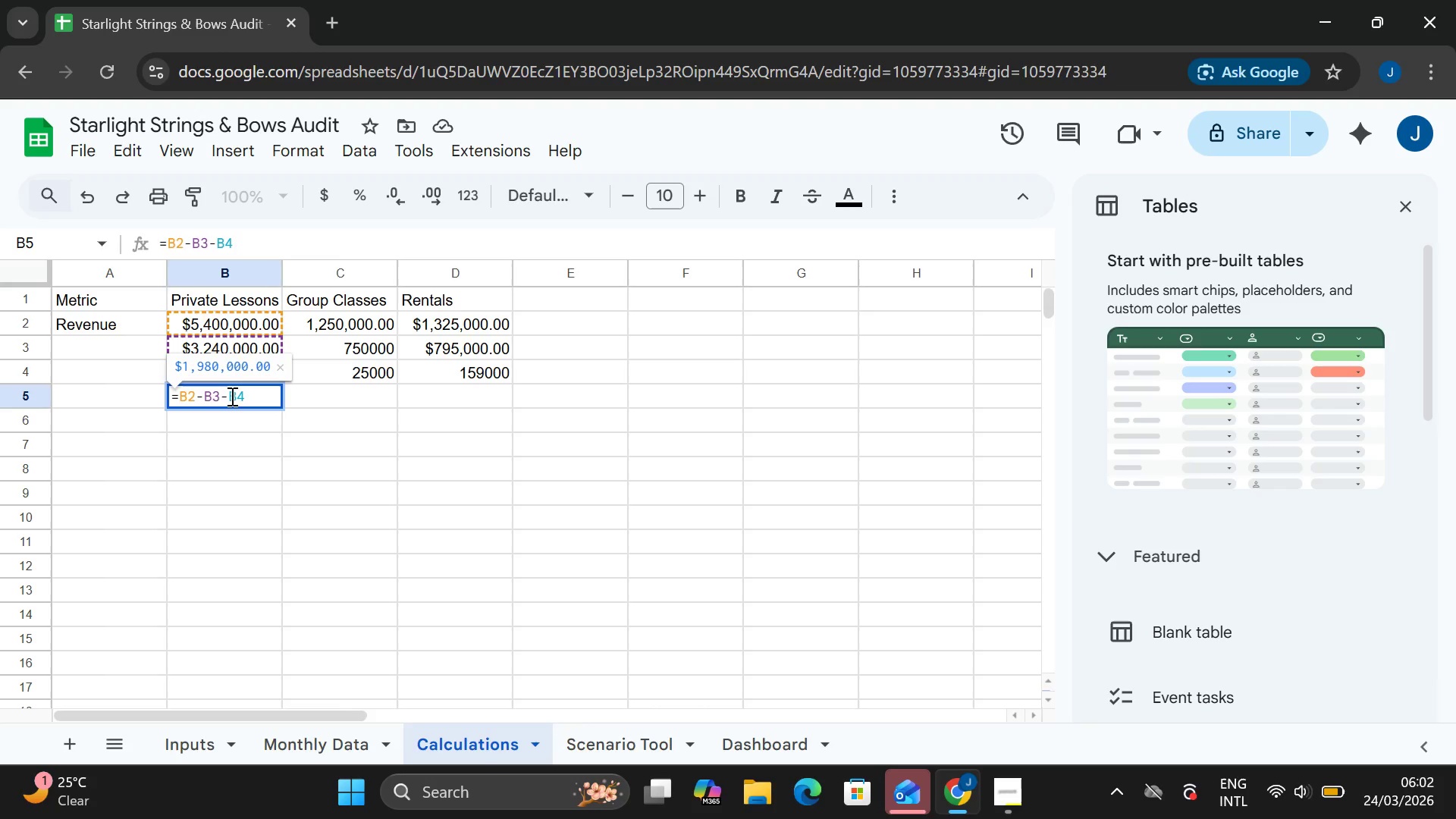 
key(Enter)
 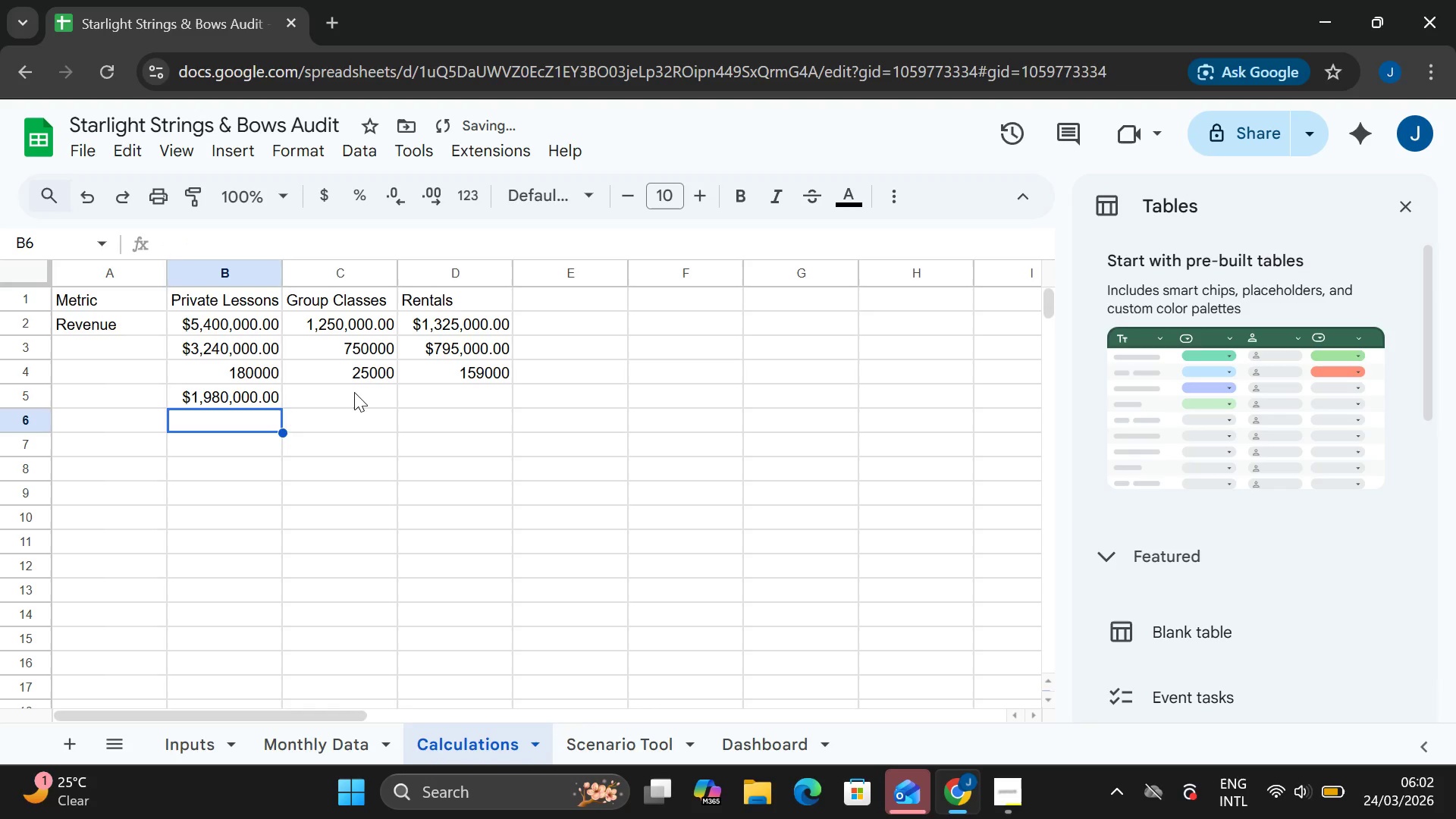 
double_click([354, 392])
 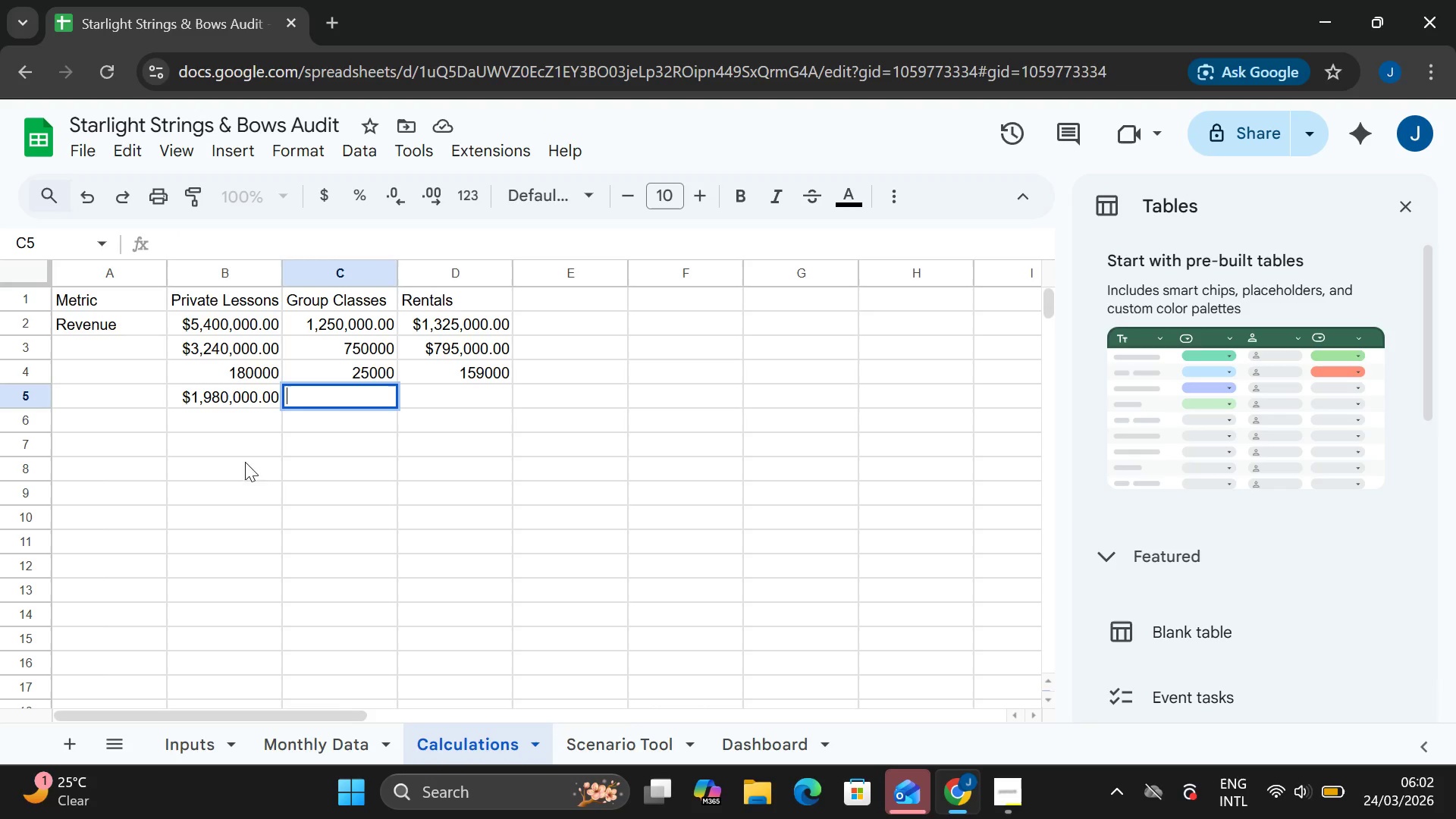 
wait(7.33)
 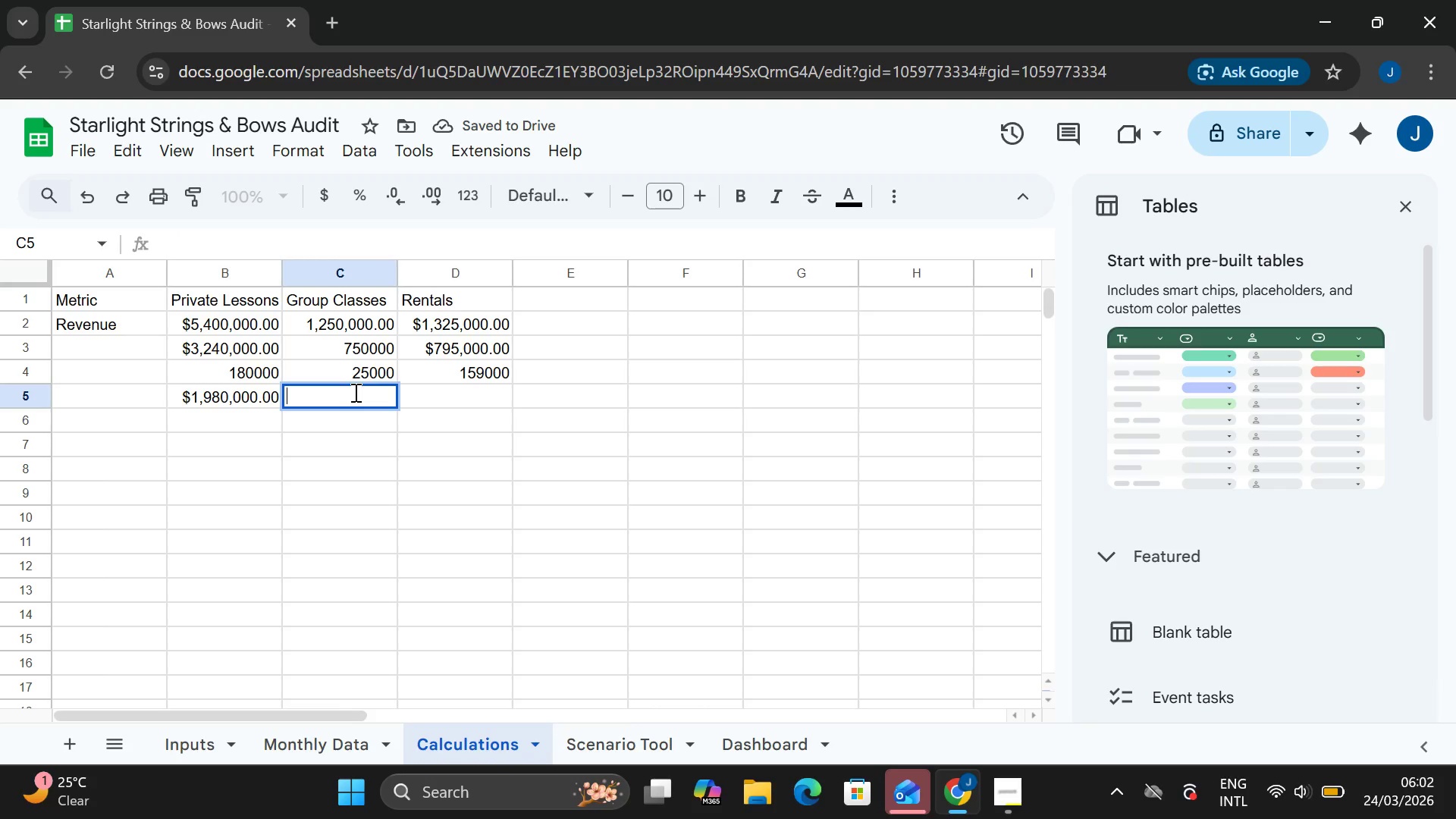 
double_click([213, 422])
 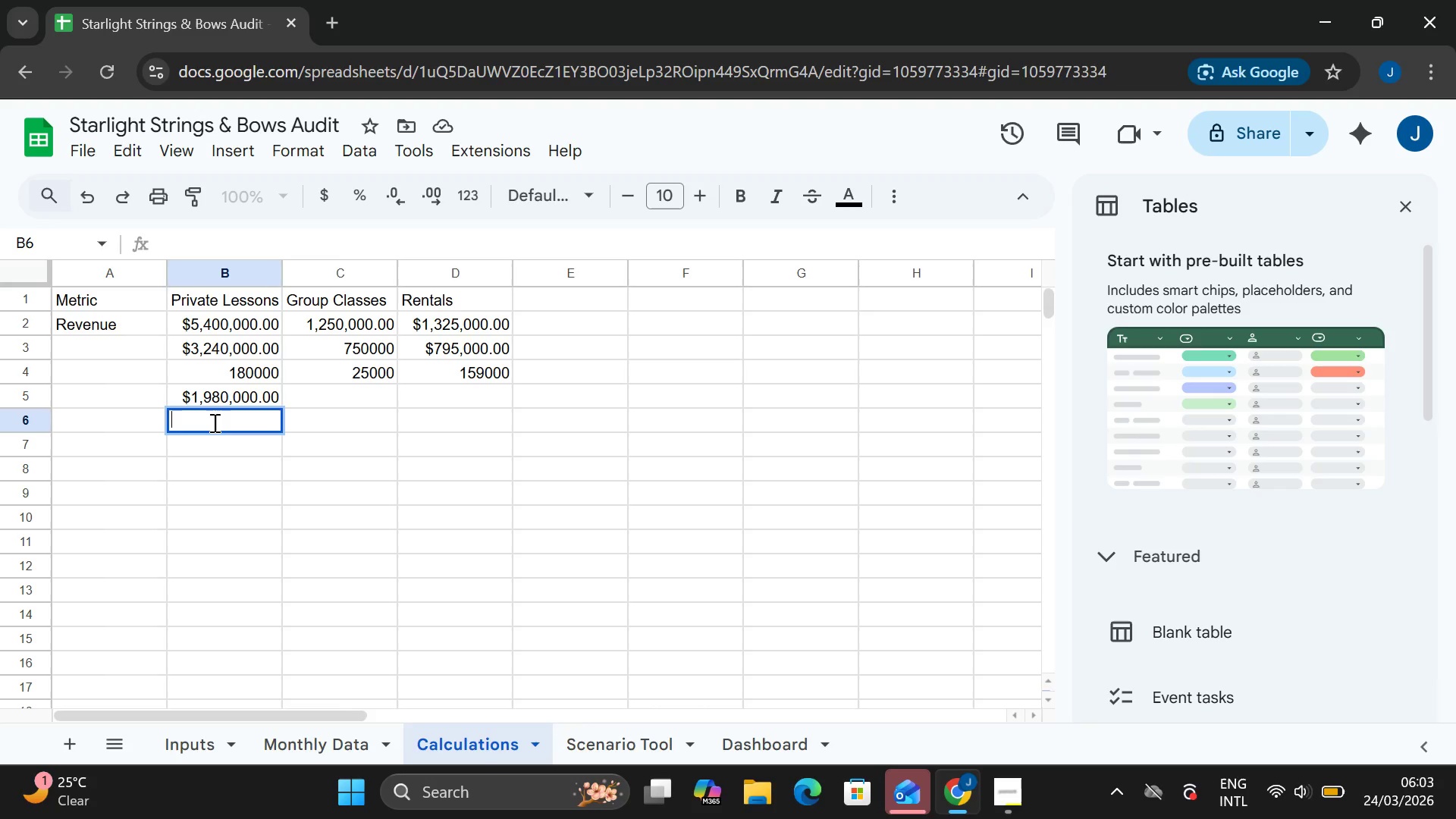 
key(Equal)
 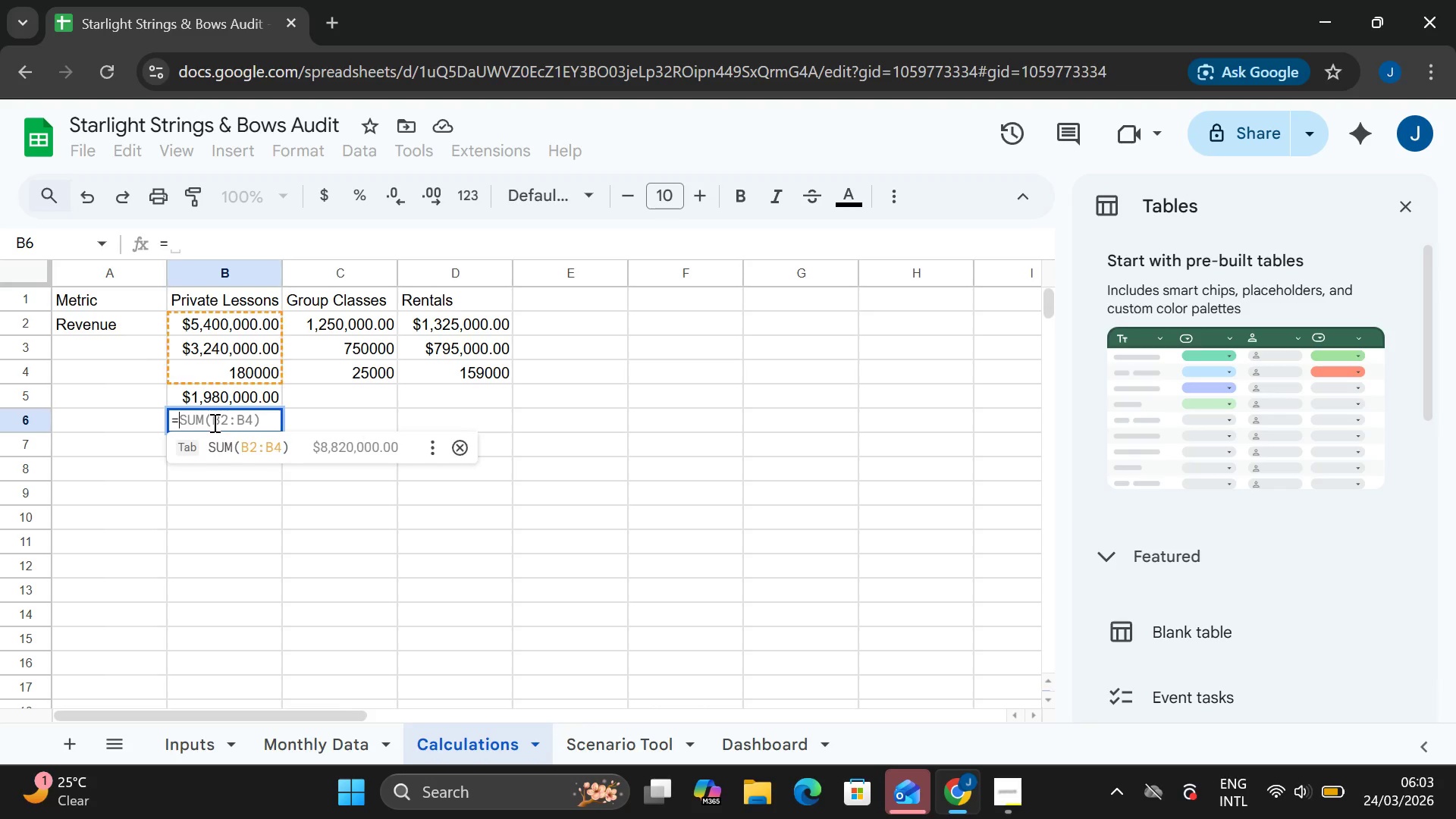 
key(CapsLock)
 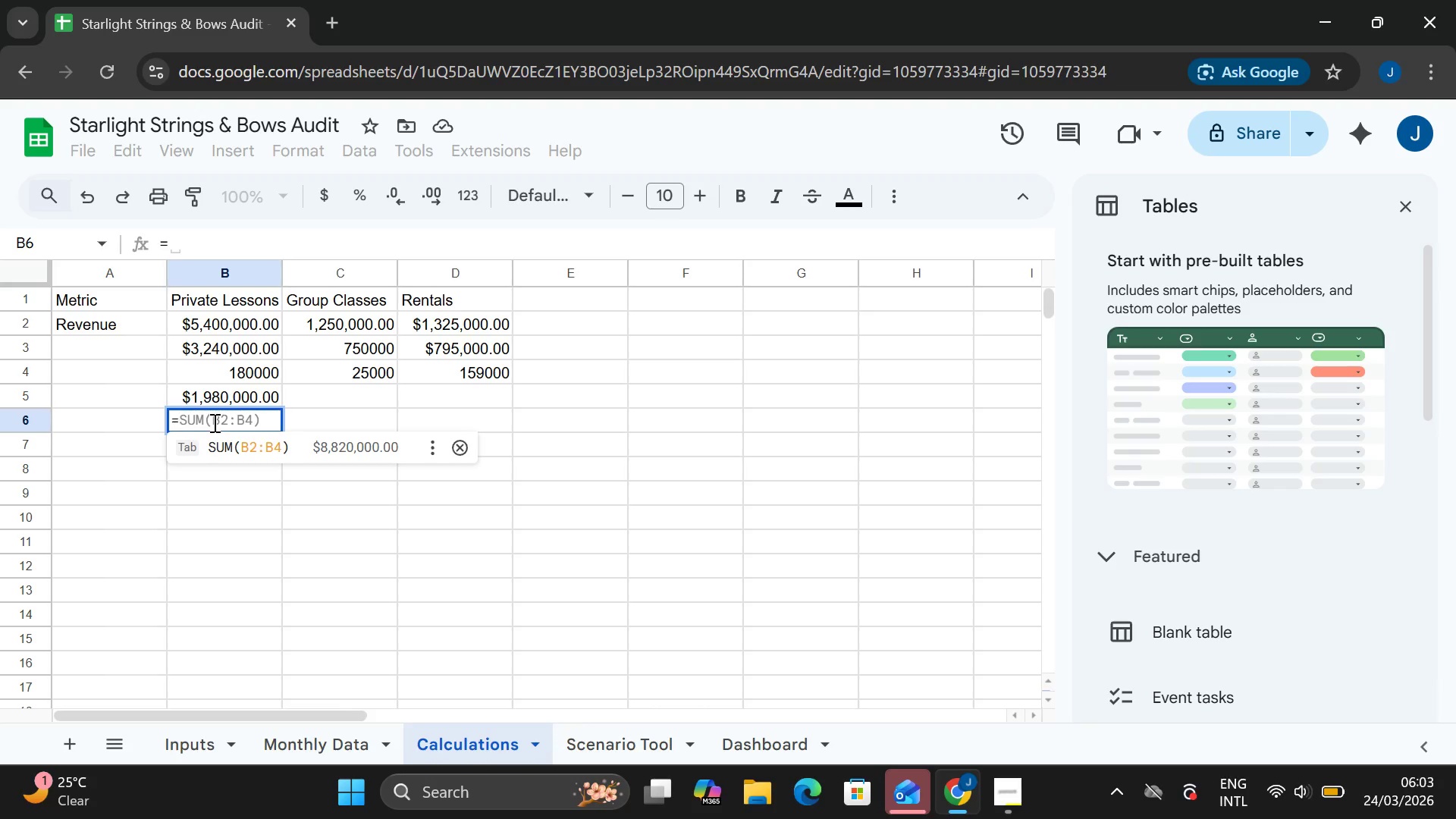 
key(B)
 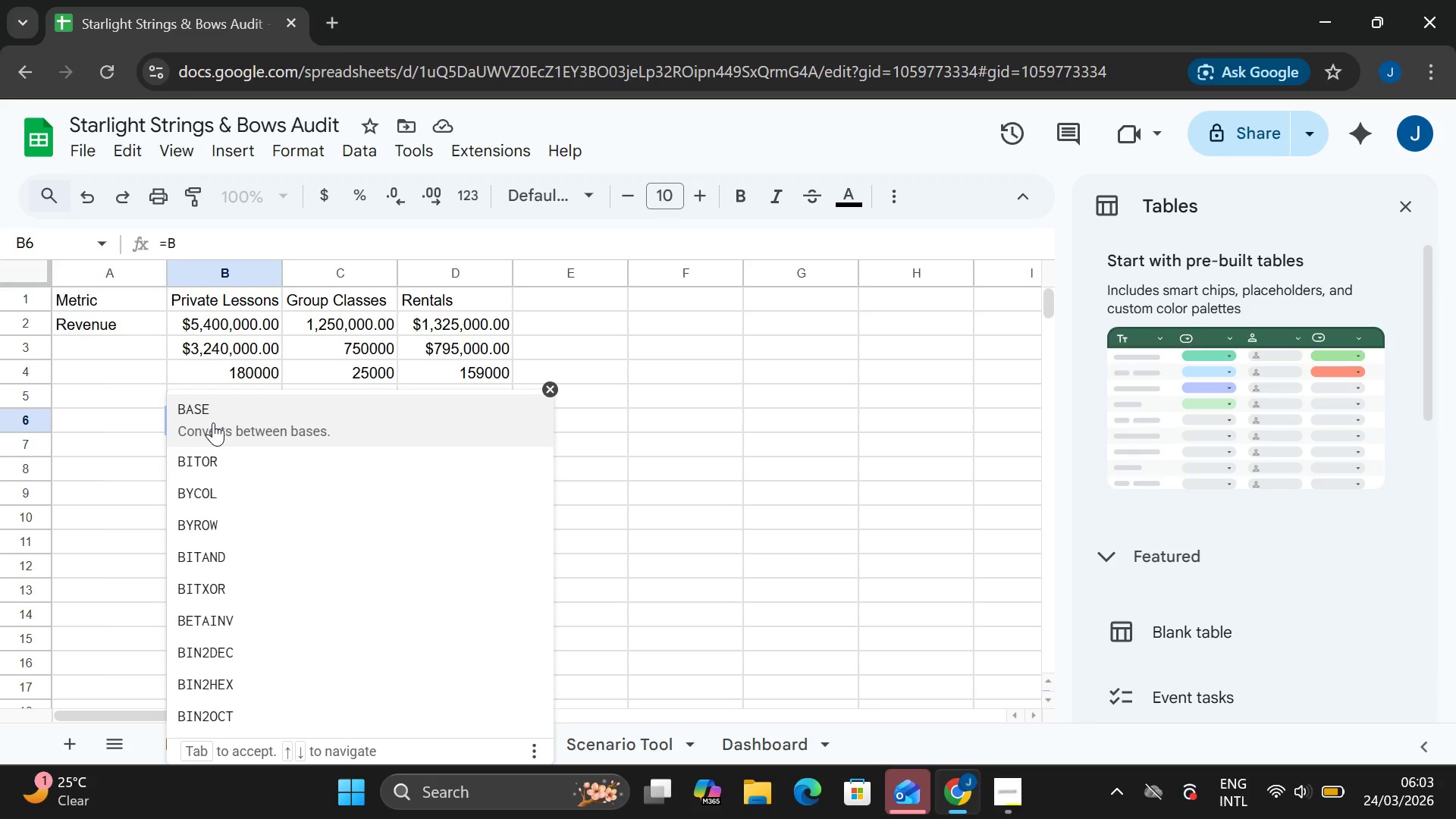 
key(CapsLock)
 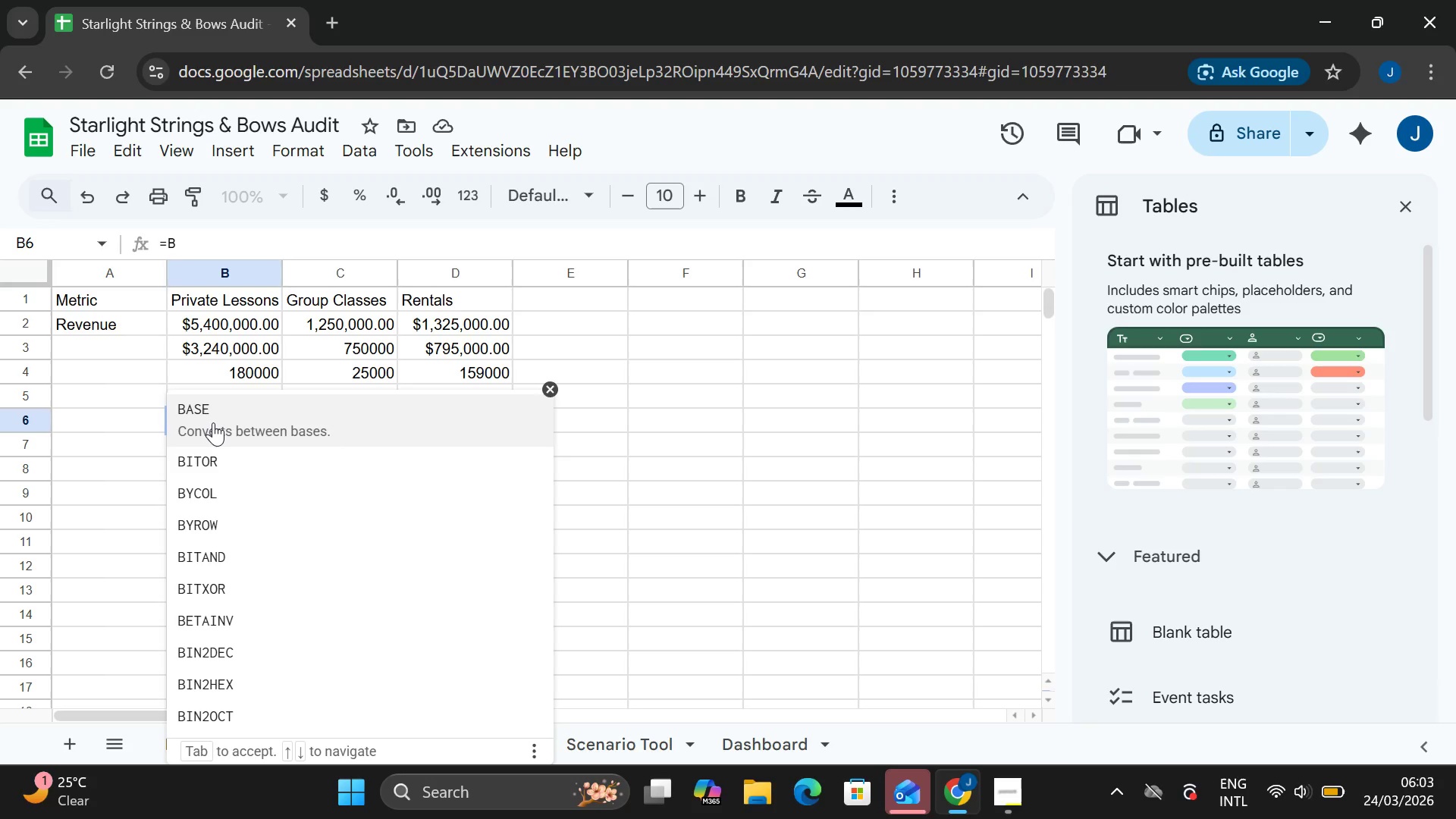 
key(5)
 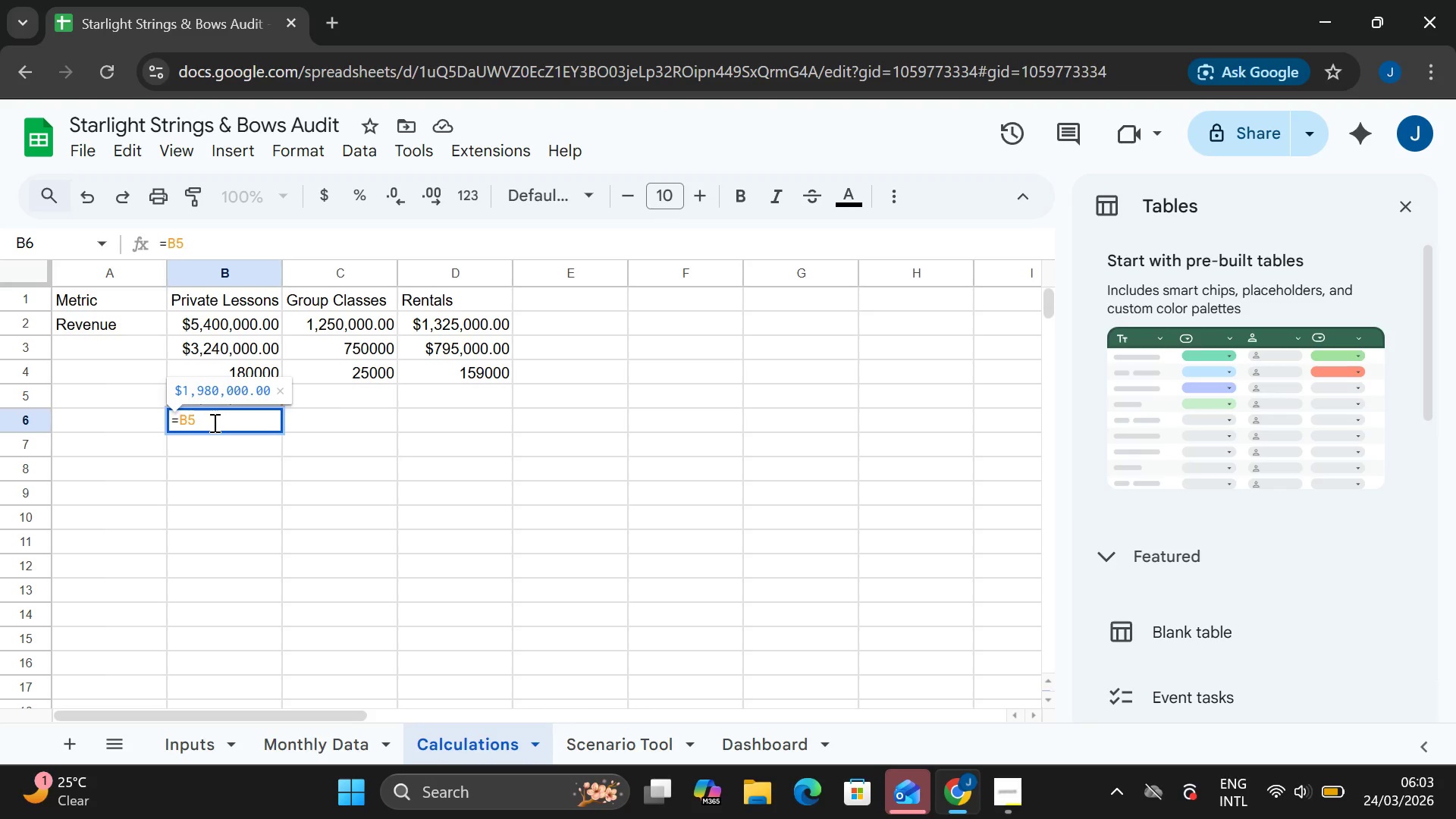 
key(Space)
 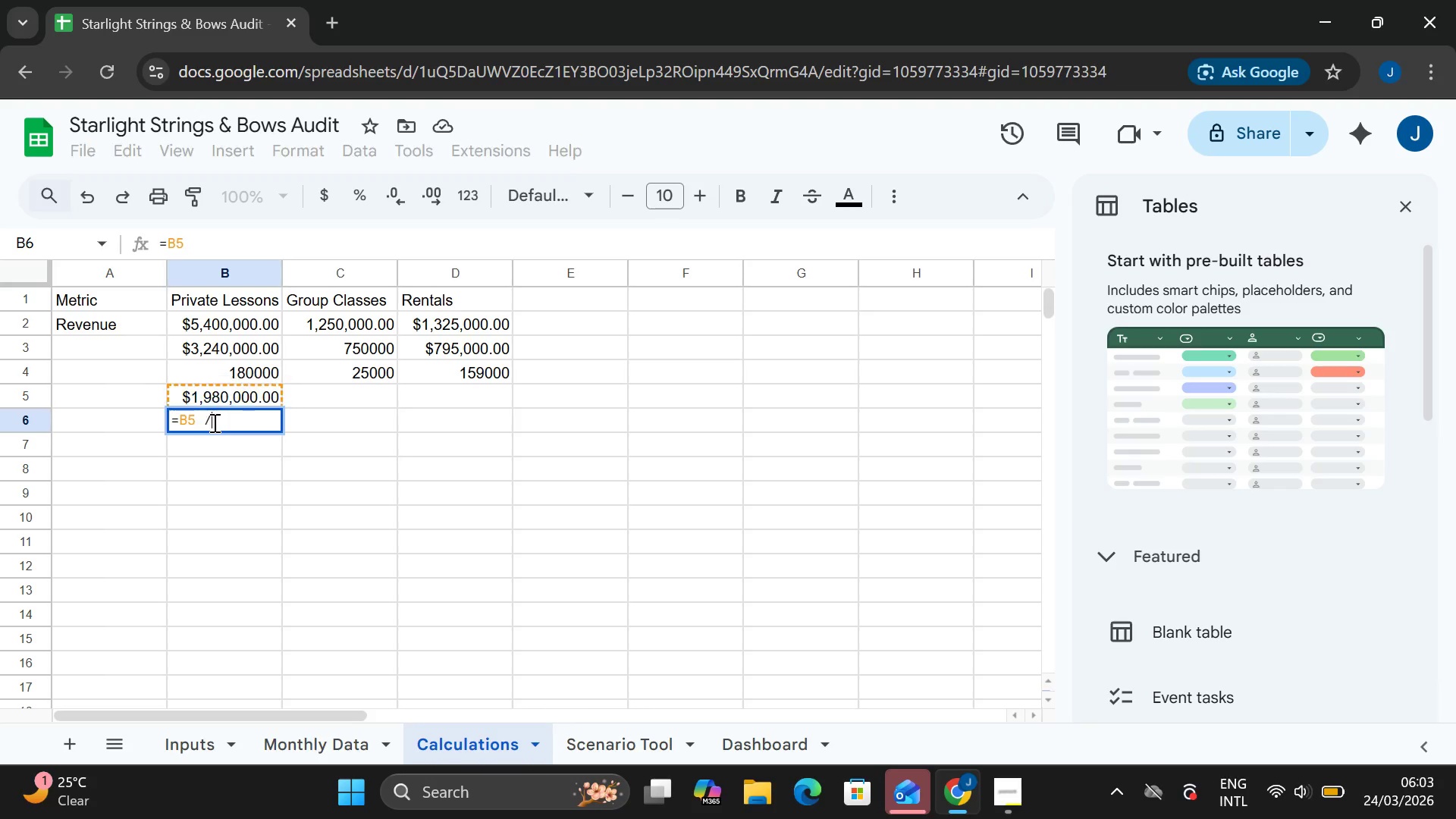 
key(Slash)
 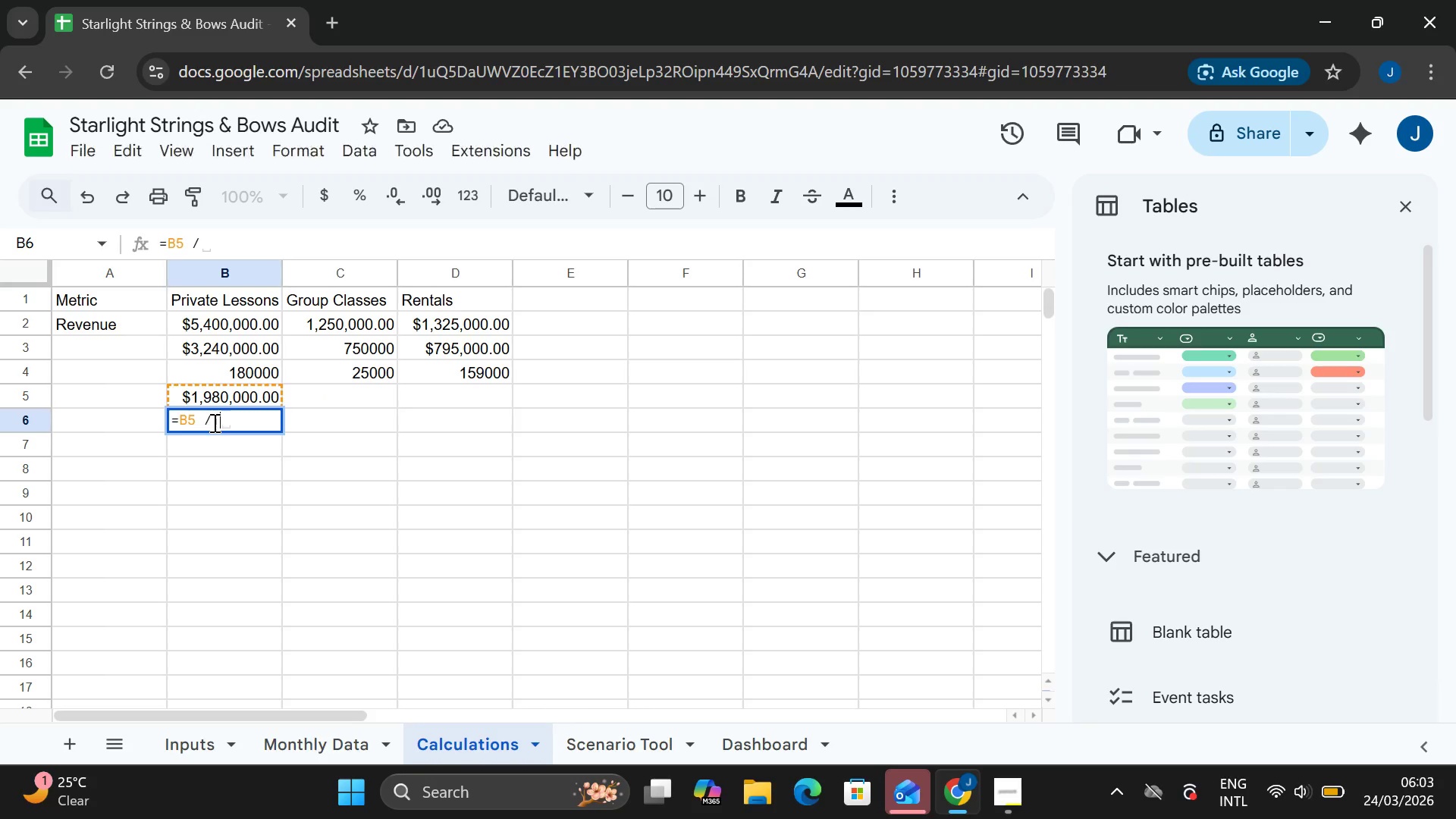 
key(Space)
 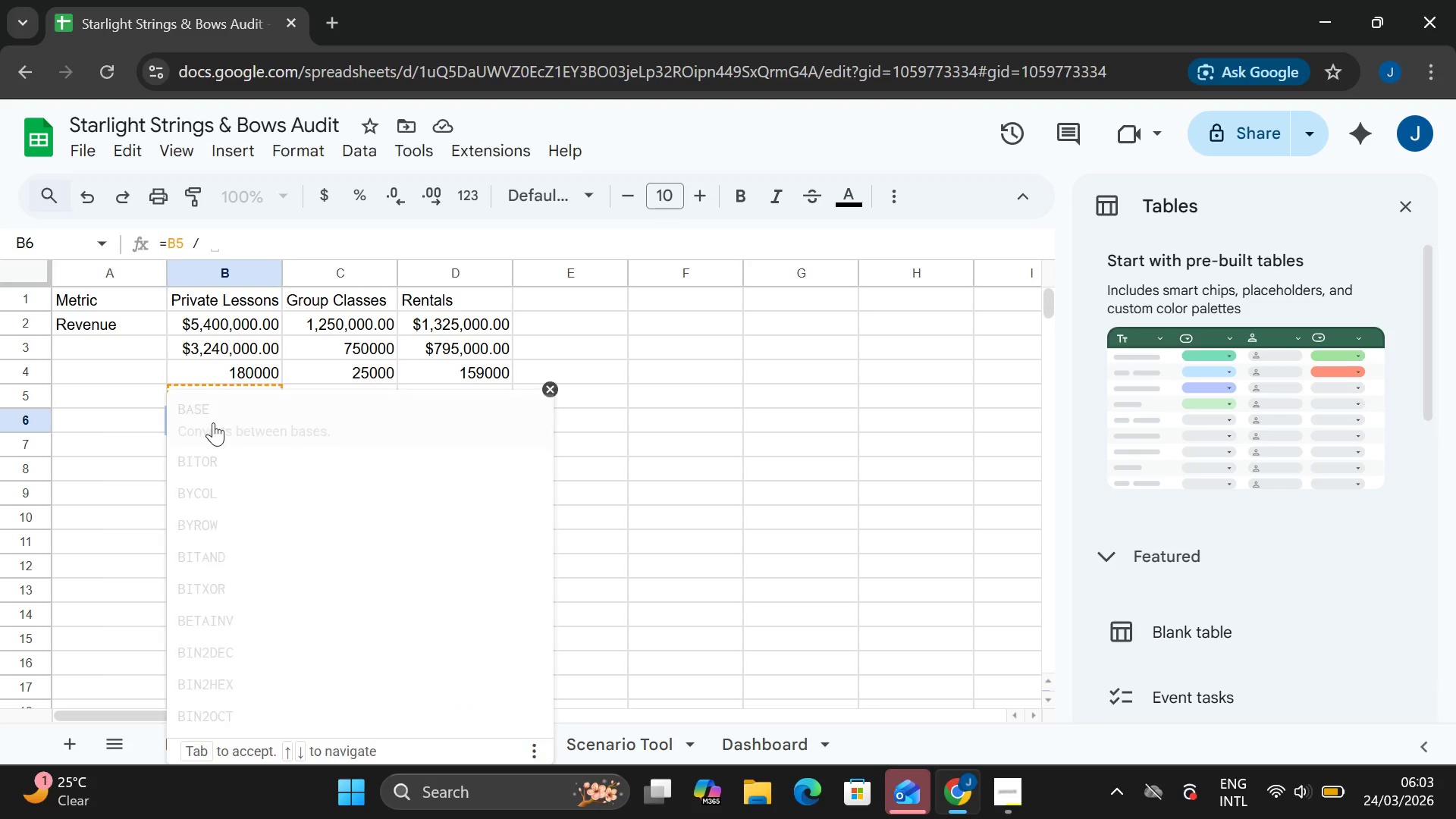 
key(B)
 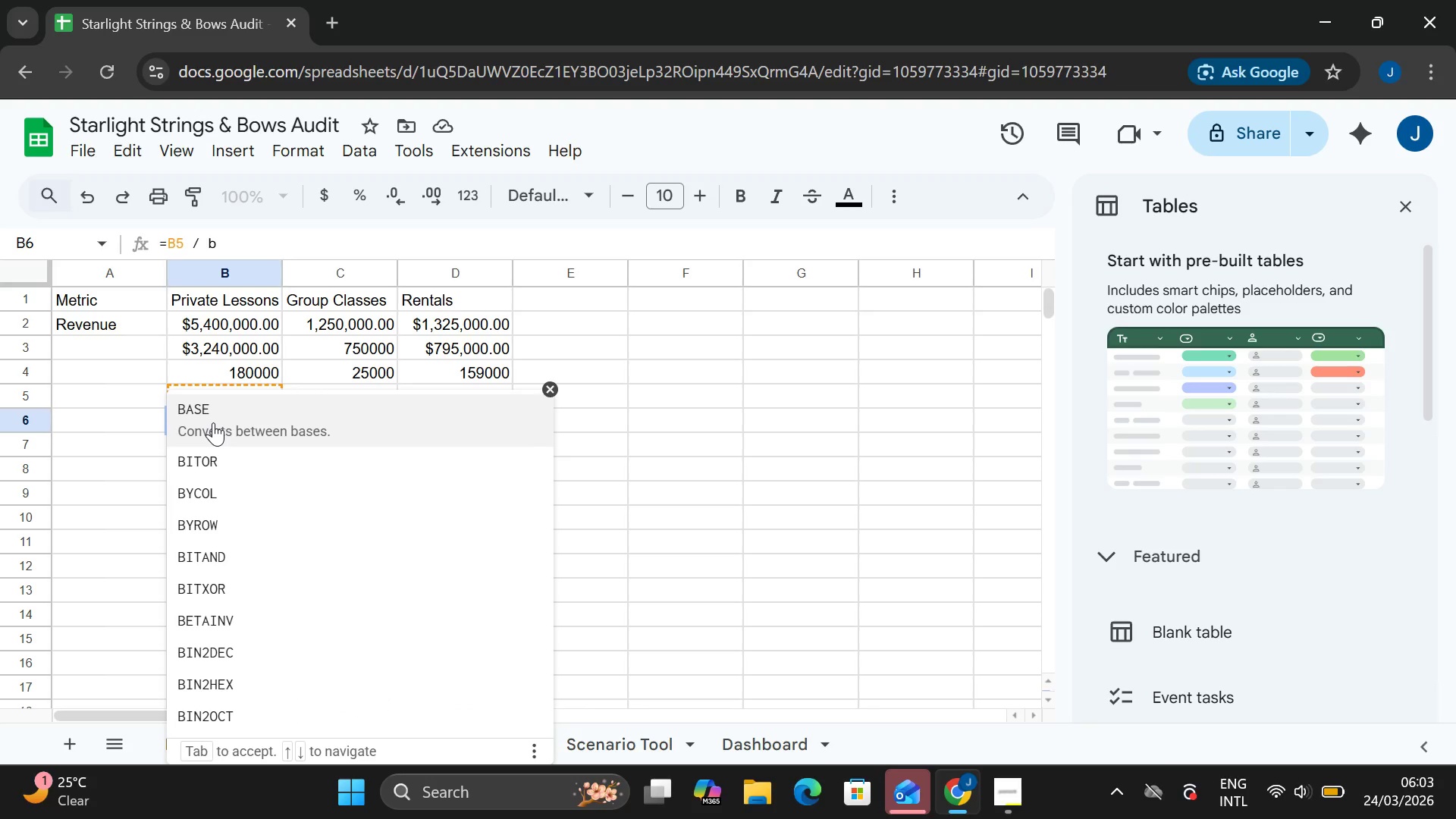 
type(2)
key(Backspace)
key(Backspace)
type(B2)
 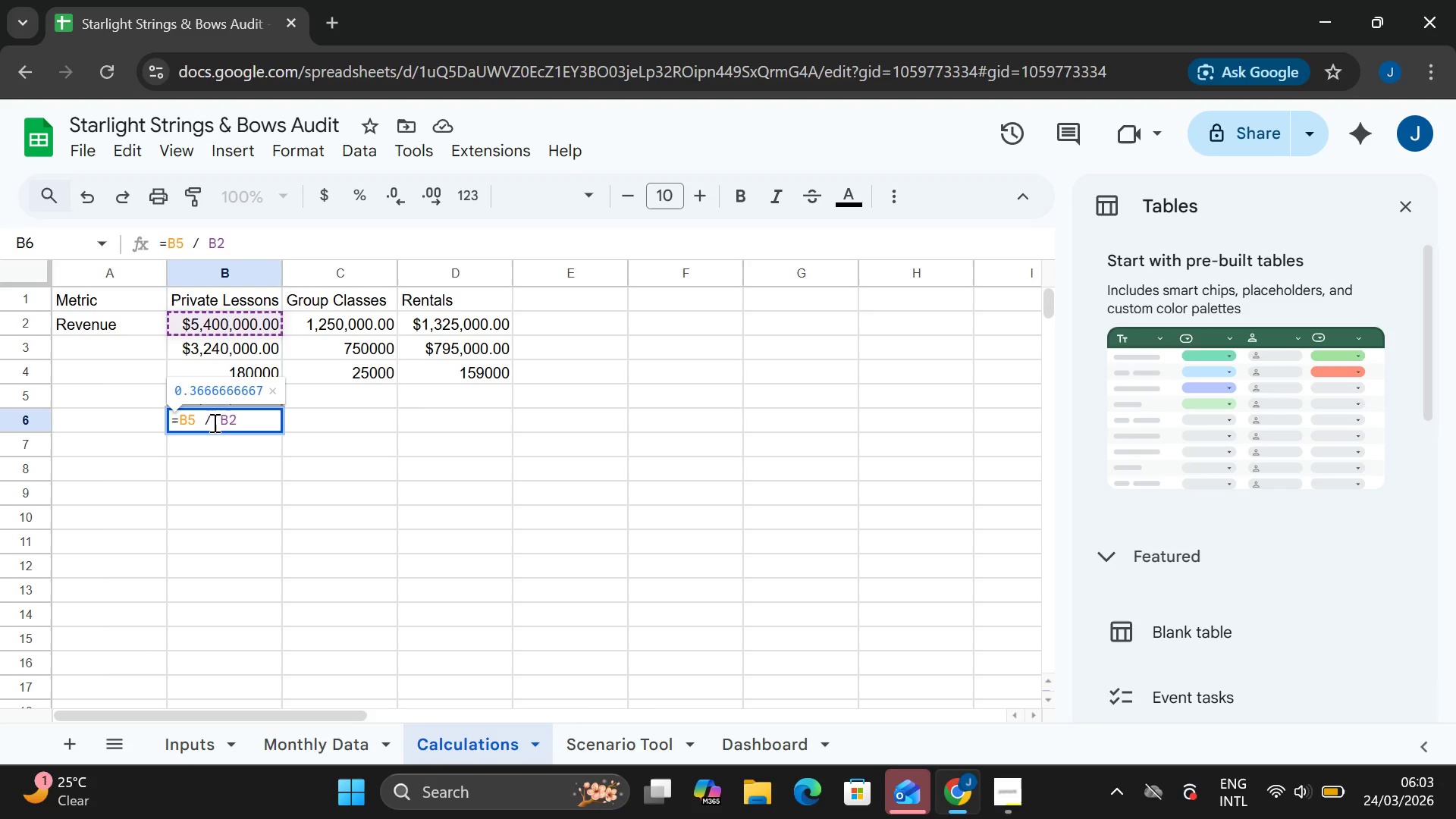 
key(Enter)
 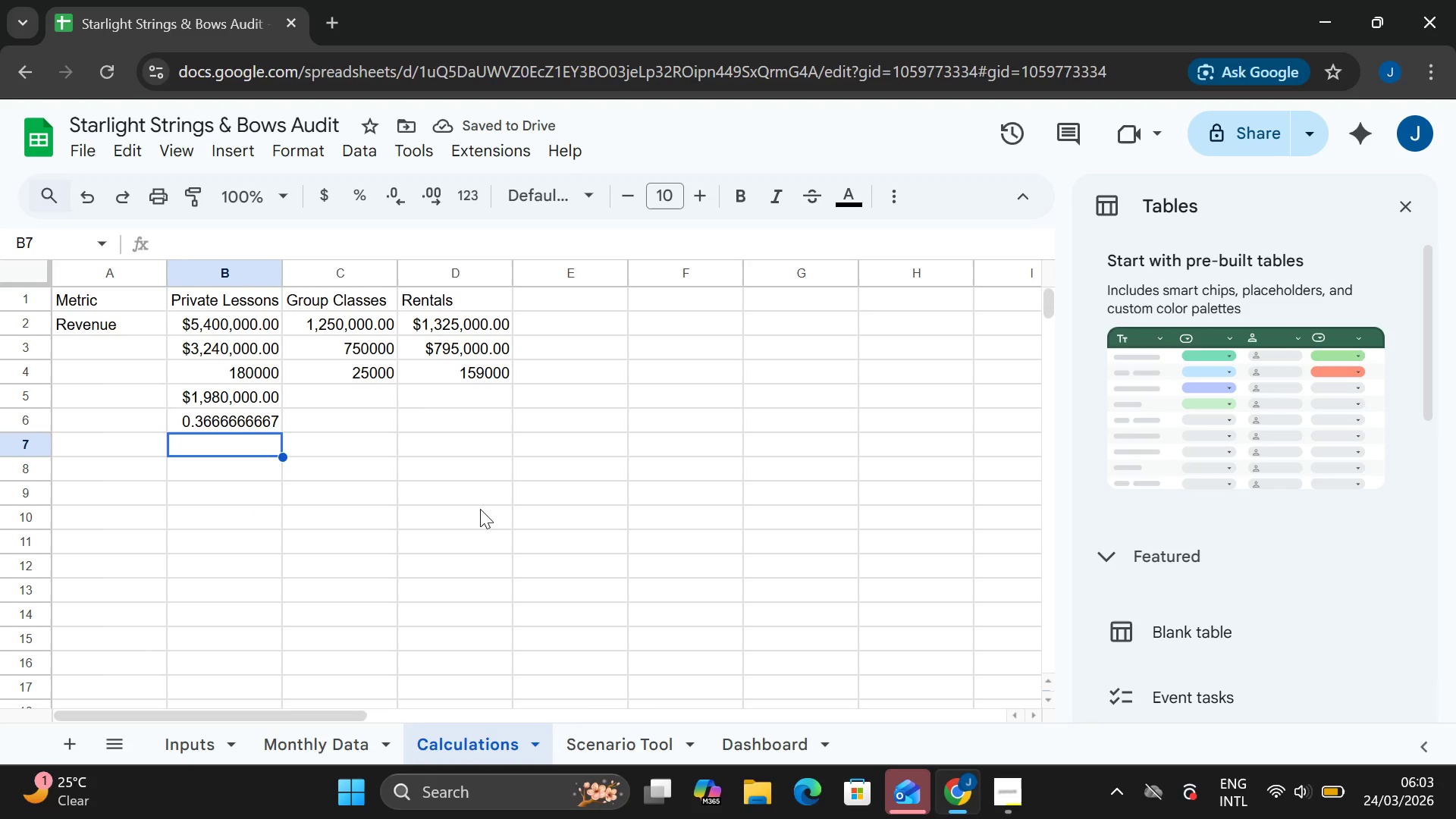 
left_click([250, 413])
 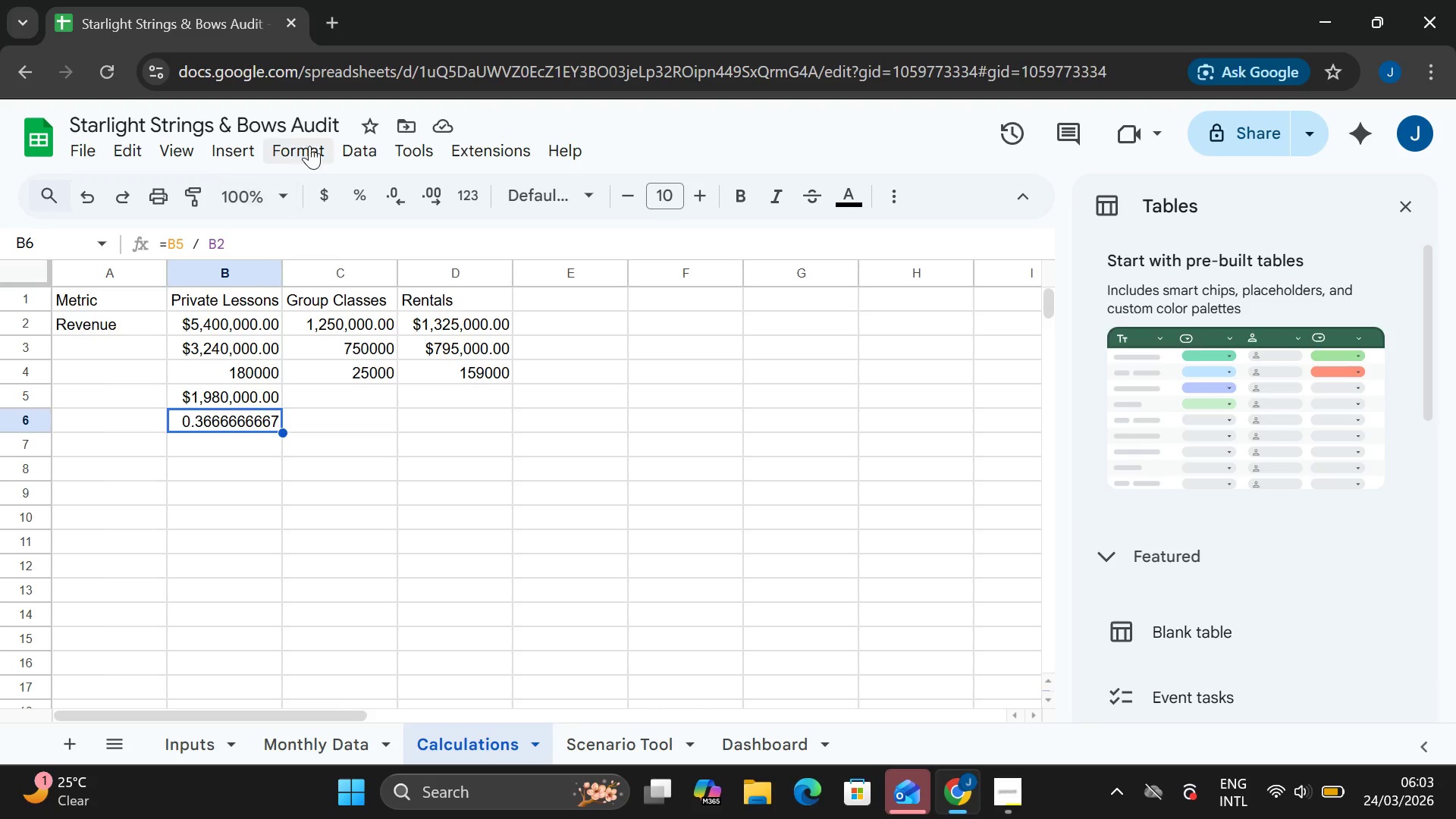 
left_click([311, 142])
 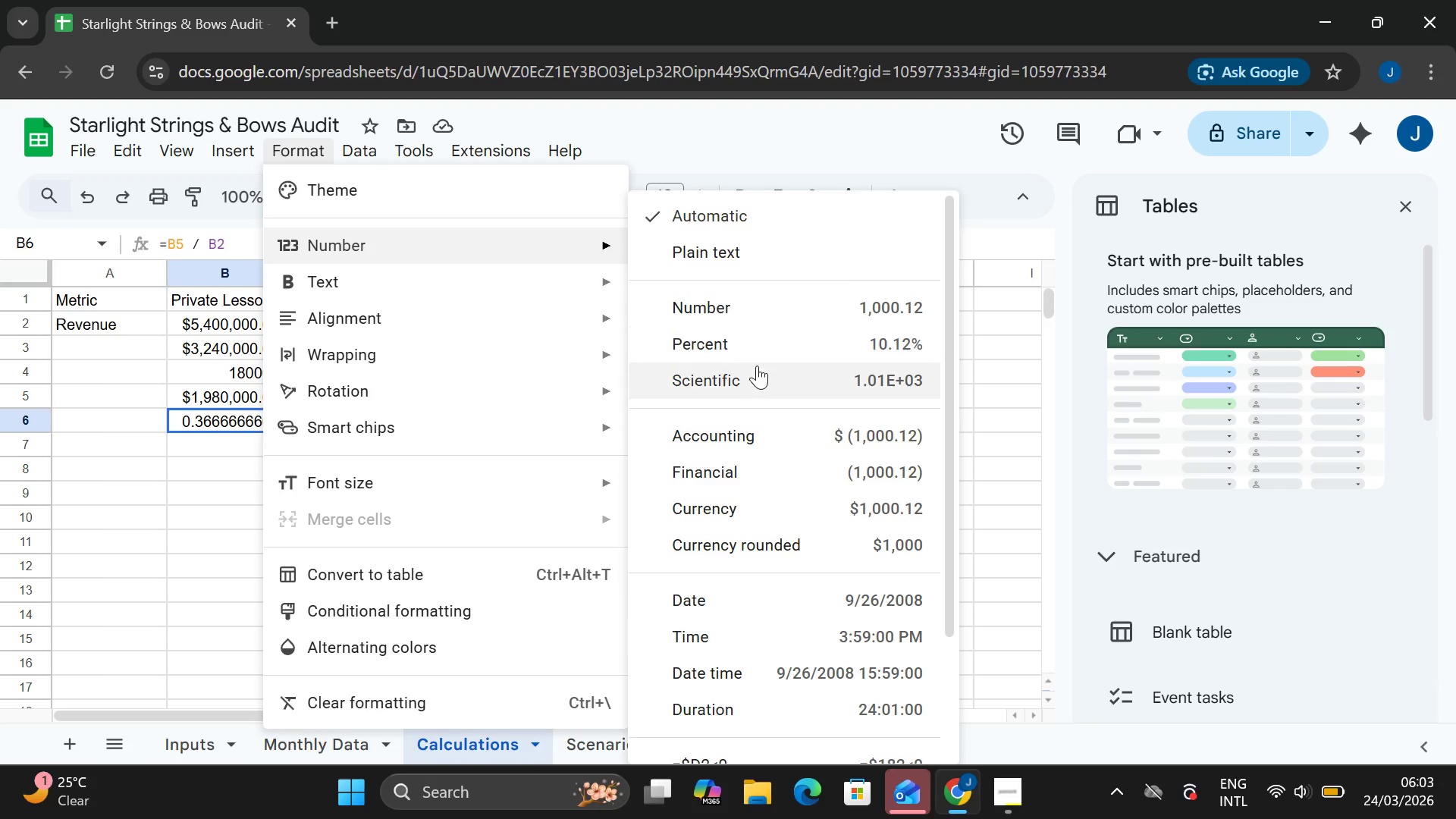 
left_click([748, 344])
 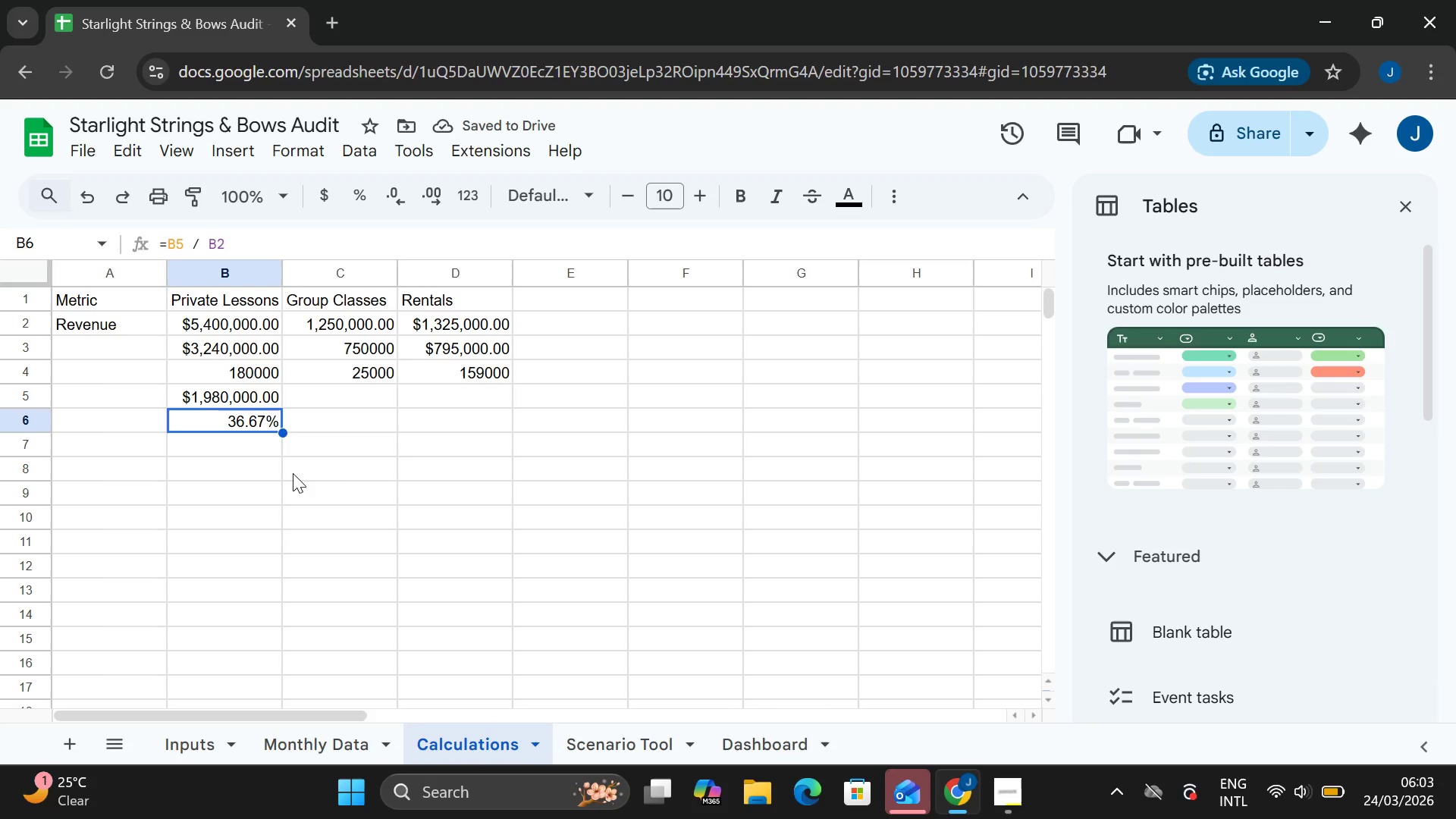 
wait(6.69)
 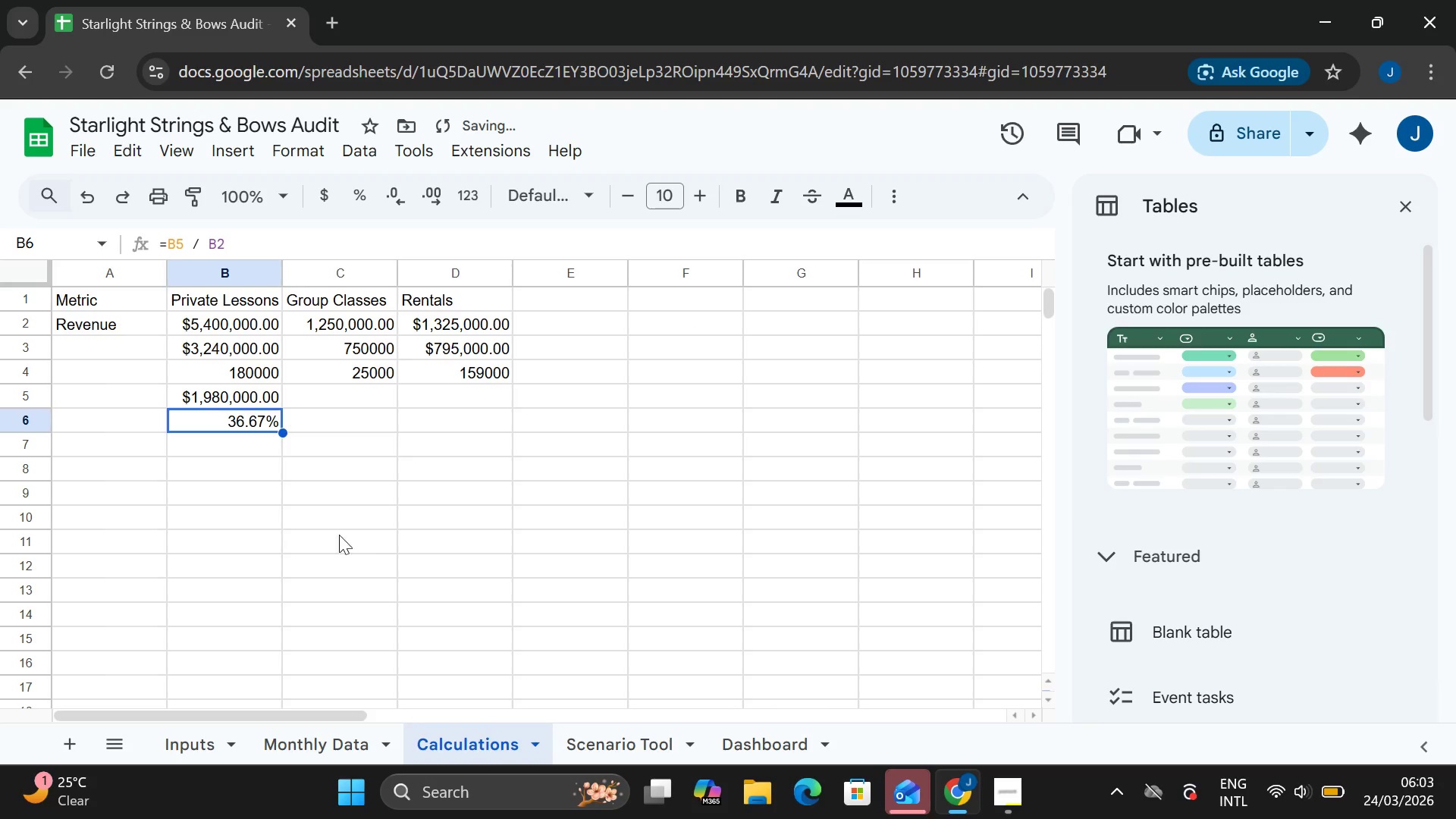 
double_click([214, 447])
 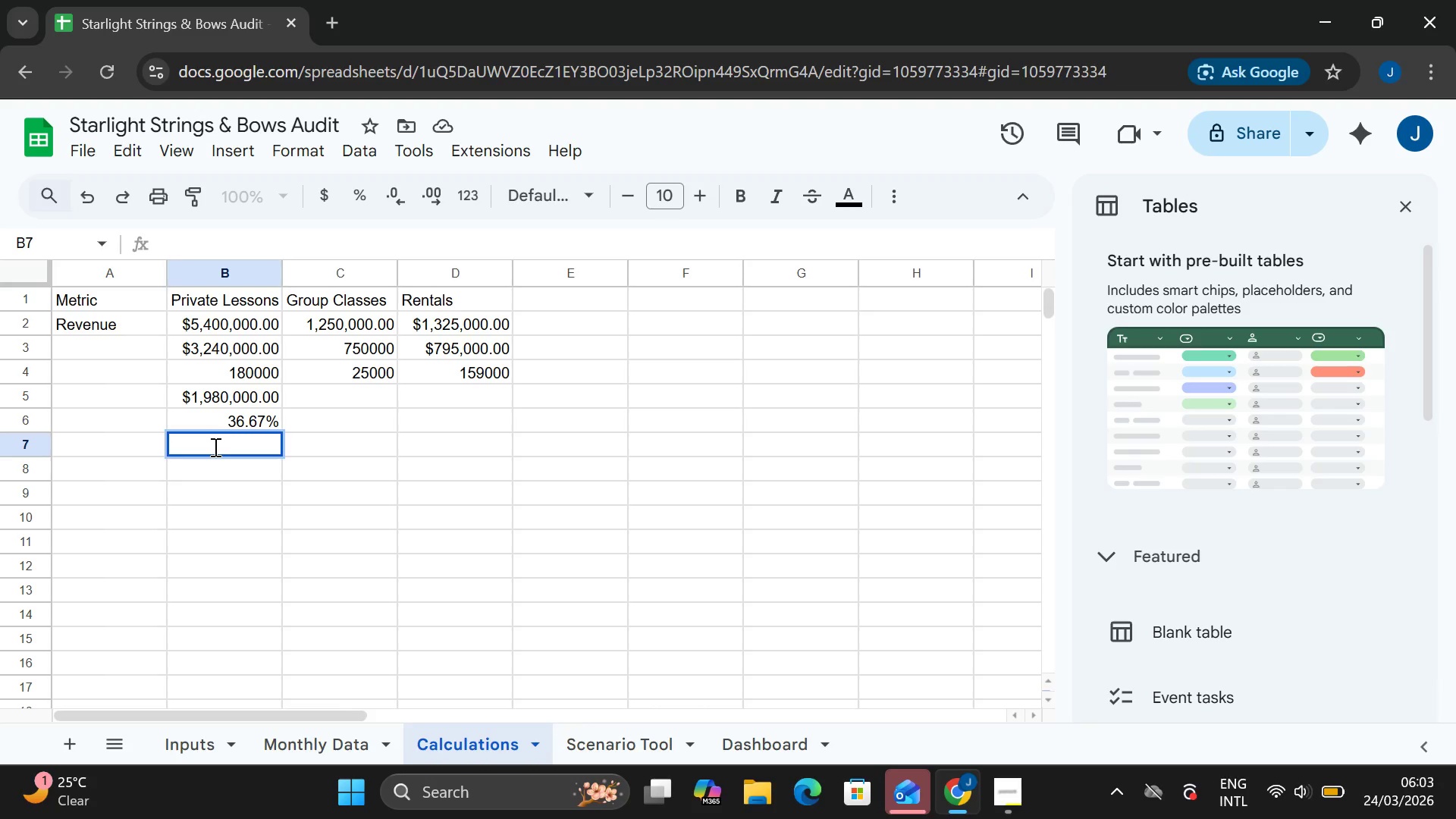 
type(=B5 / Inputs!B8)
 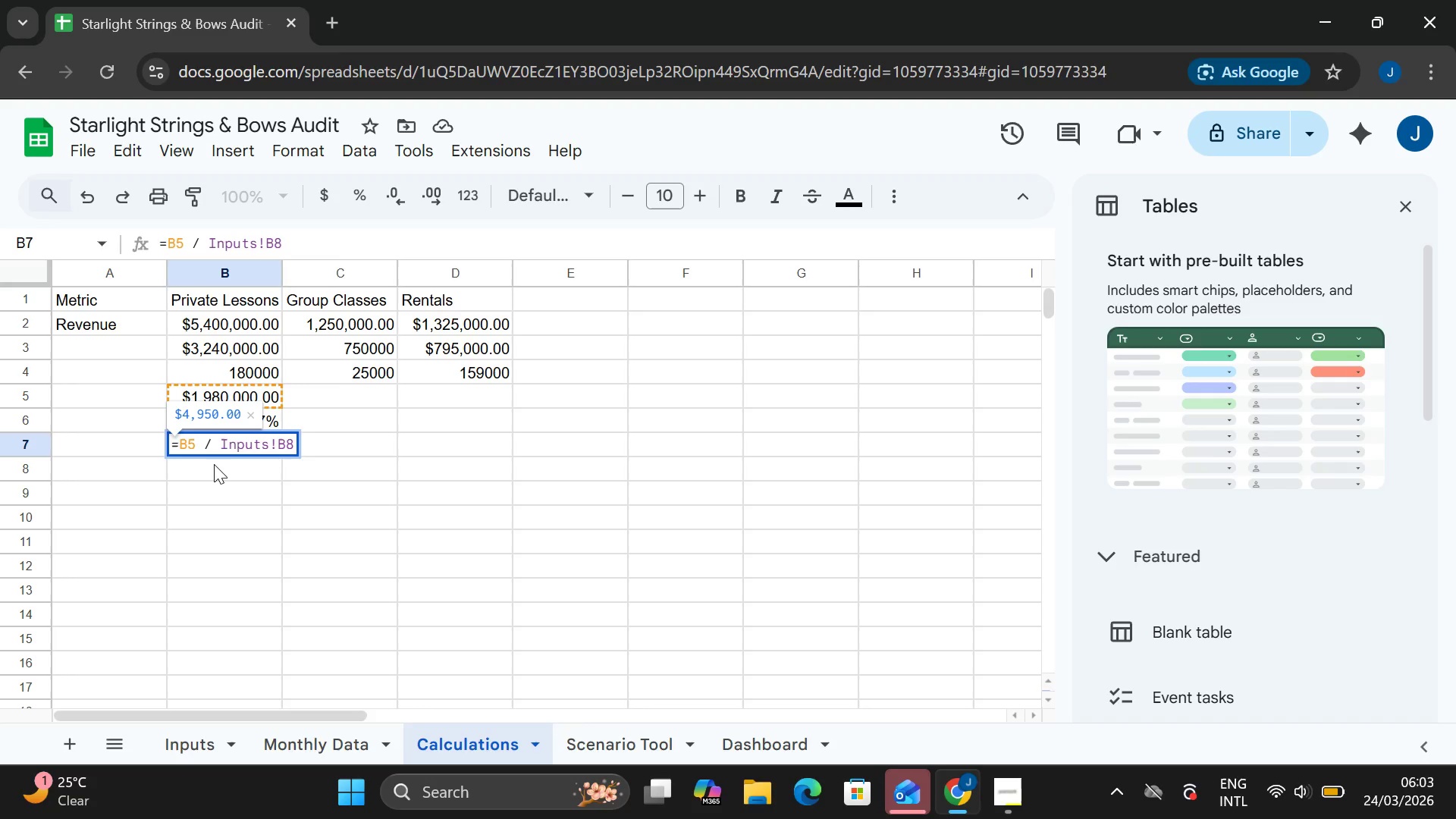 
wait(6.06)
 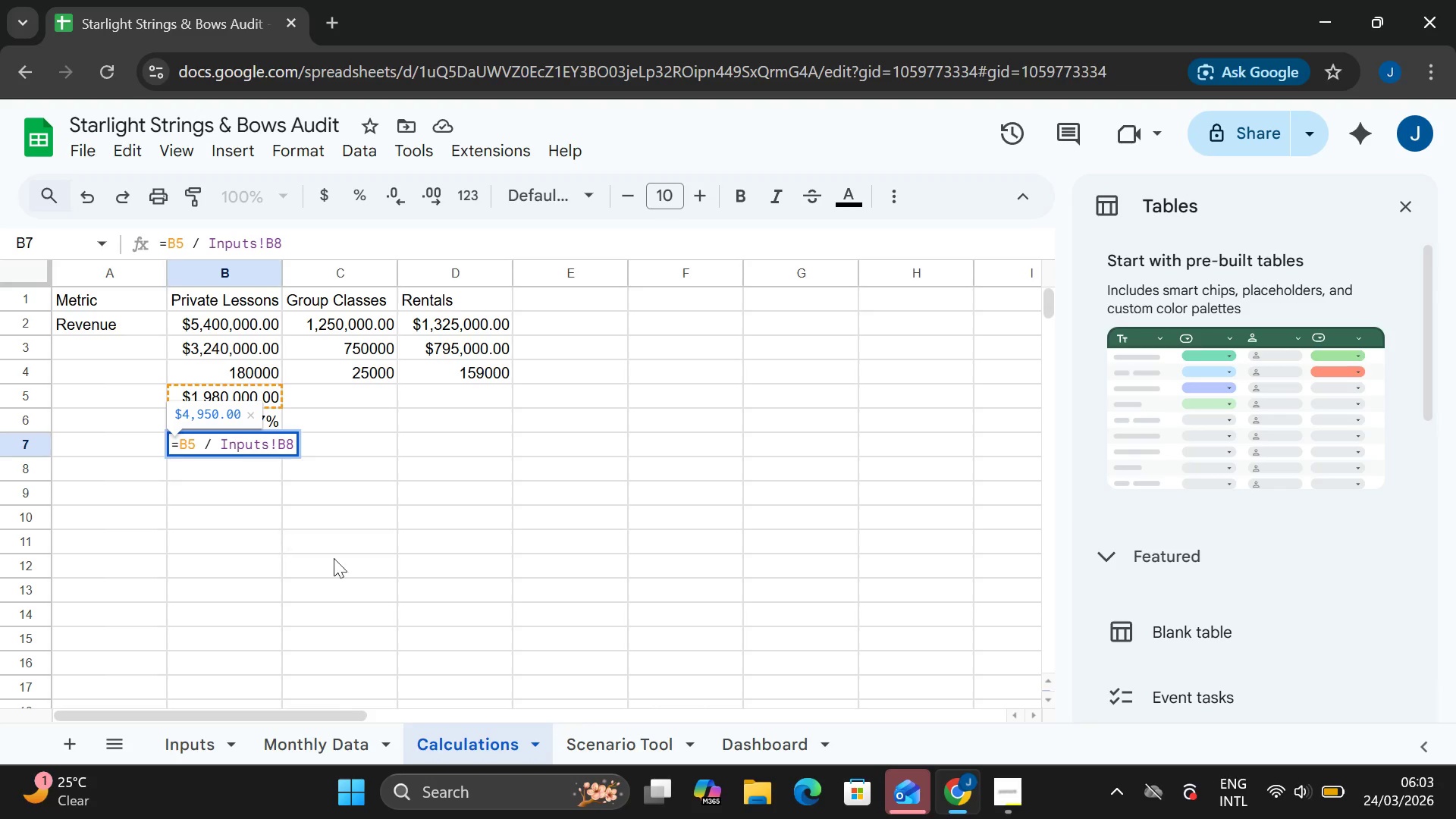 
left_click([353, 438])
 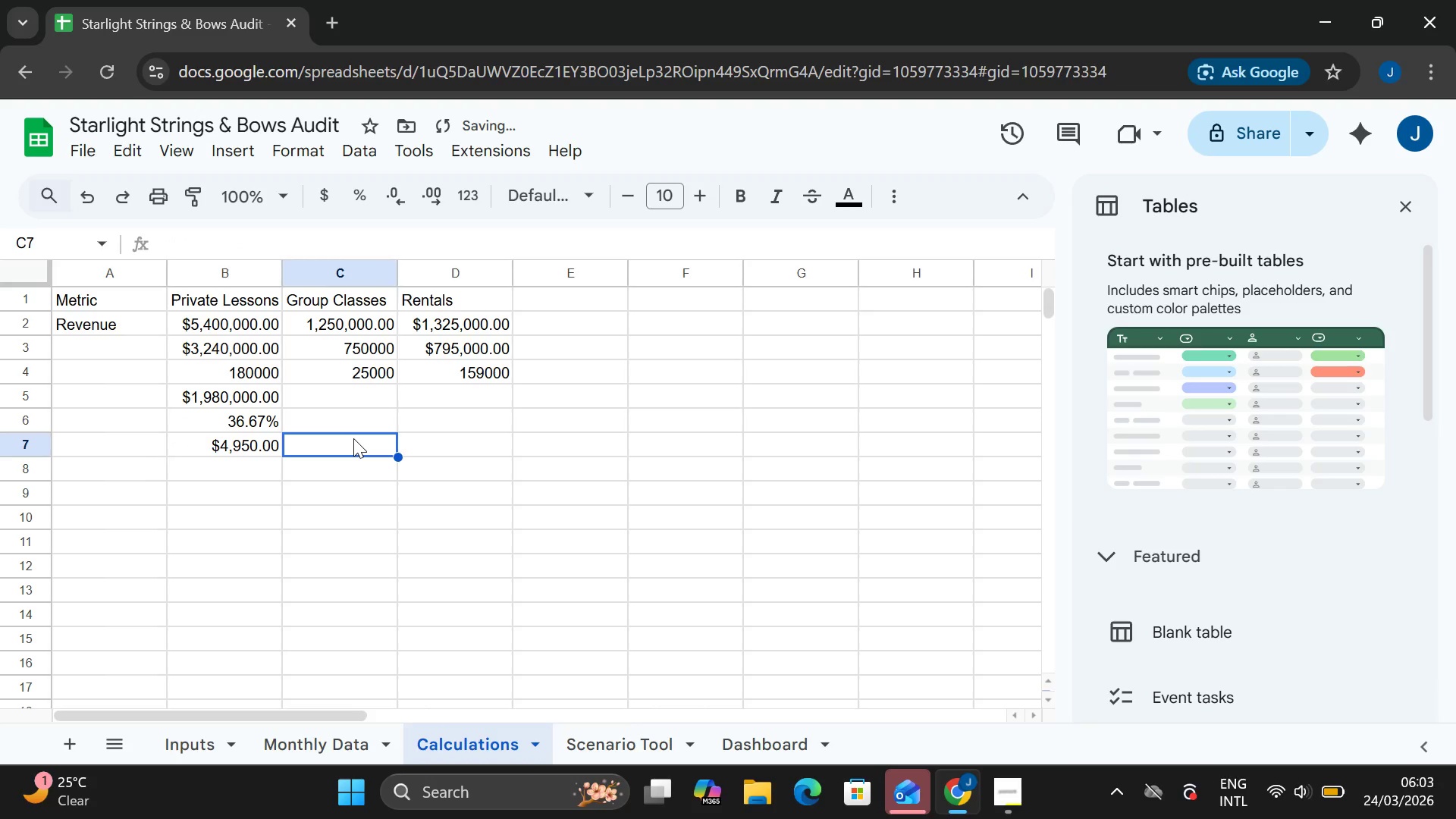 
double_click([353, 438])
 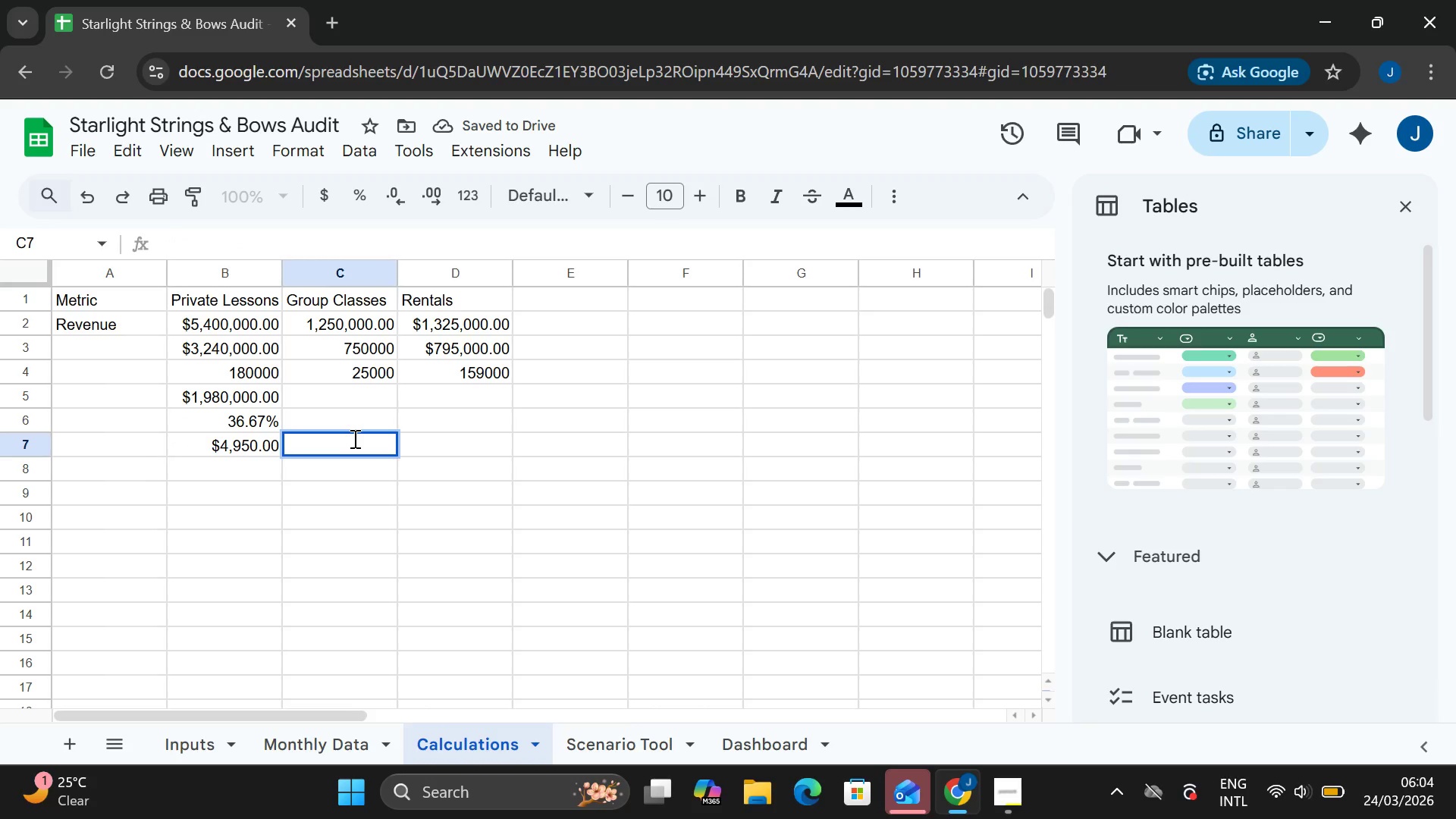 
type(=C5 / Inpu)
 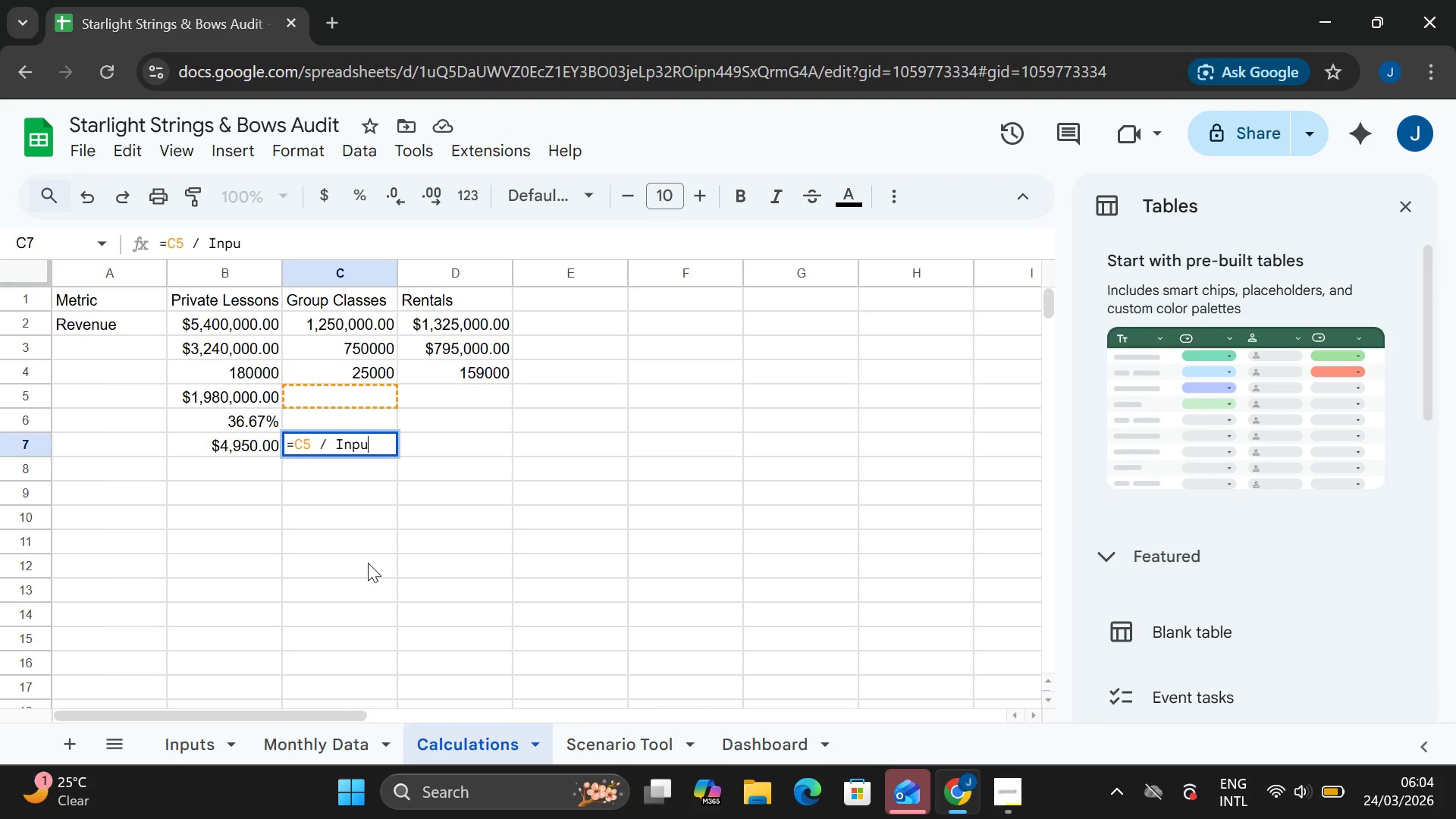 
type(r)
key(Backspace)
type(ts!B8)
 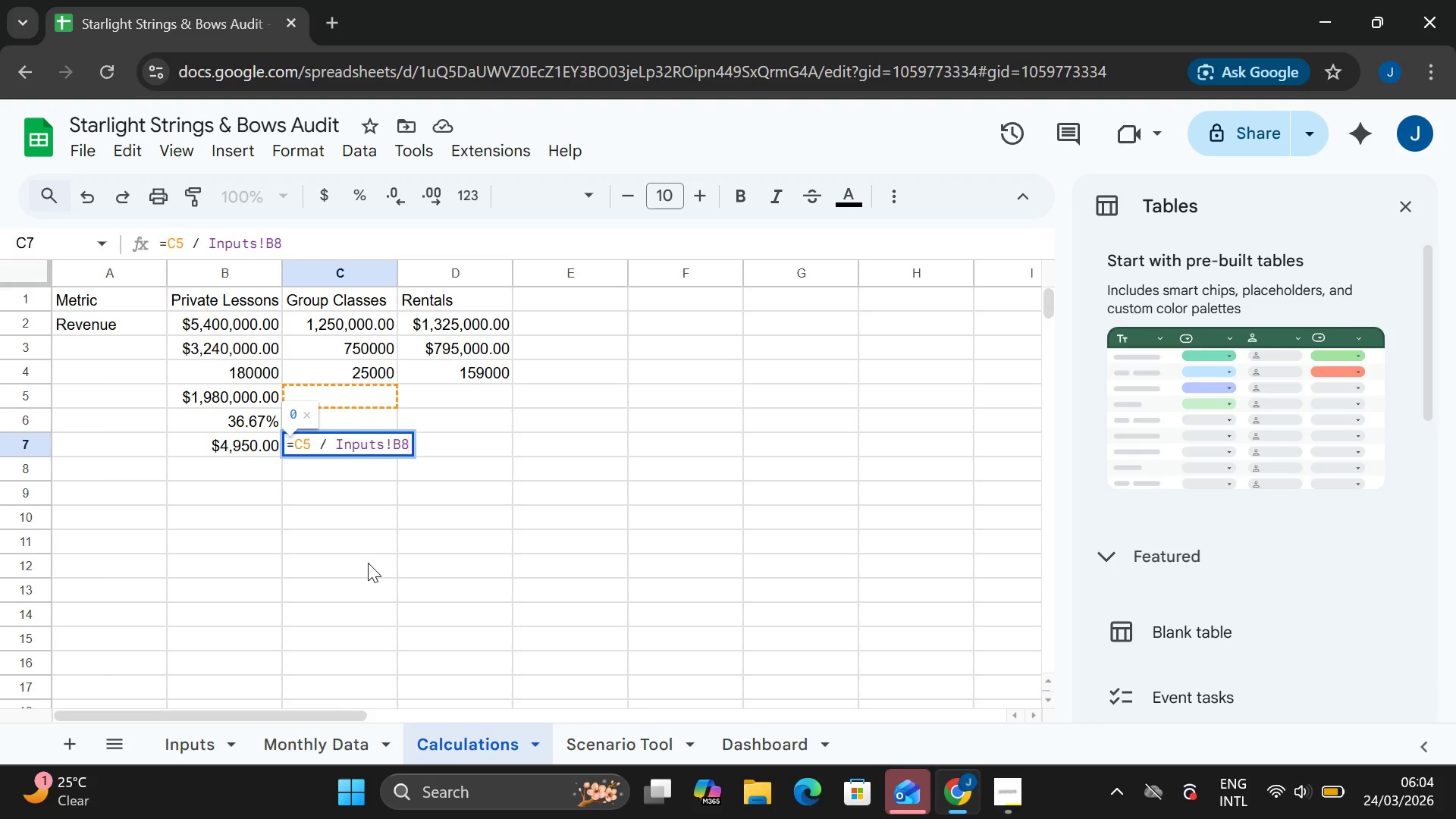 
key(Enter)
 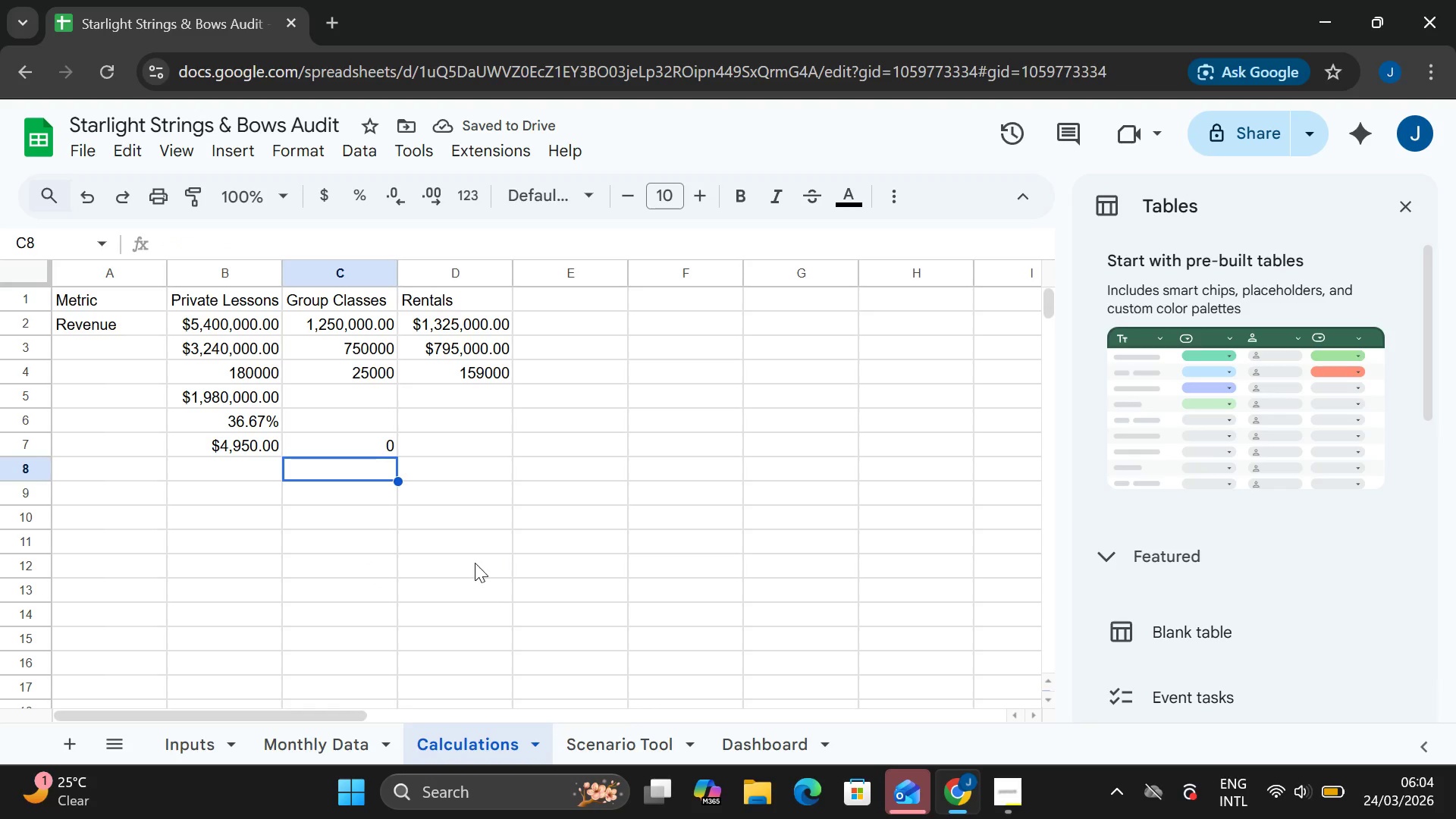 
wait(8.16)
 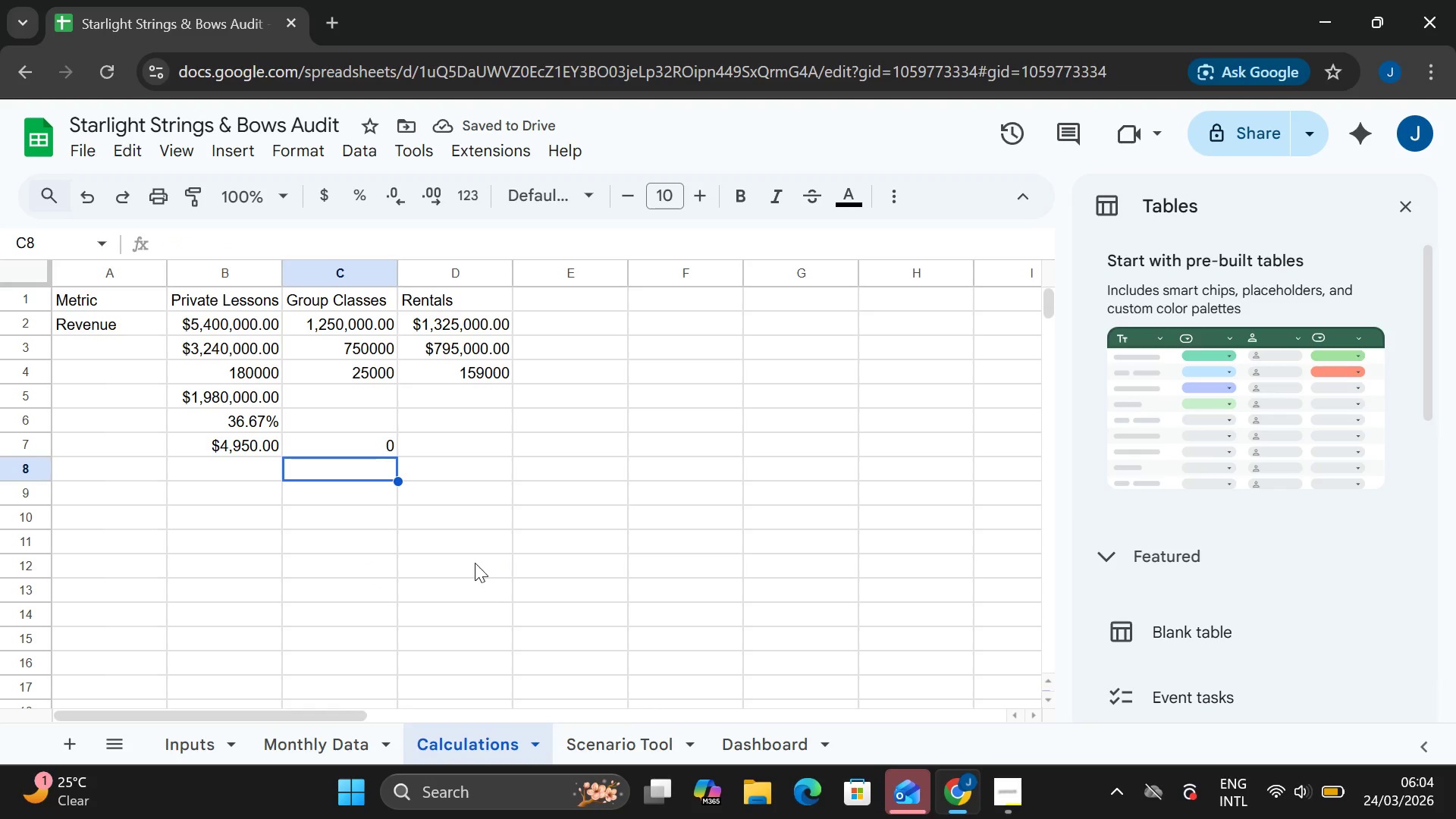 
double_click([351, 446])
 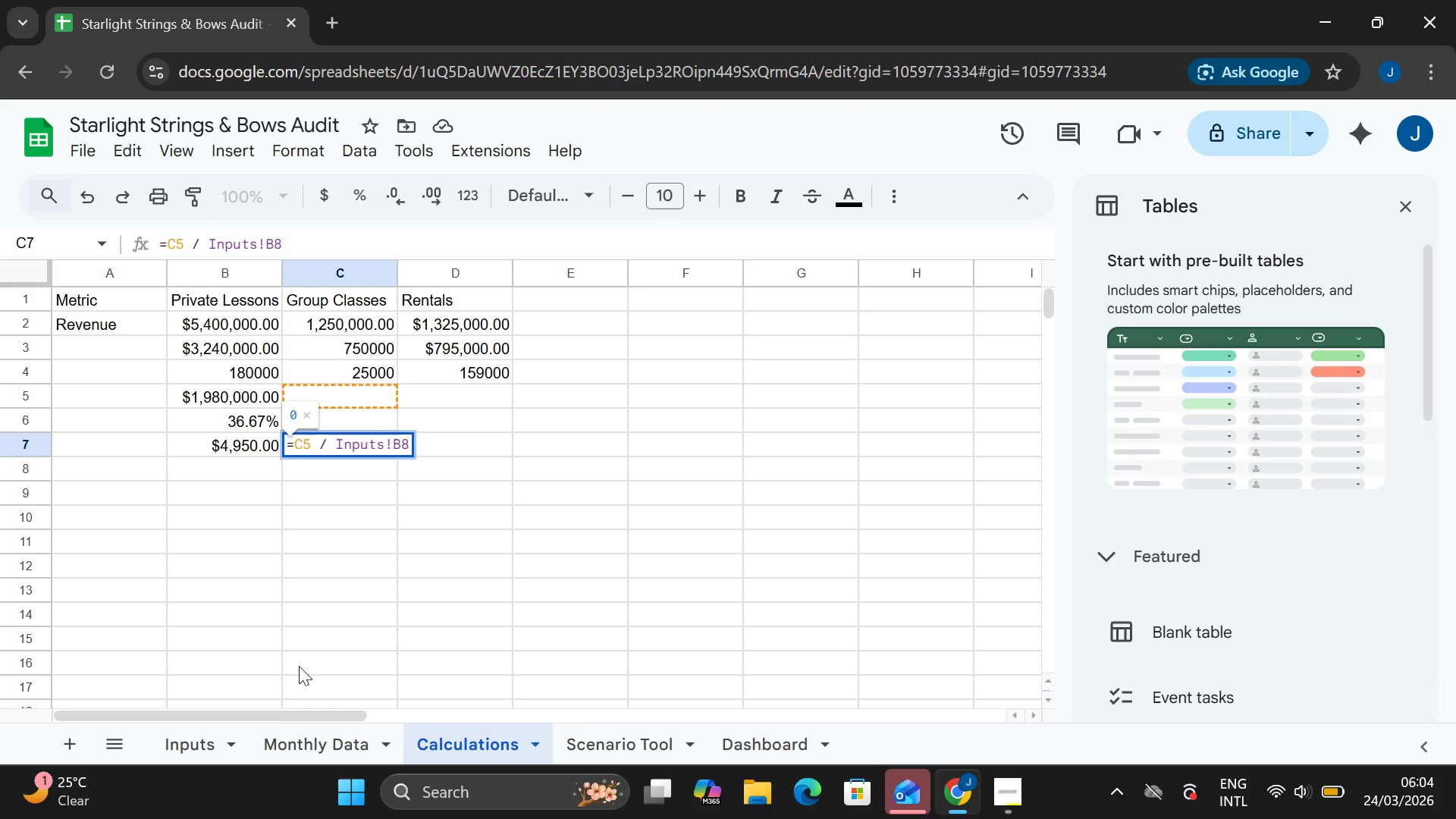 
left_click([211, 739])
 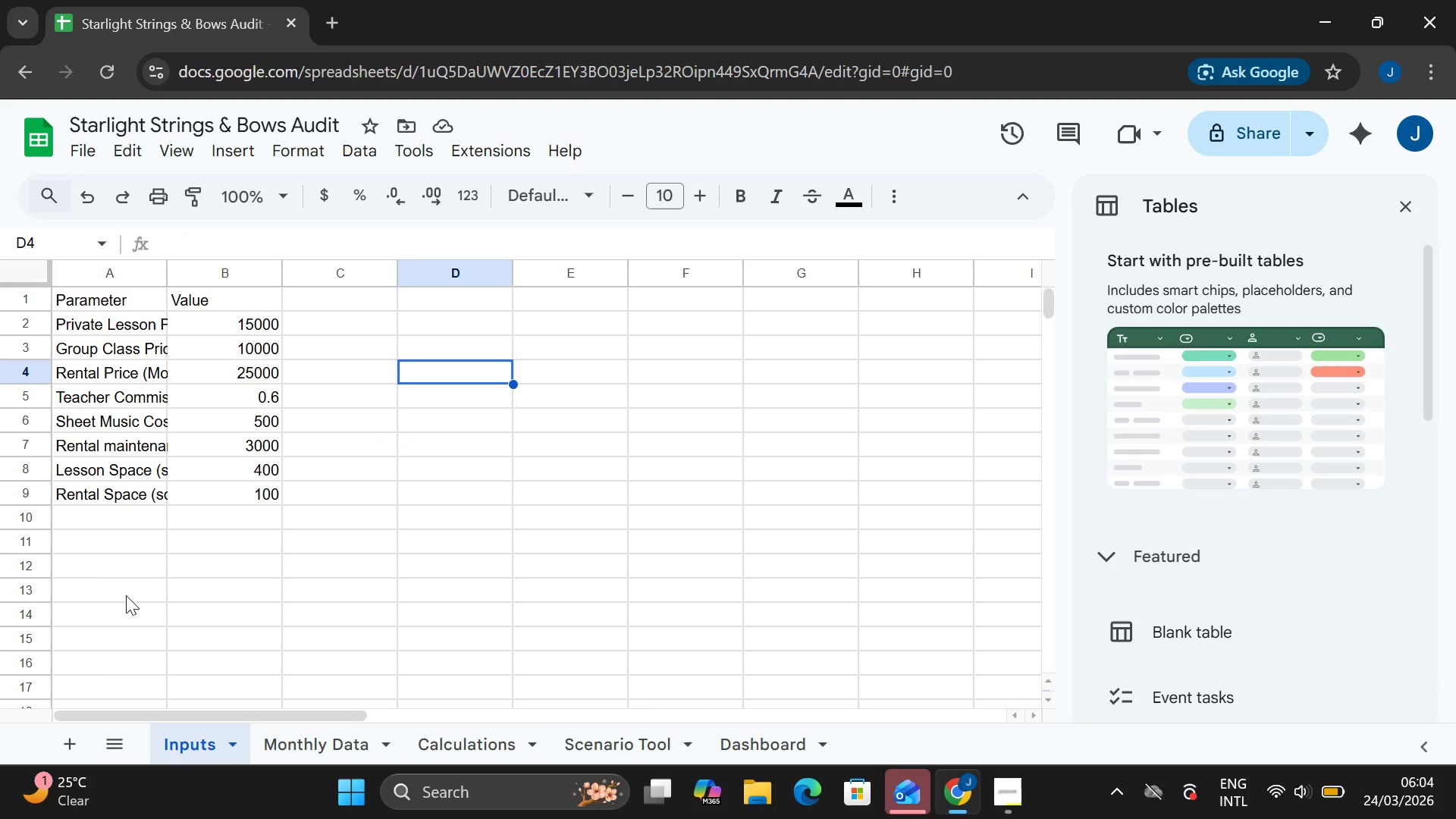 
wait(8.88)
 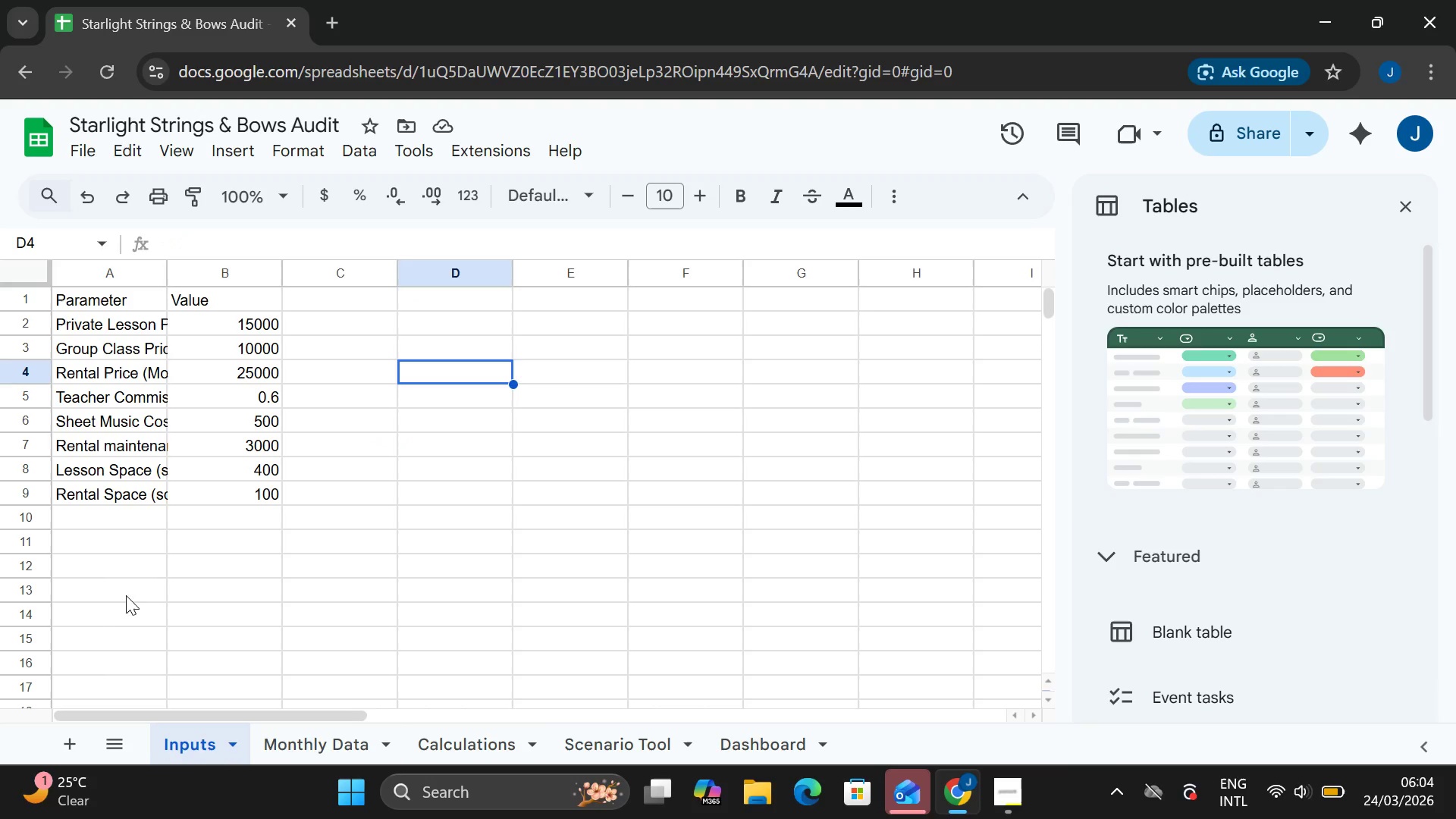 
left_click([420, 746])
 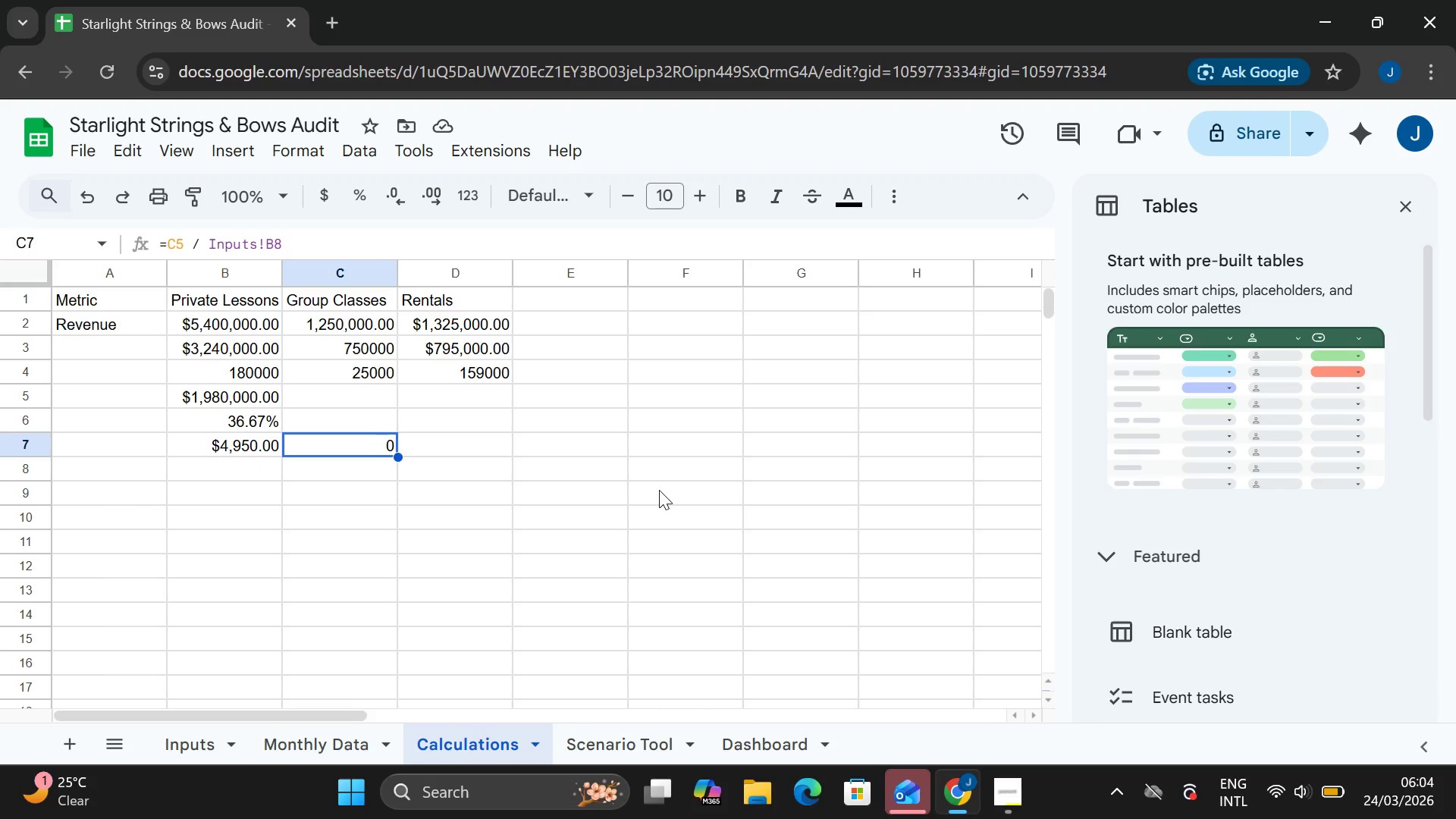 
wait(11.28)
 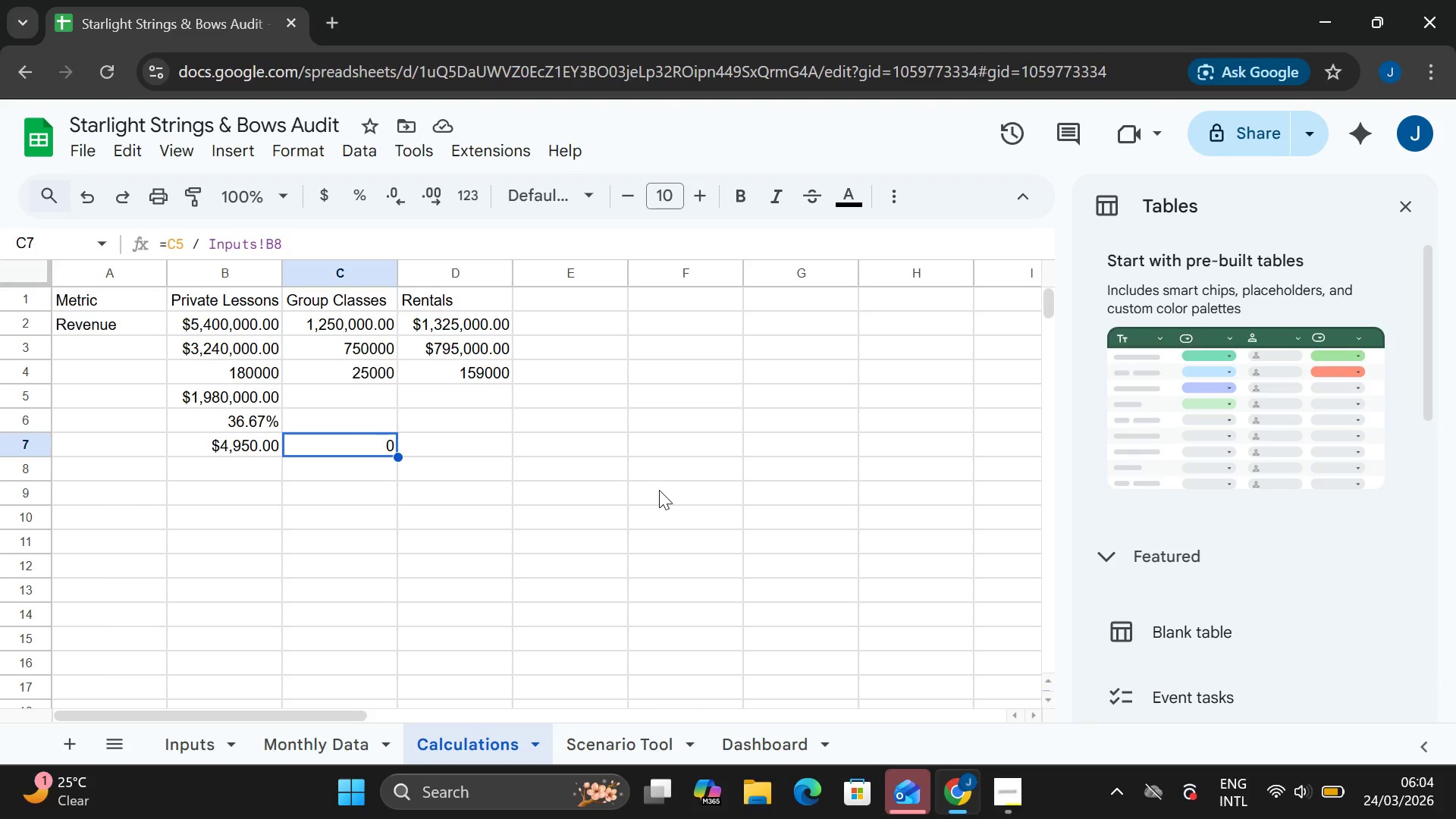 
double_click([475, 451])
 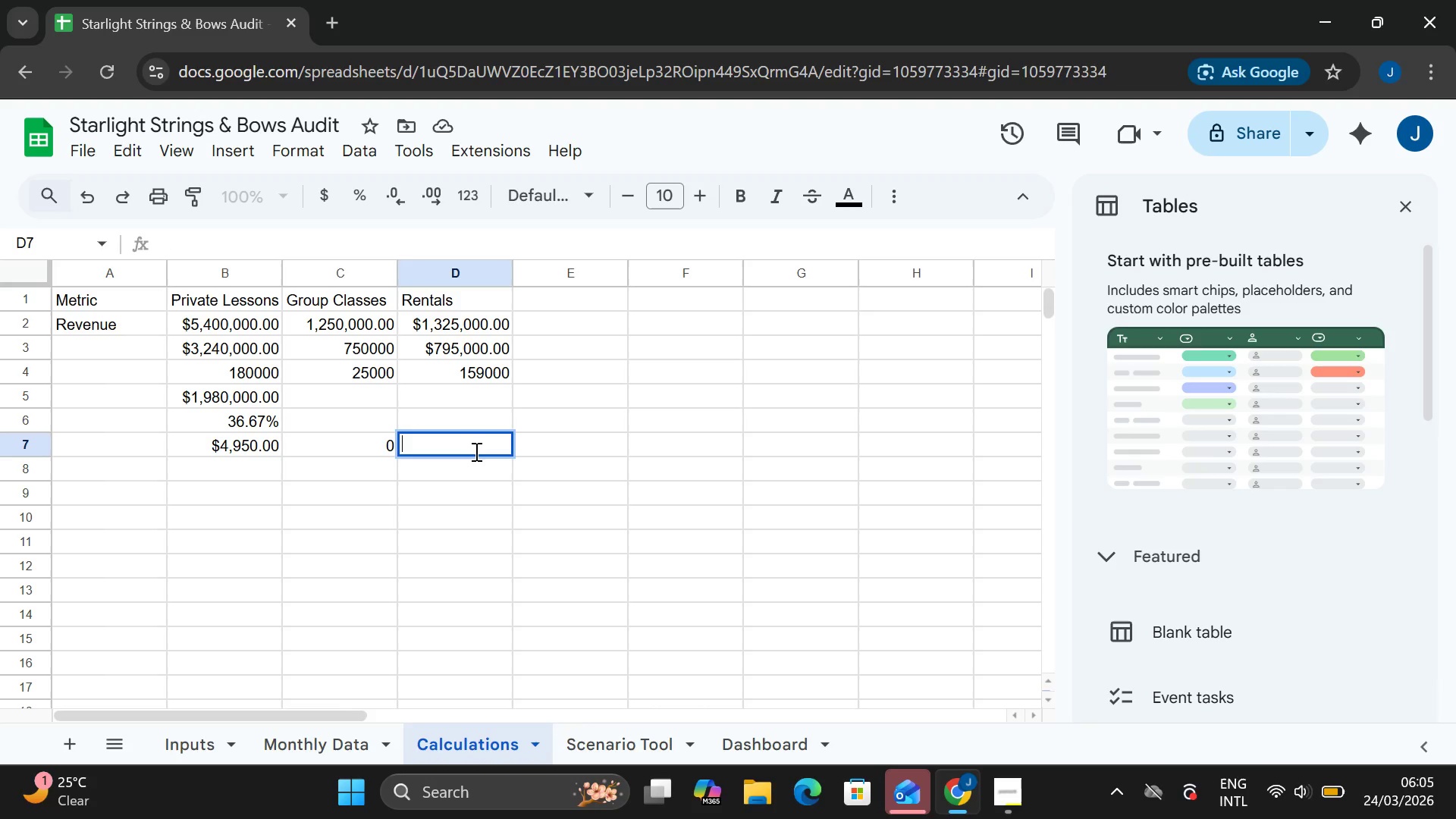 
key(CapsLock)
 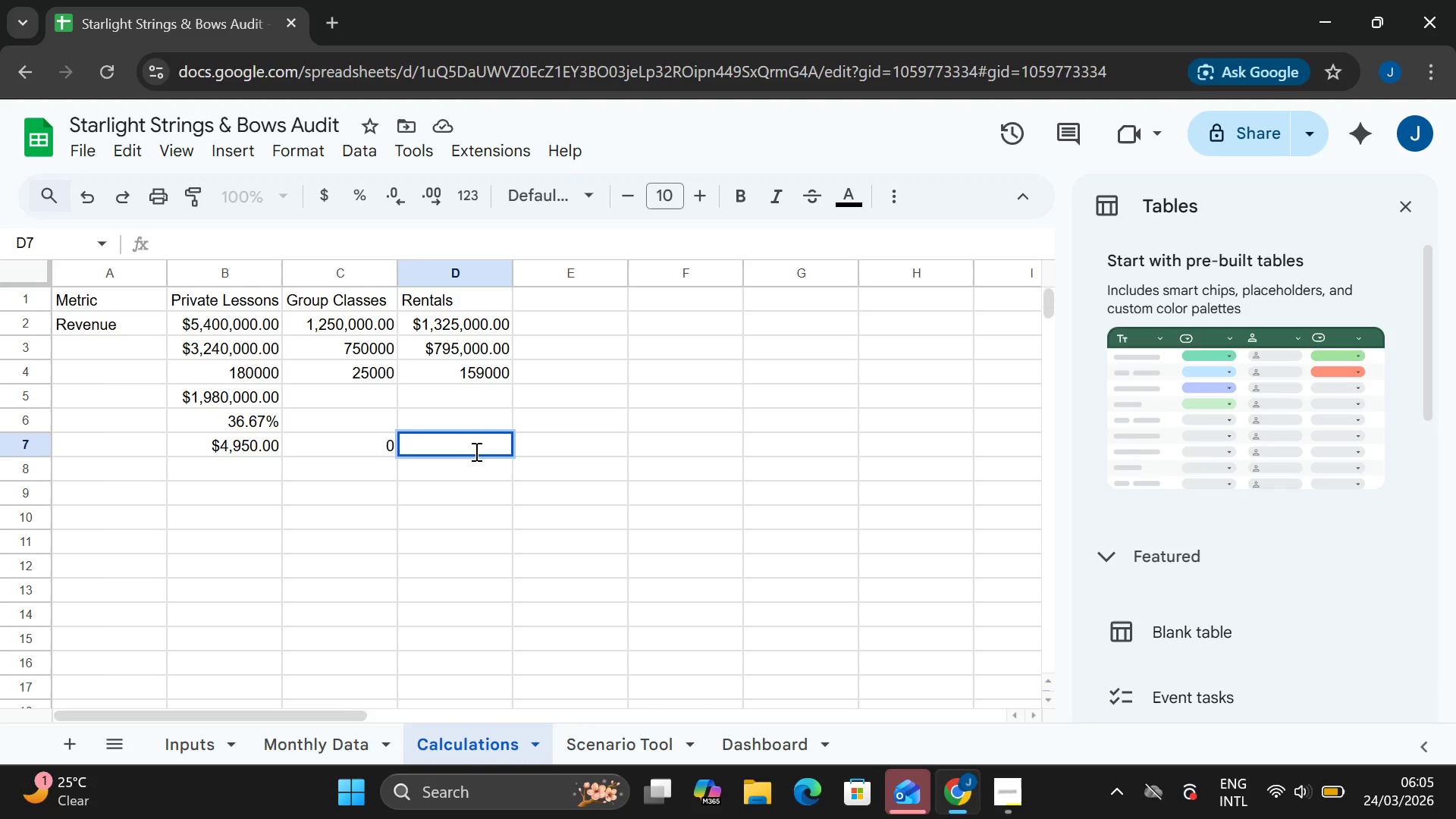 
type(D5)
key(Backspace)
key(Backspace)
type(=D5/)
key(Backspace)
type(  Inputs!B9)
 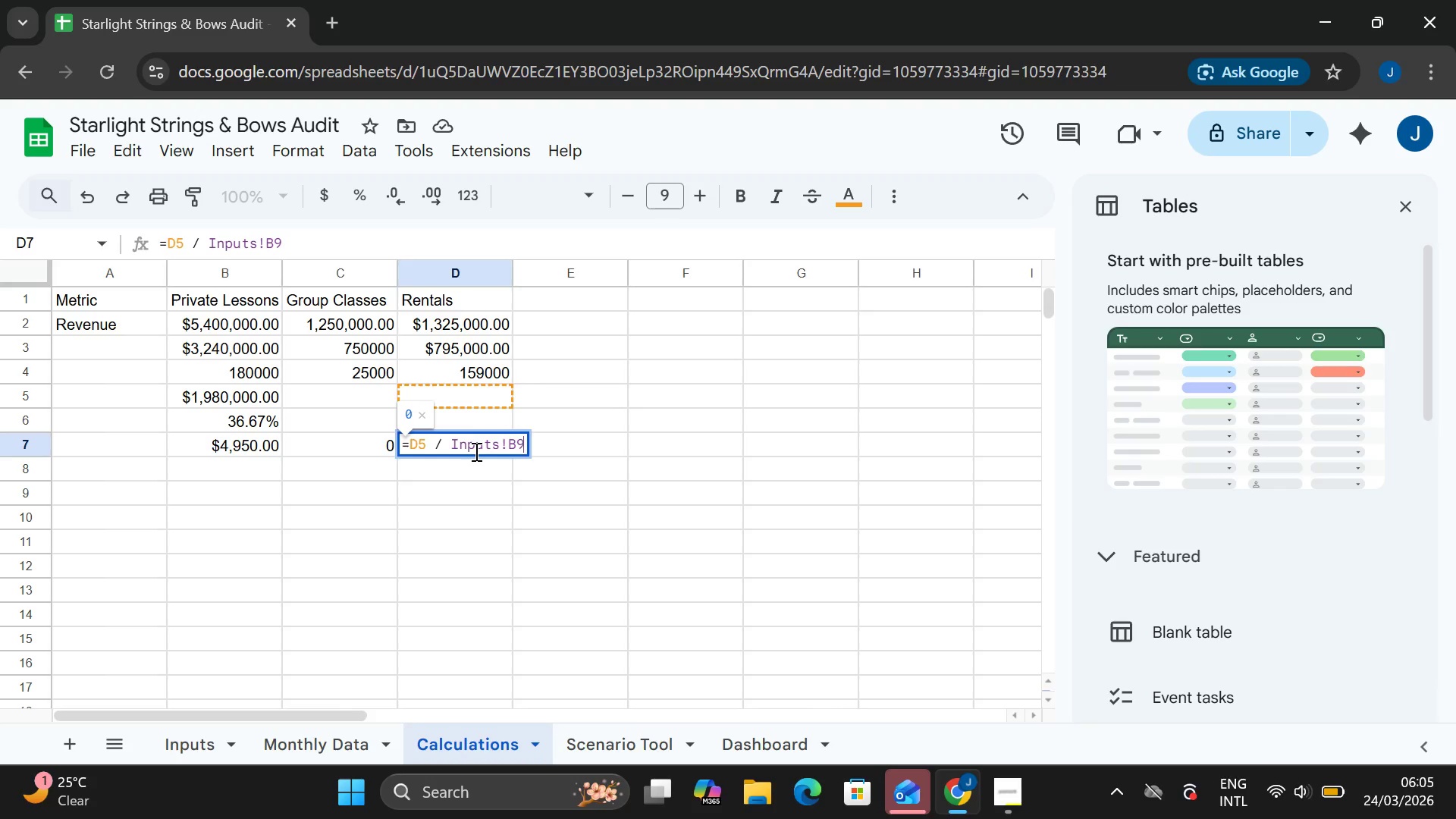 
key(Enter)
 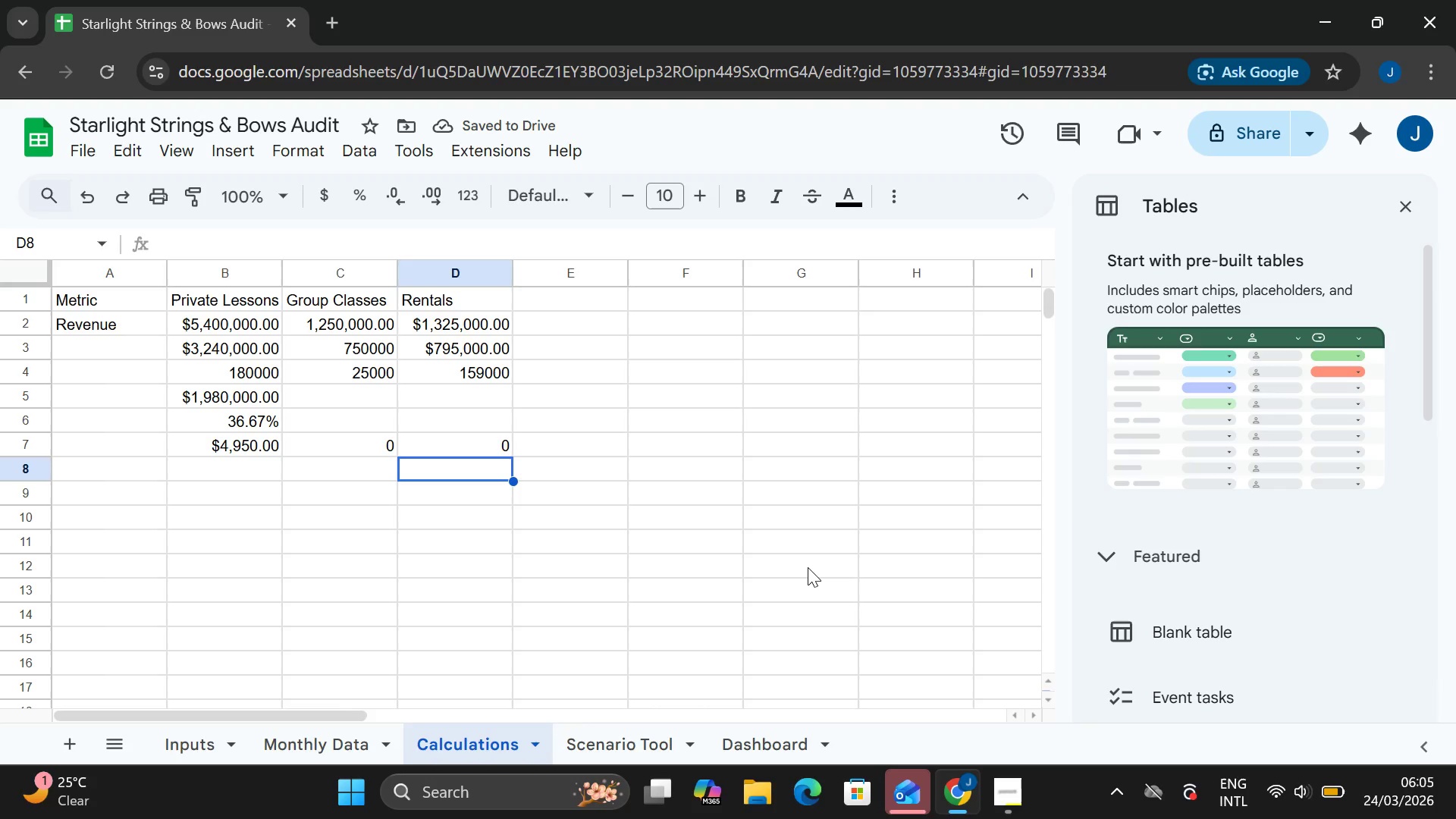 
wait(8.97)
 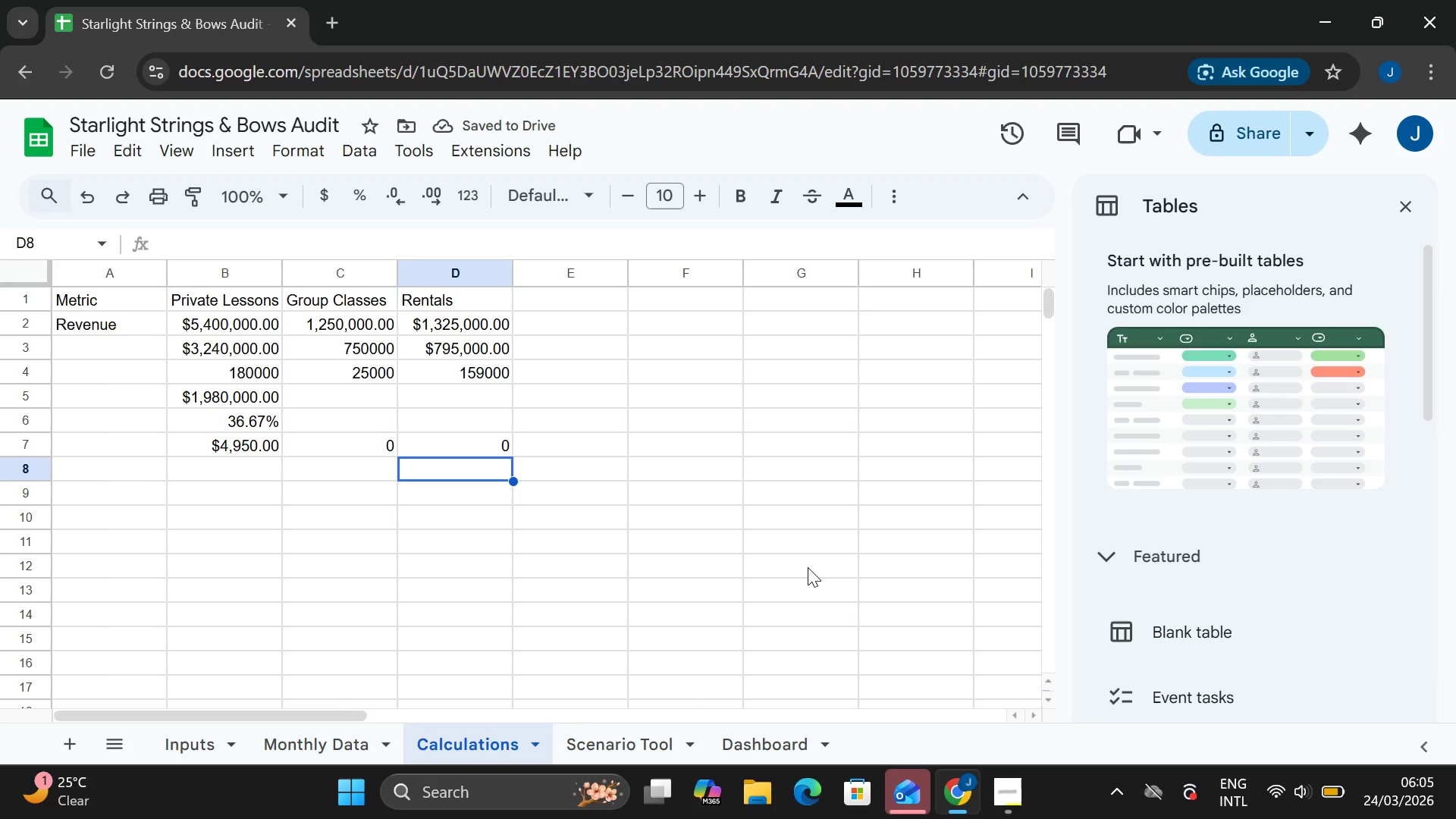 
left_click([629, 747])
 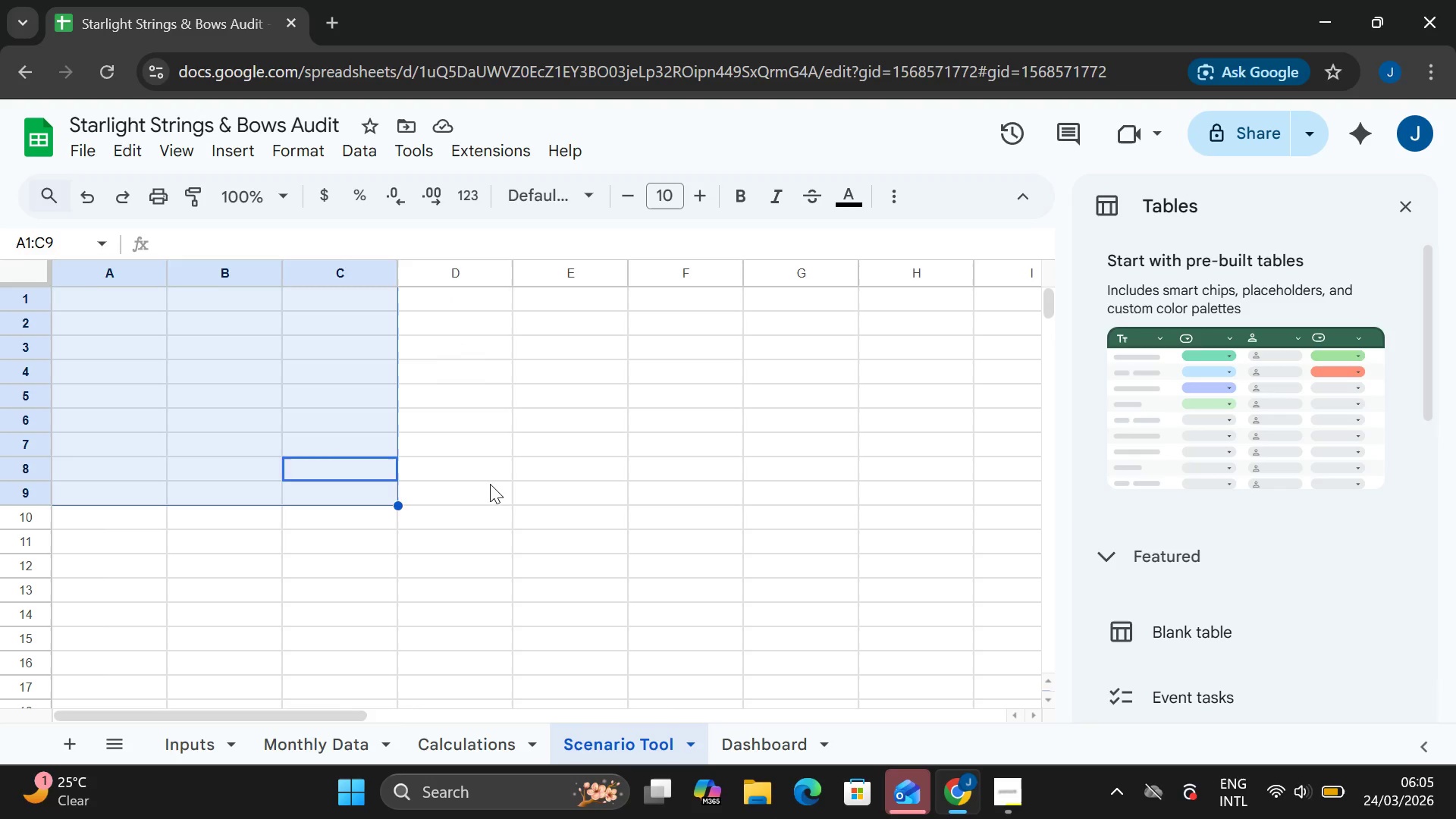 
left_click([490, 484])
 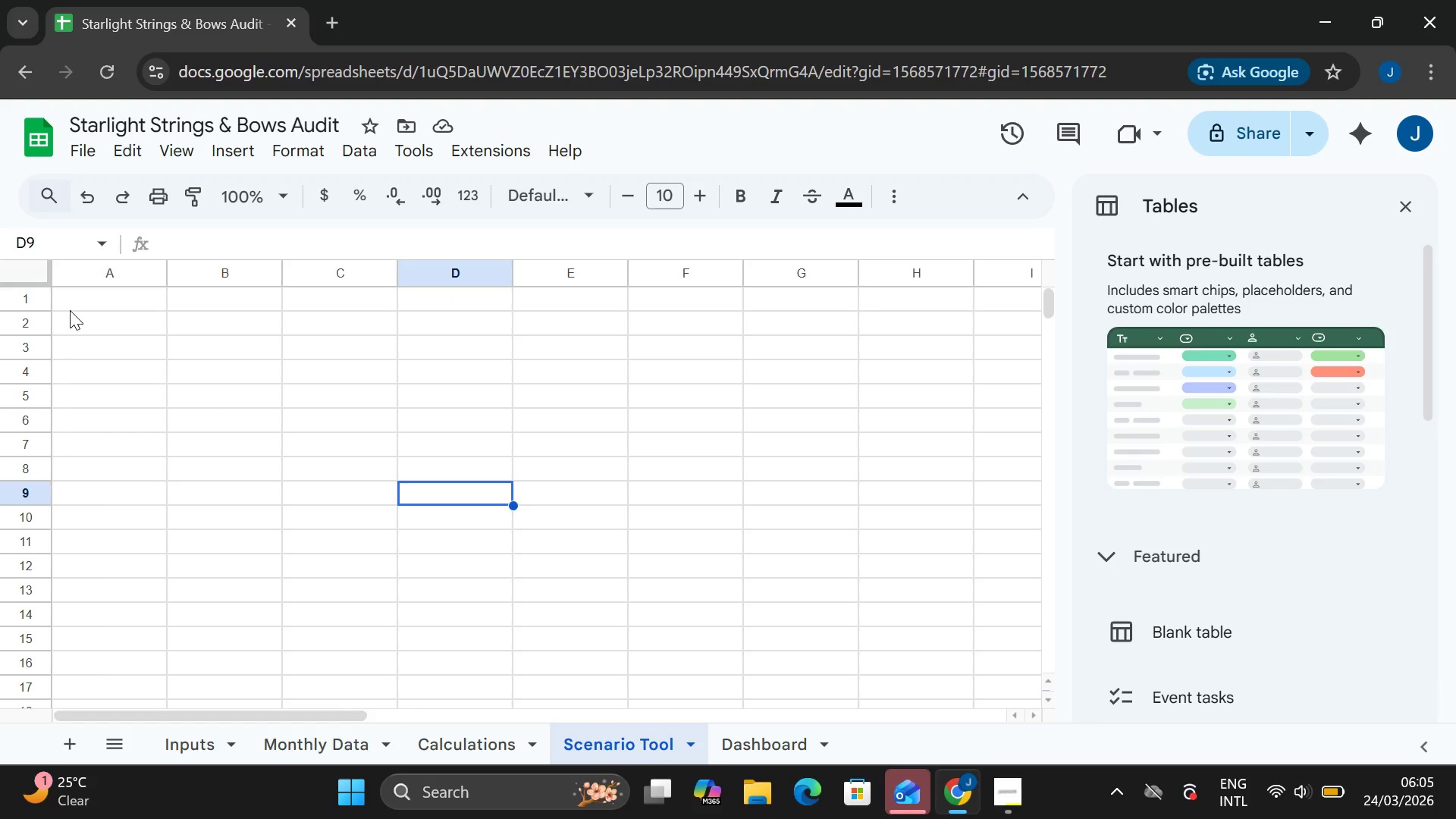 
double_click([74, 297])
 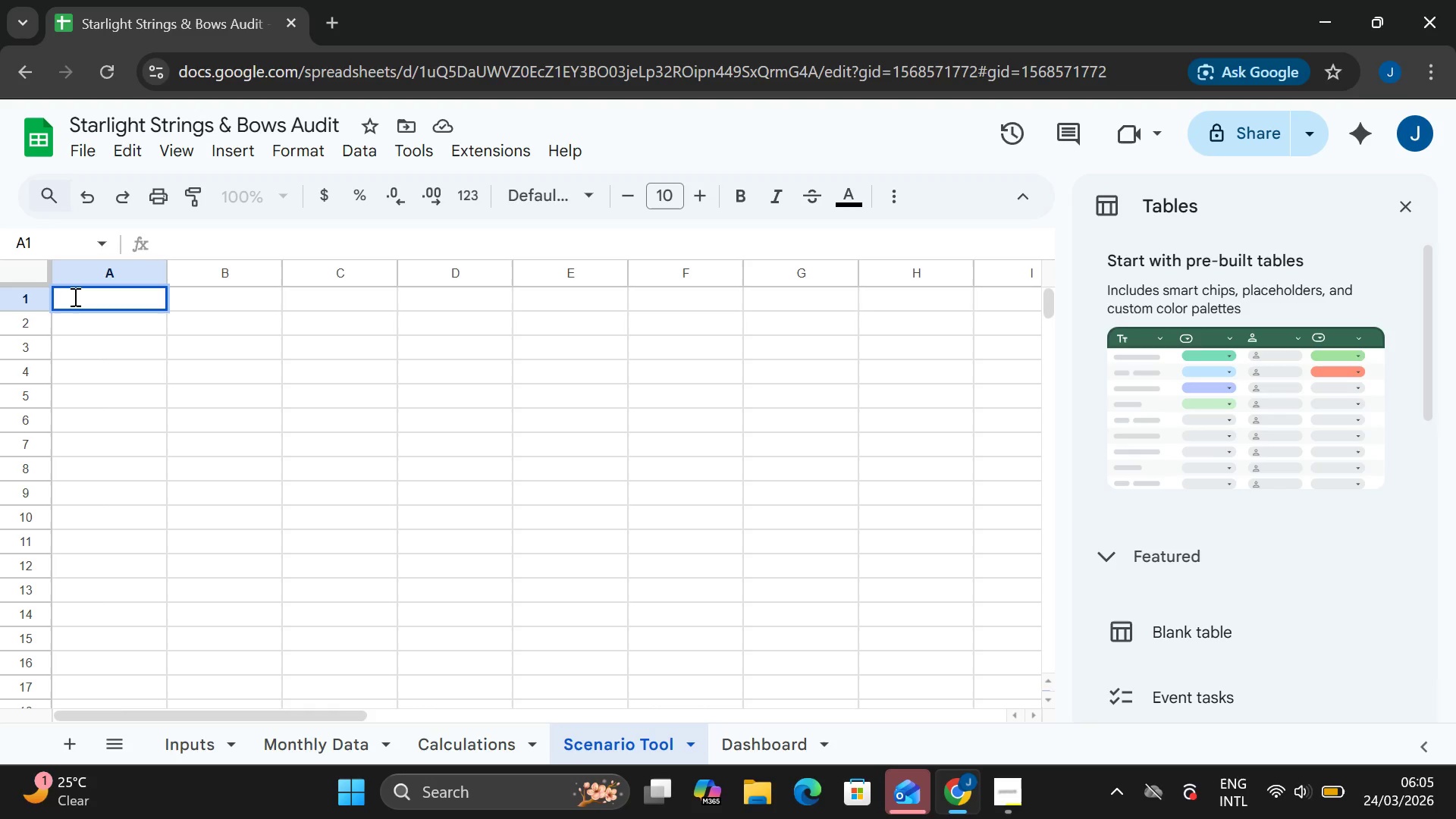 
type(Scenario)
 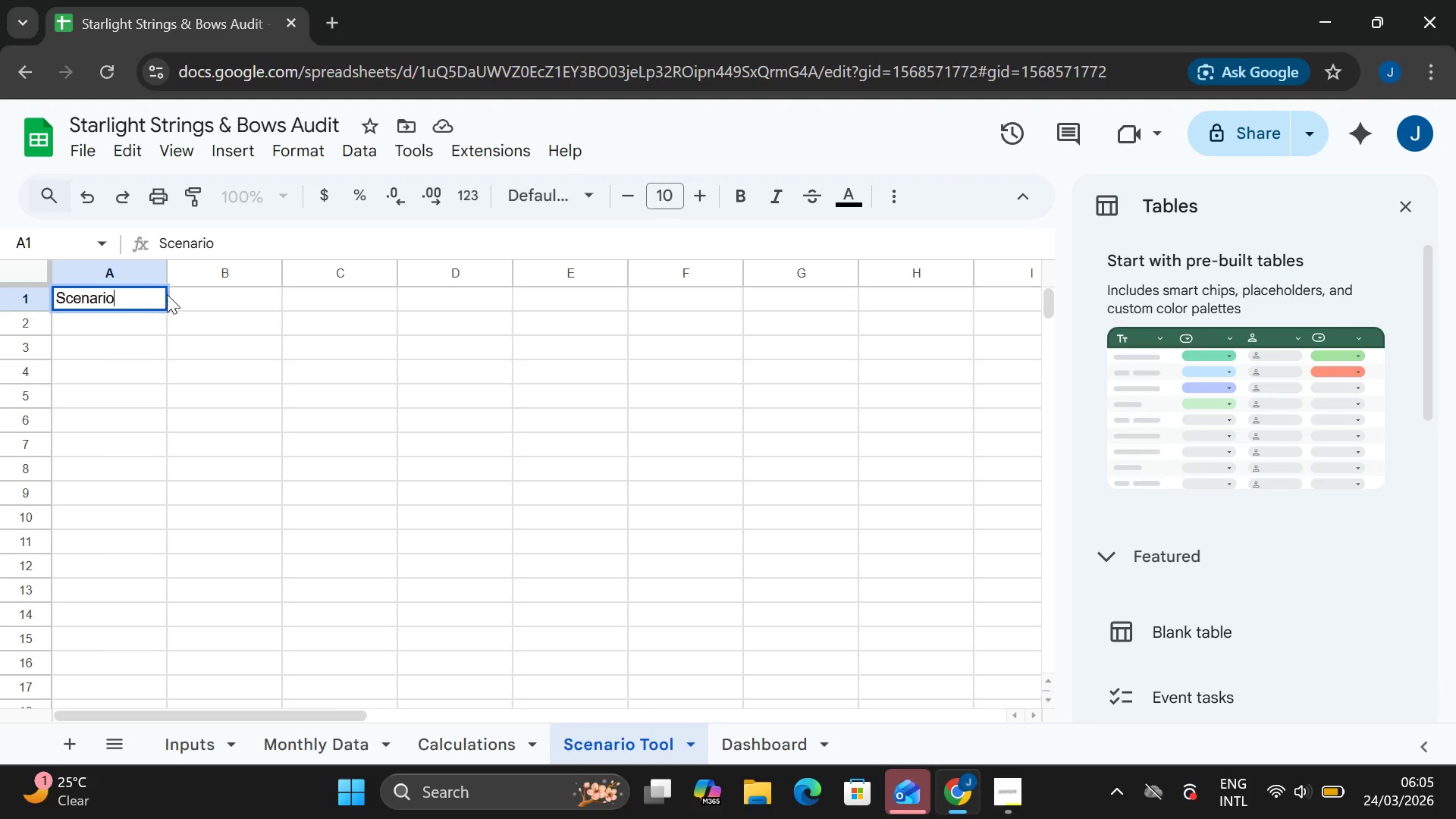 
left_click([187, 303])
 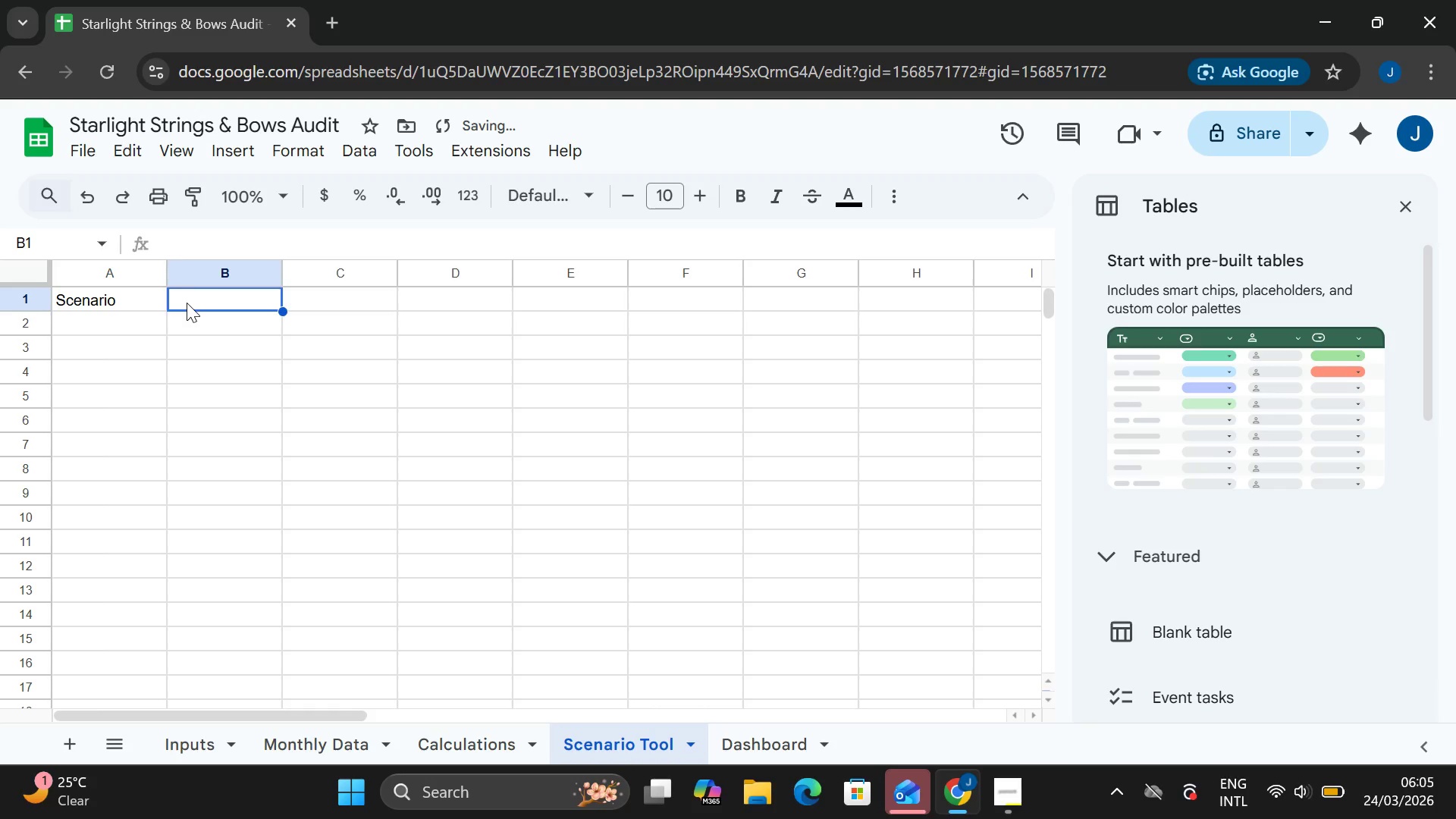 
type(Monthly Profit)
 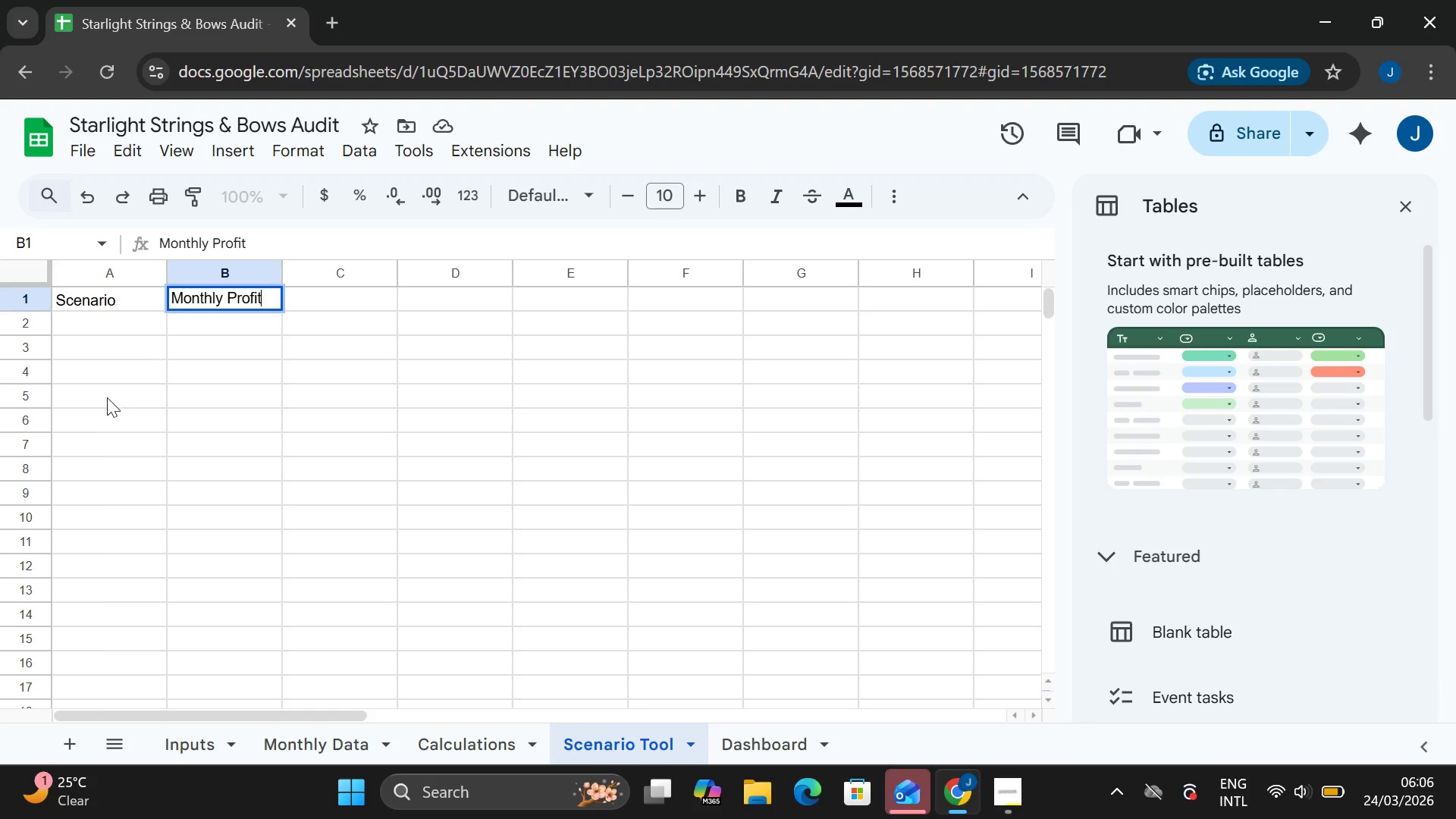 
double_click([69, 322])
 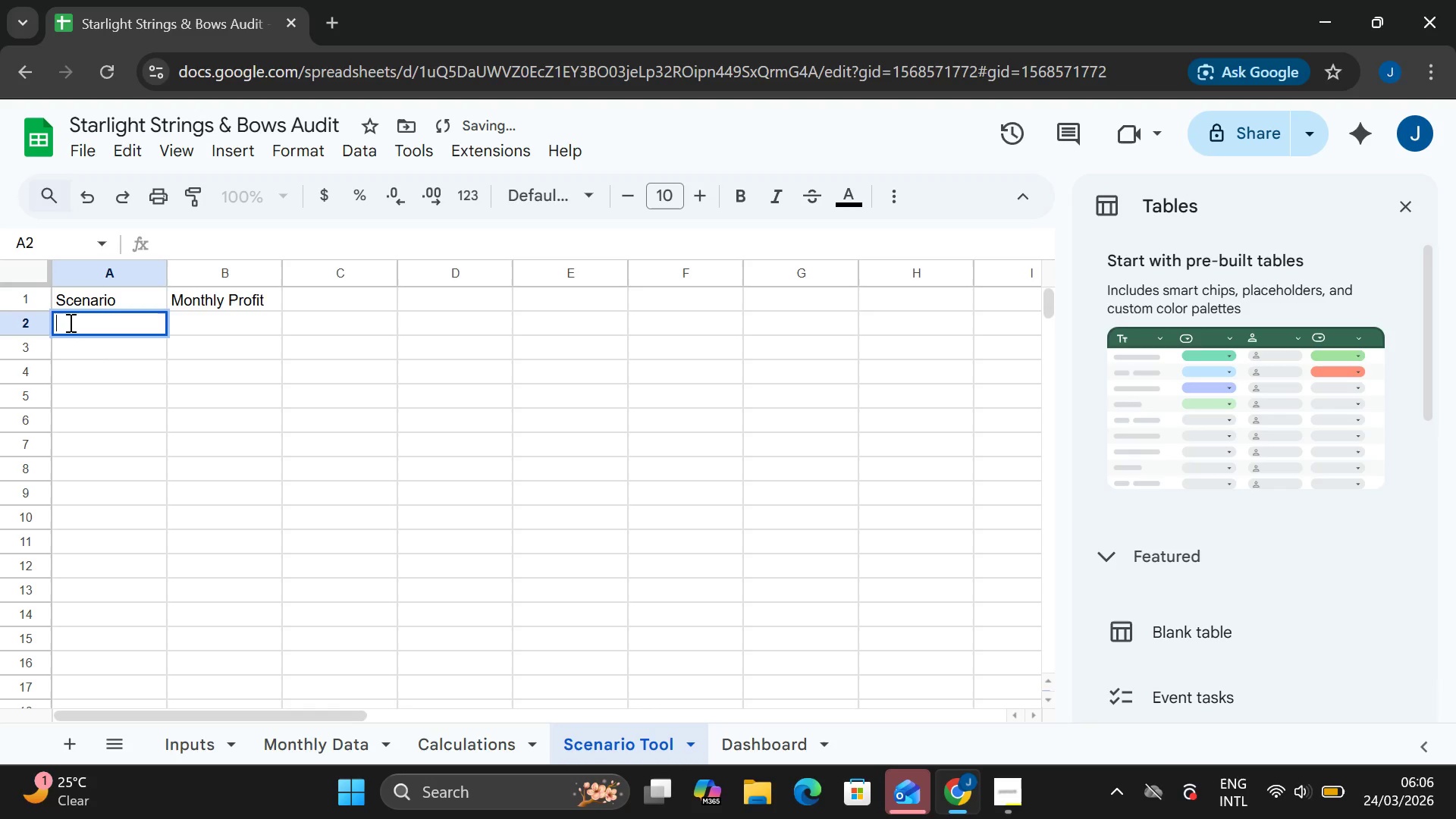 
type(=Calculations!D5)
 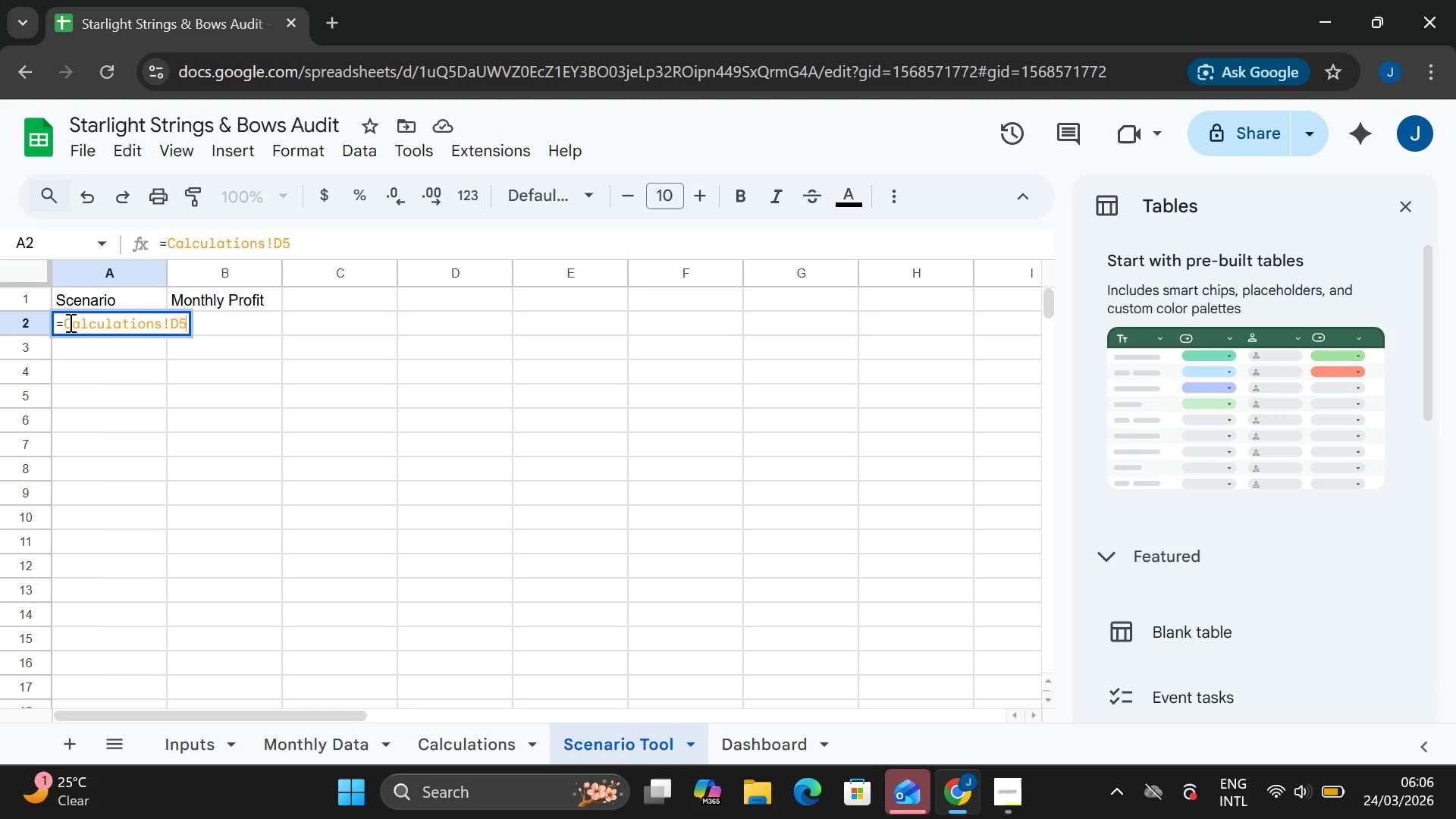 
key(Enter)
 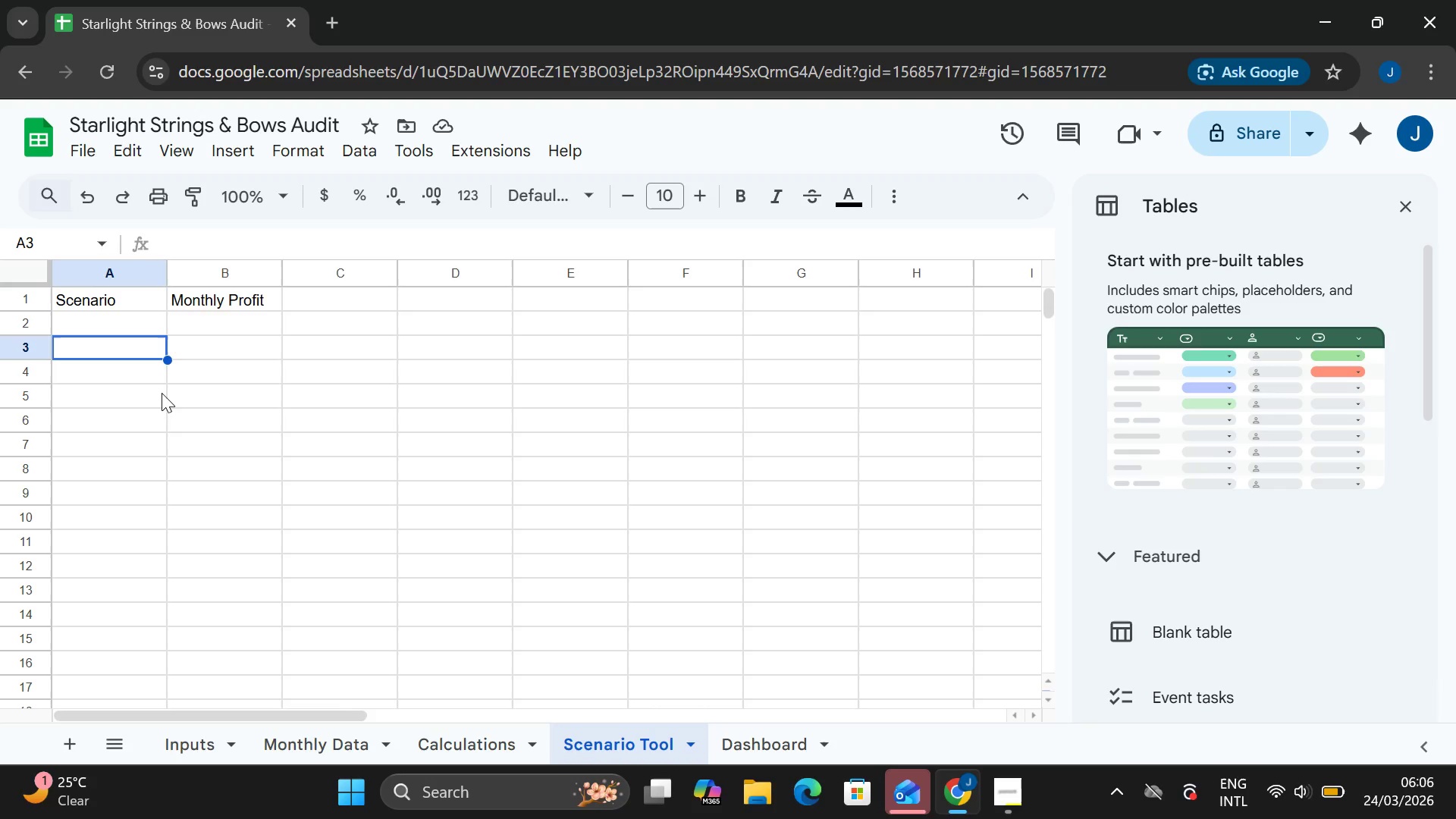 
wait(14.78)
 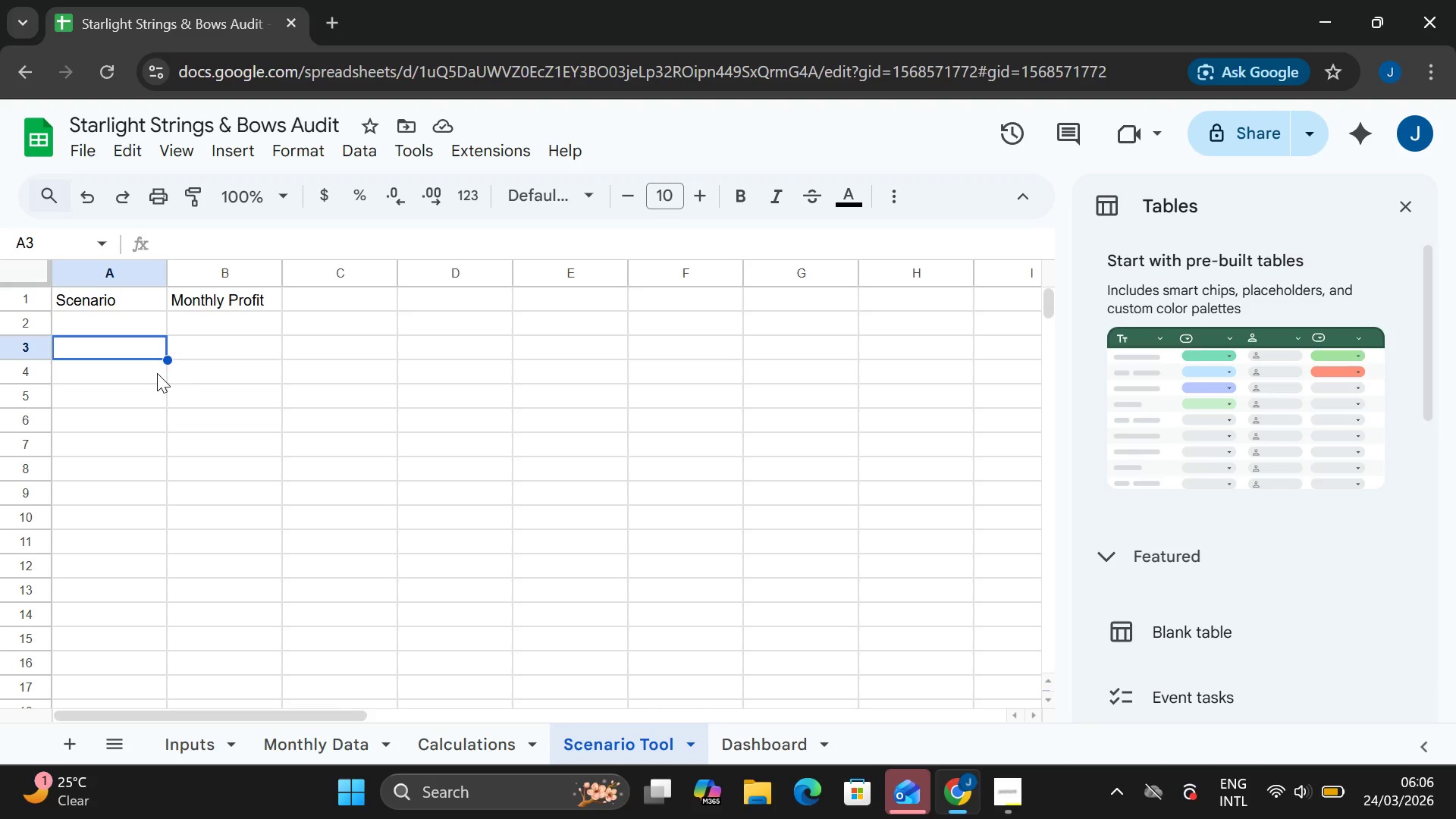 
key(Control+Z)
 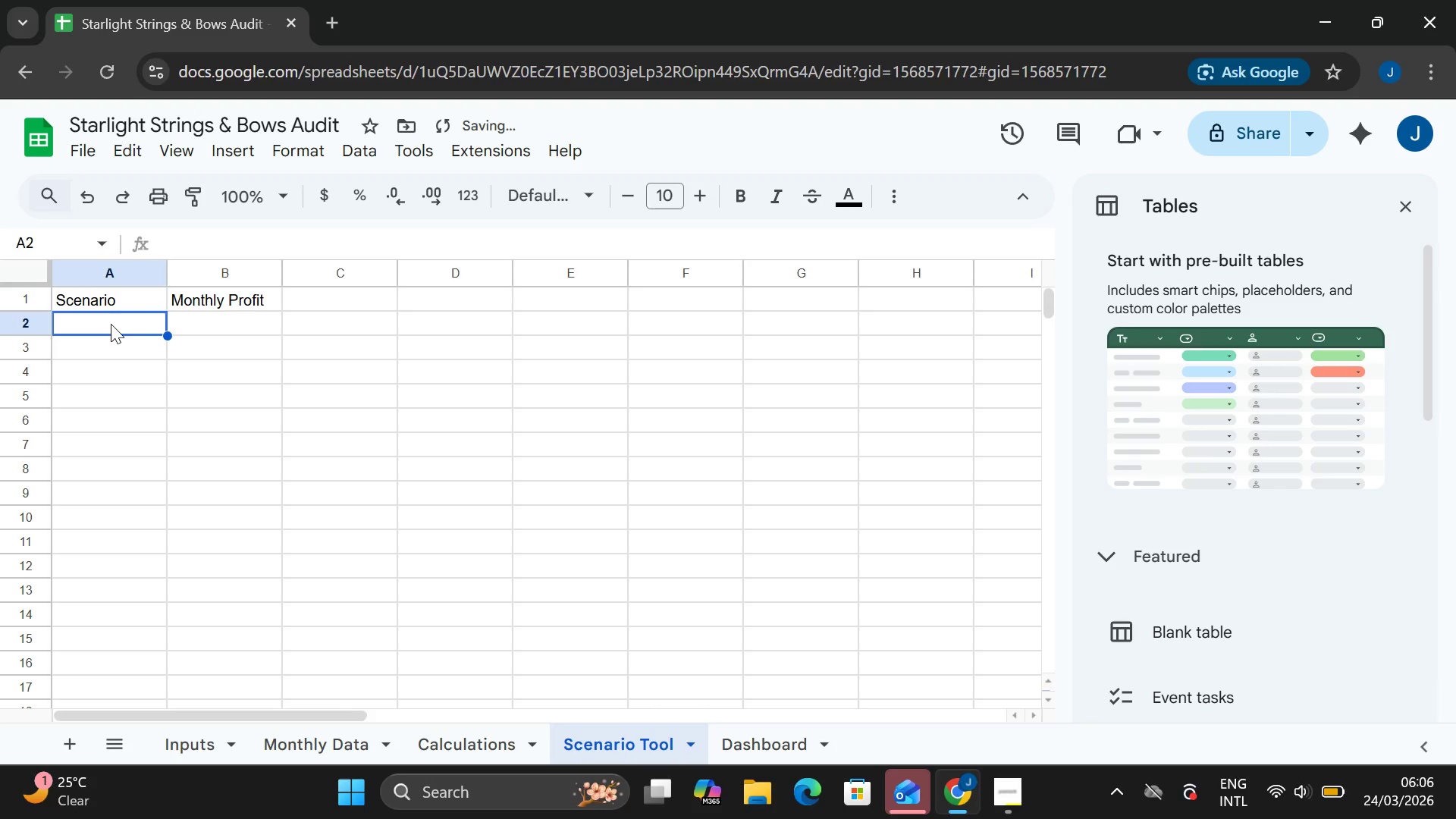 
double_click([111, 324])
 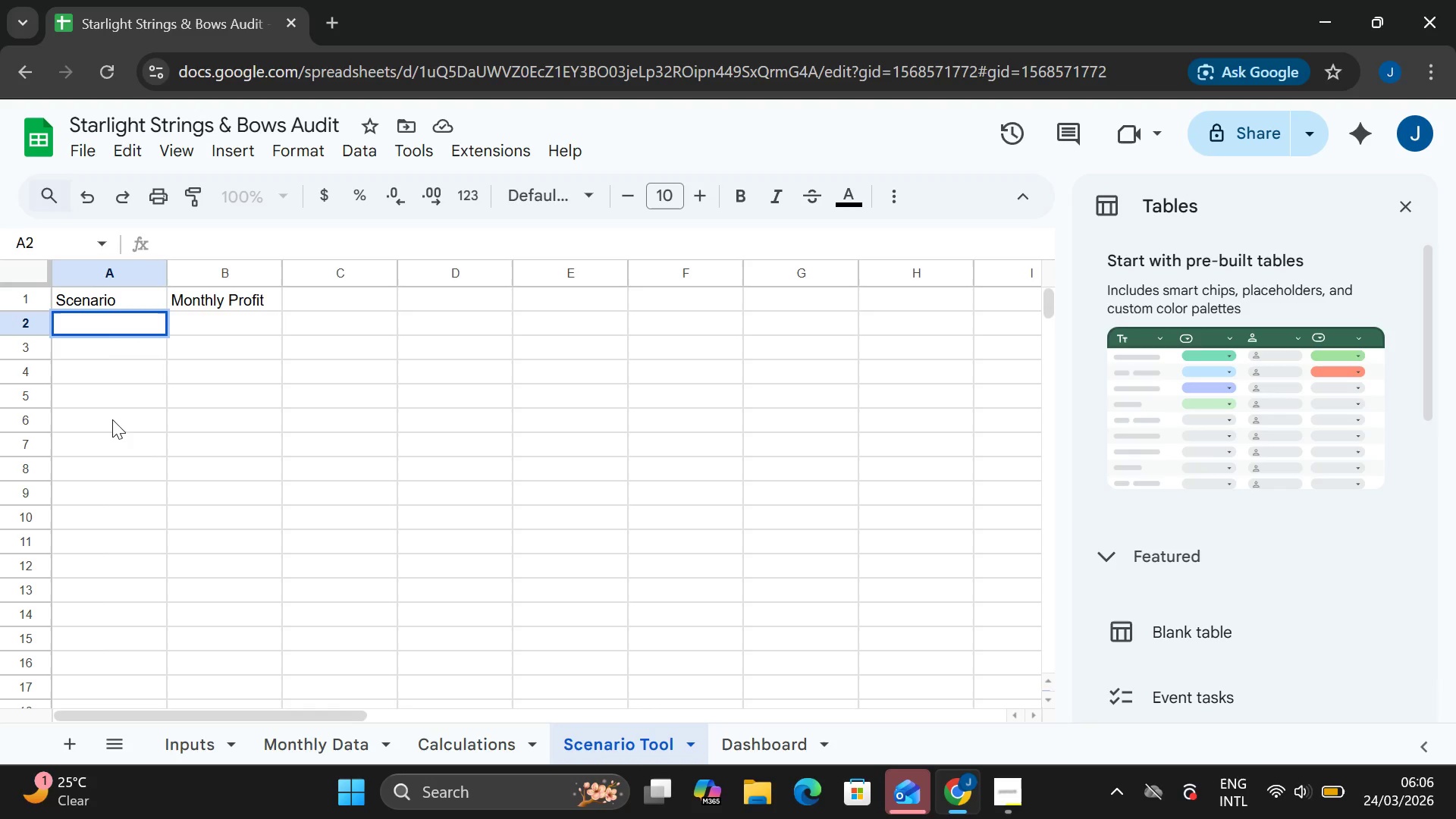 
wait(5.67)
 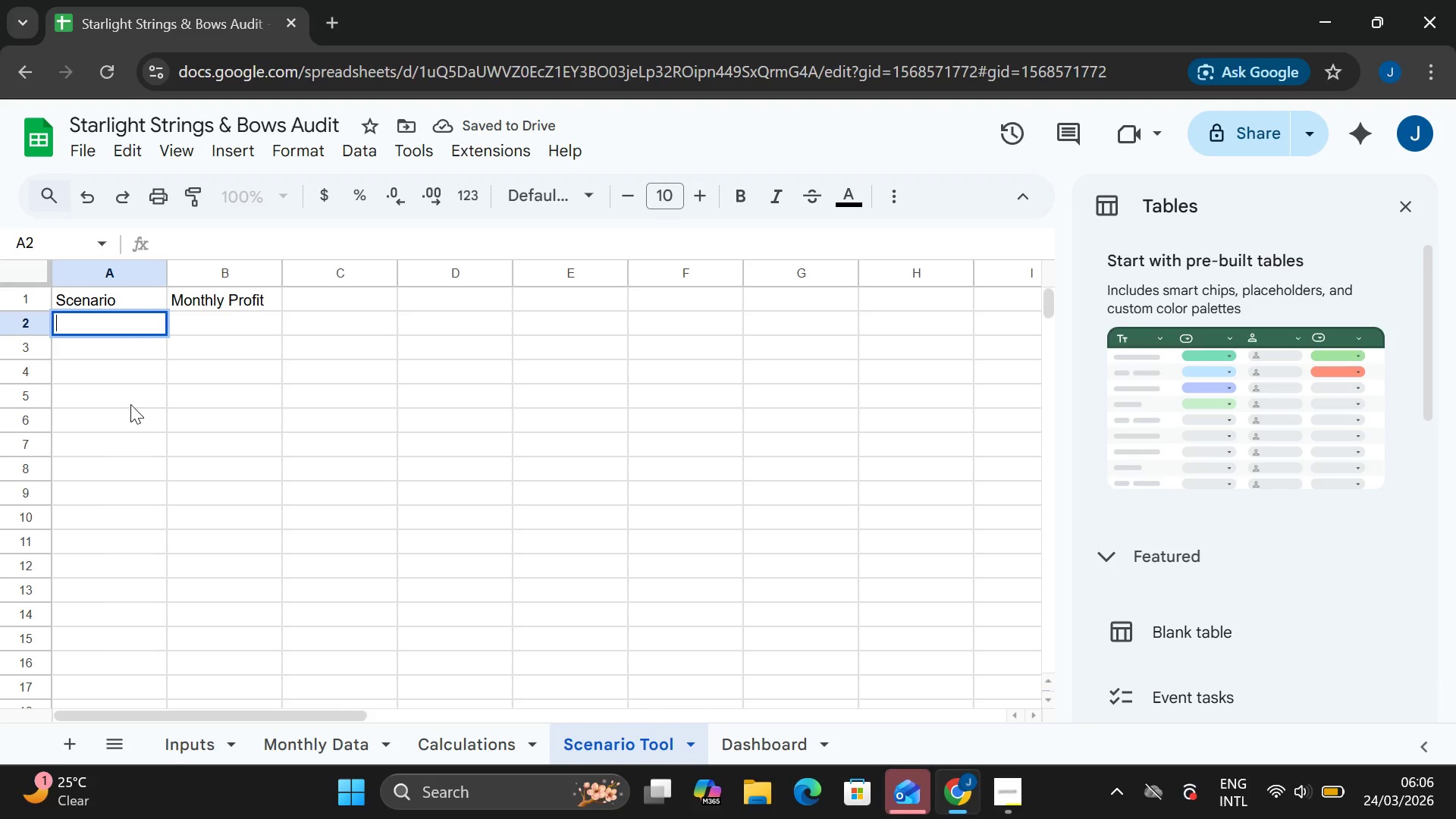 
type(Keep Rentals)
 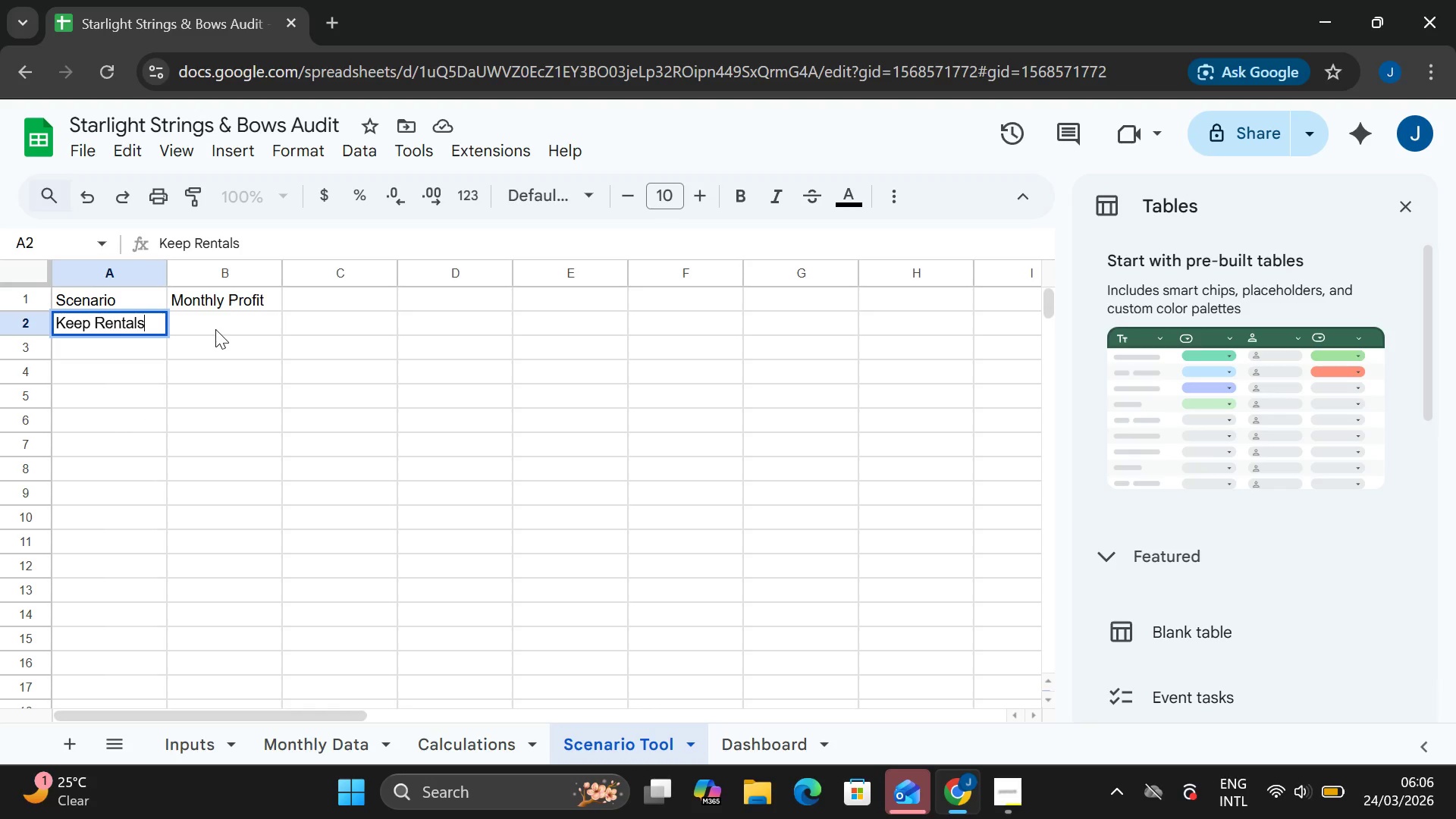 
double_click([215, 329])
 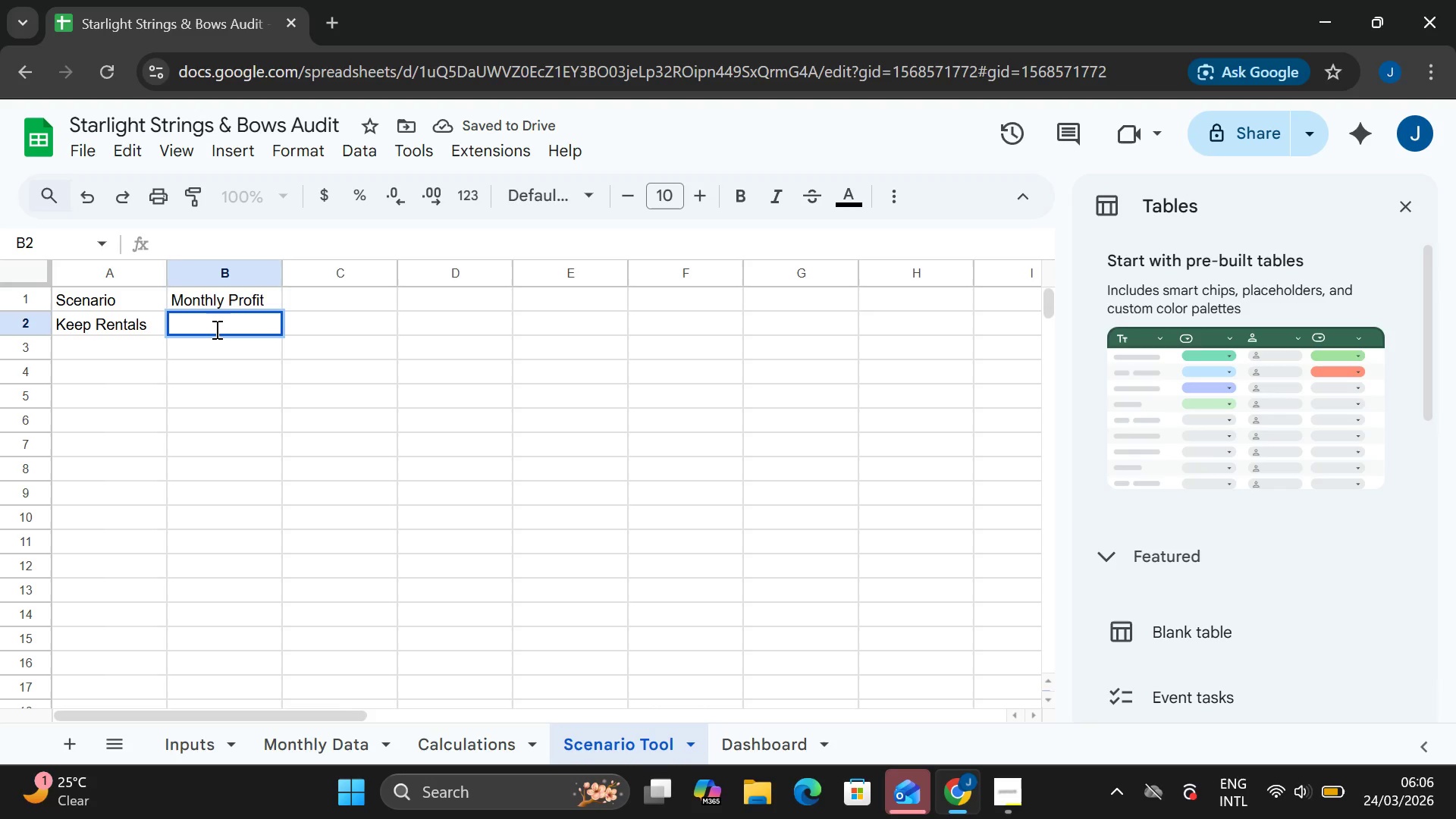 
wait(5.33)
 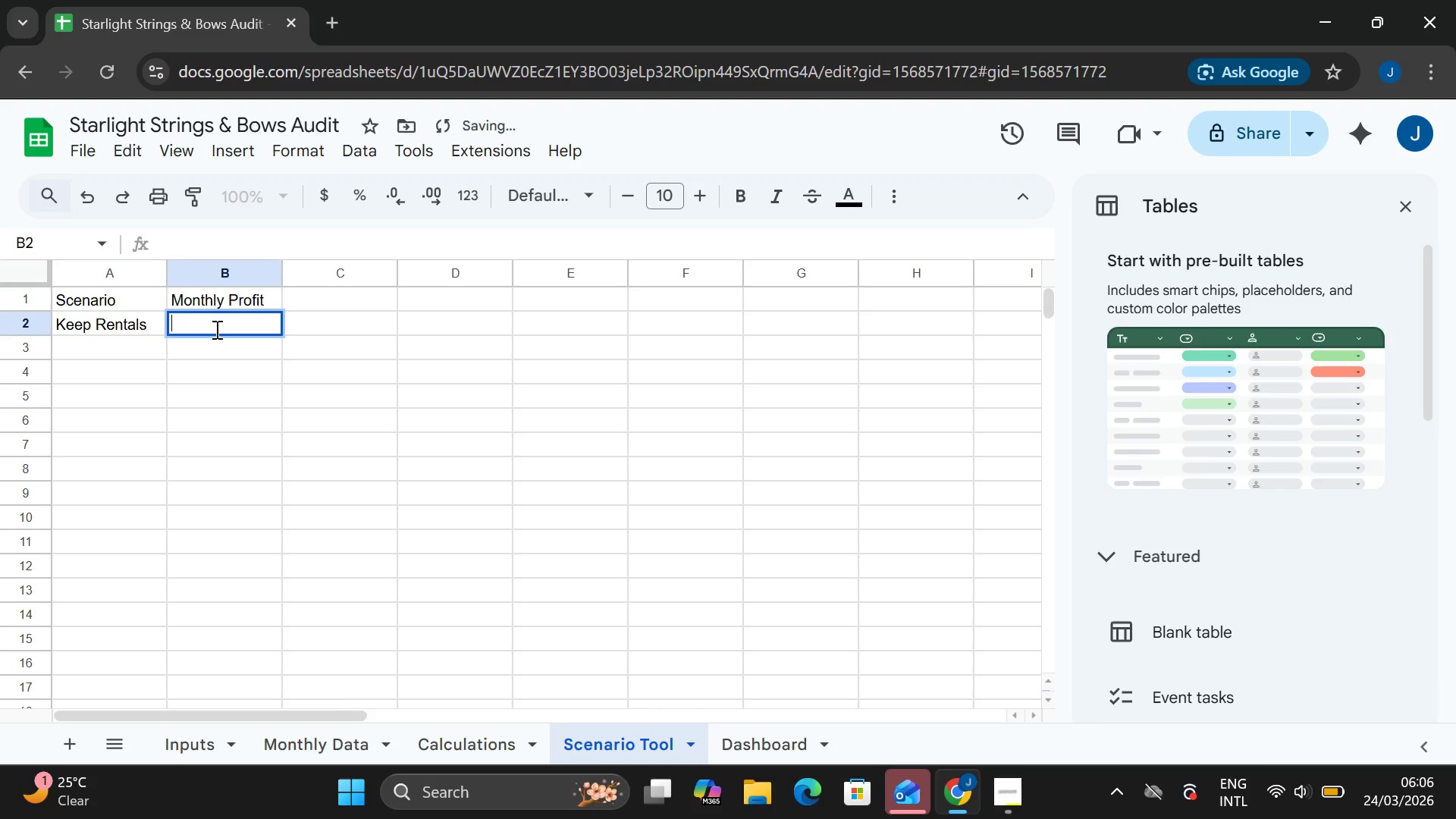 
type(=Calculations)
 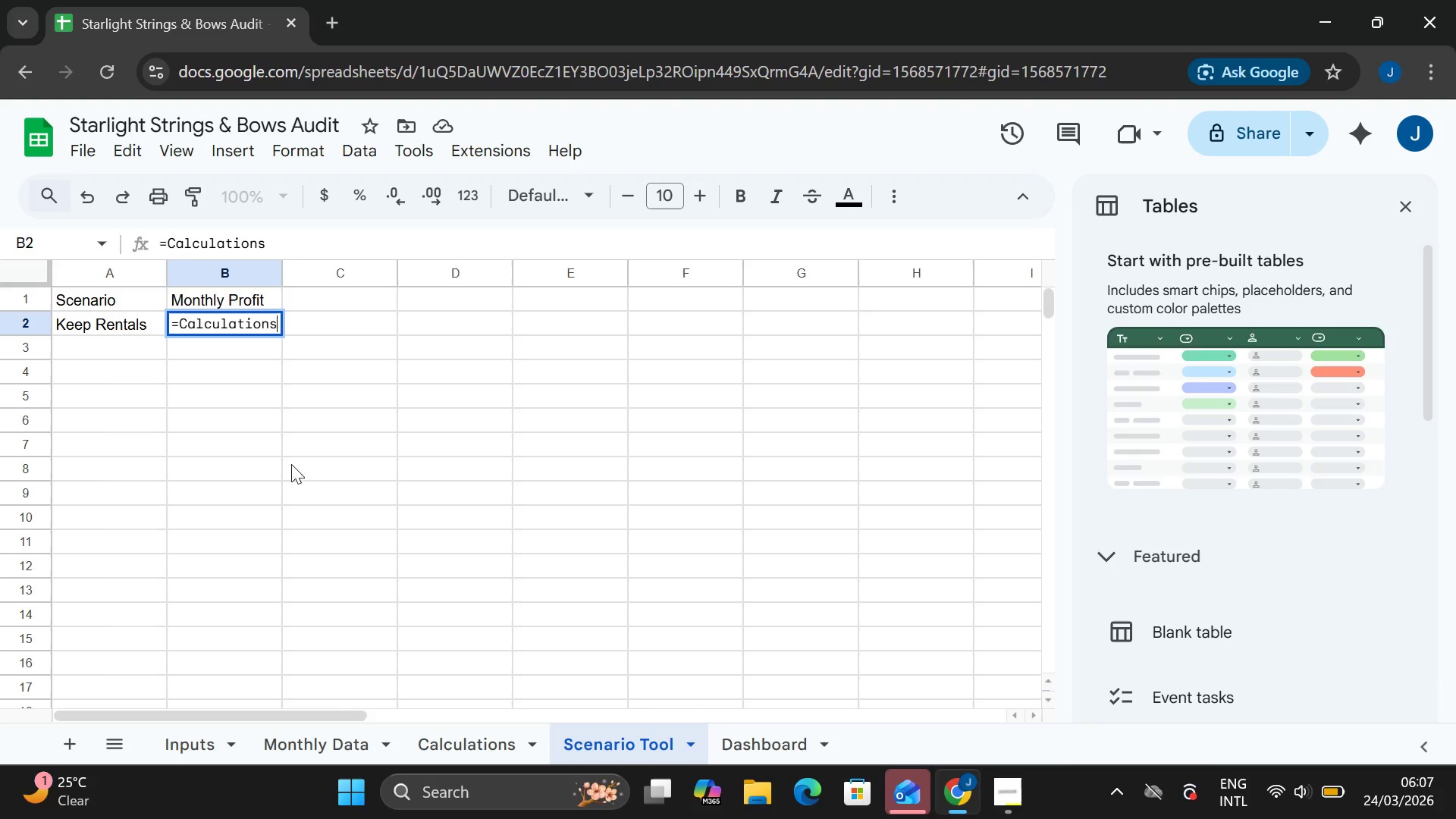 
wait(6.03)
 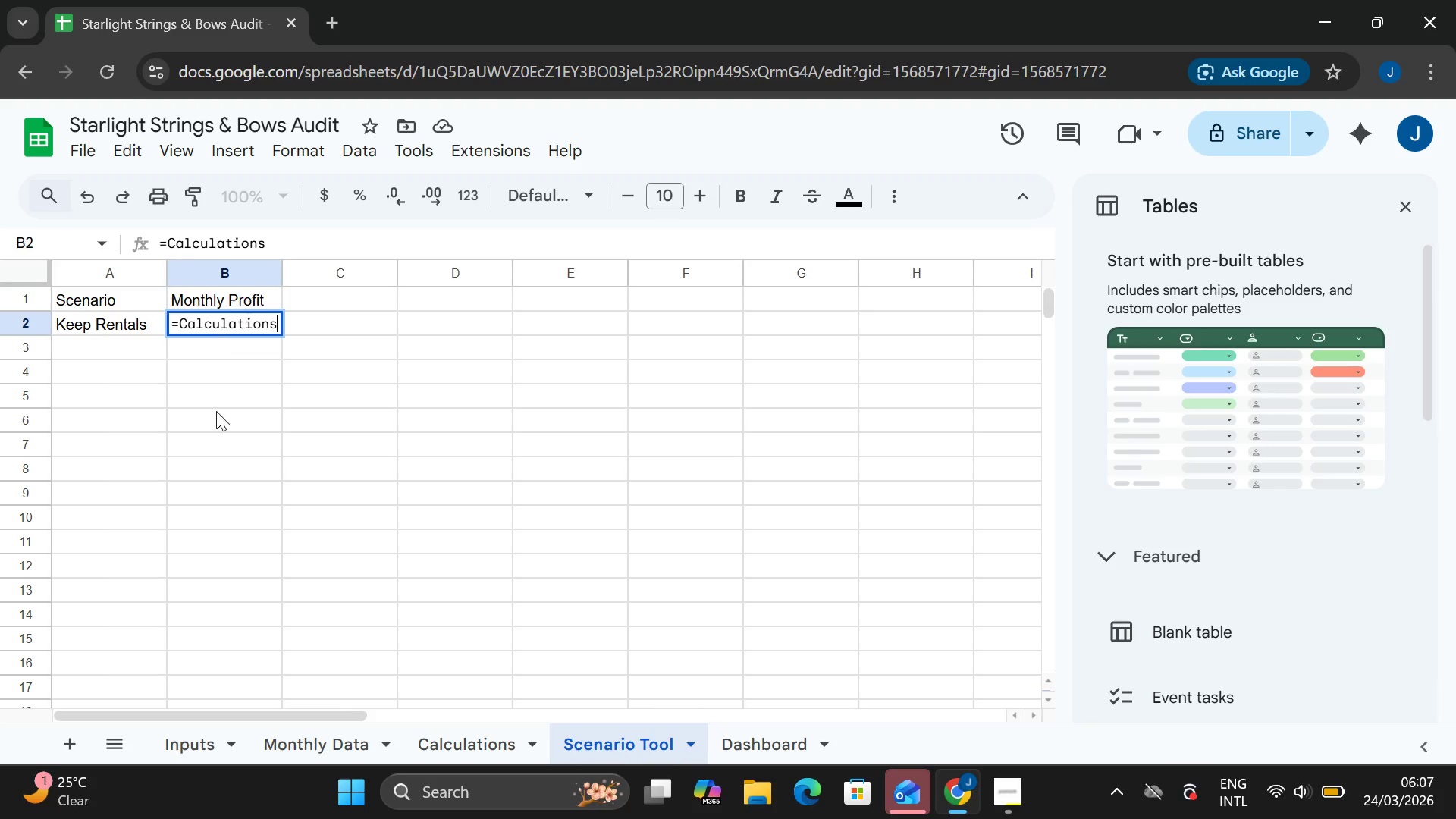 
key(Shift+ShiftLeft)
 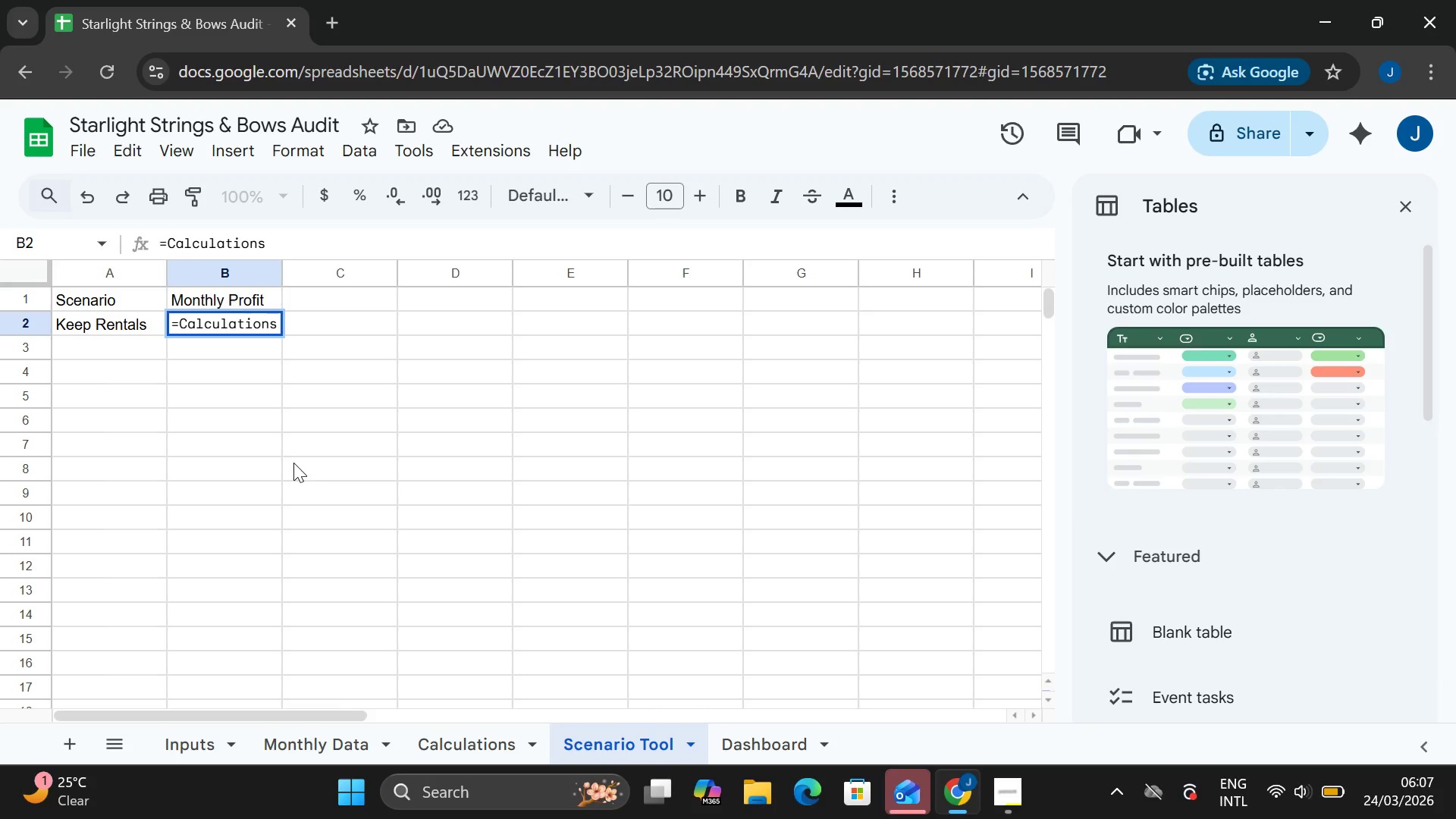 
key(Shift+1)
 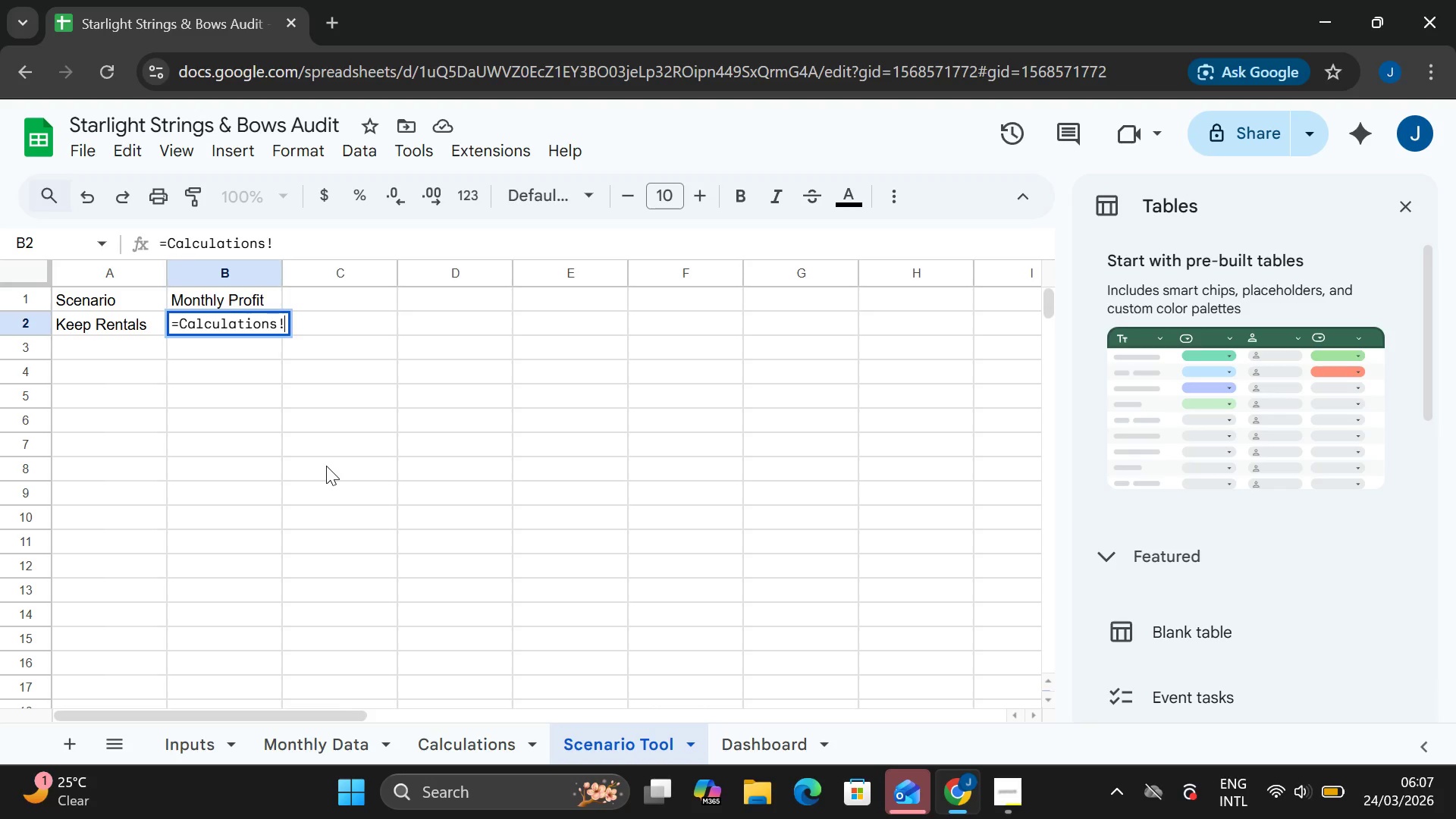 
type(D5)
 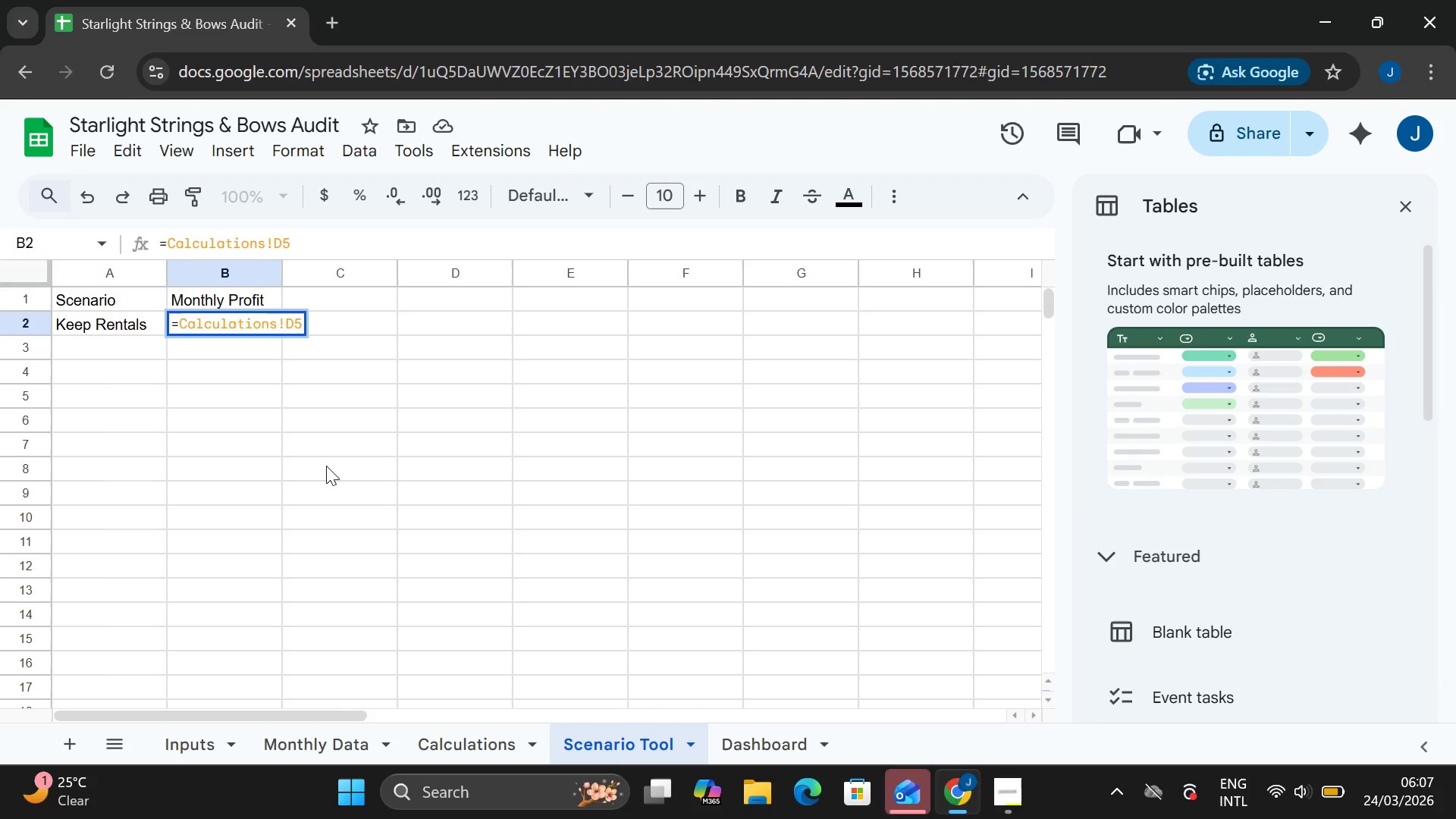 
key(Enter)
 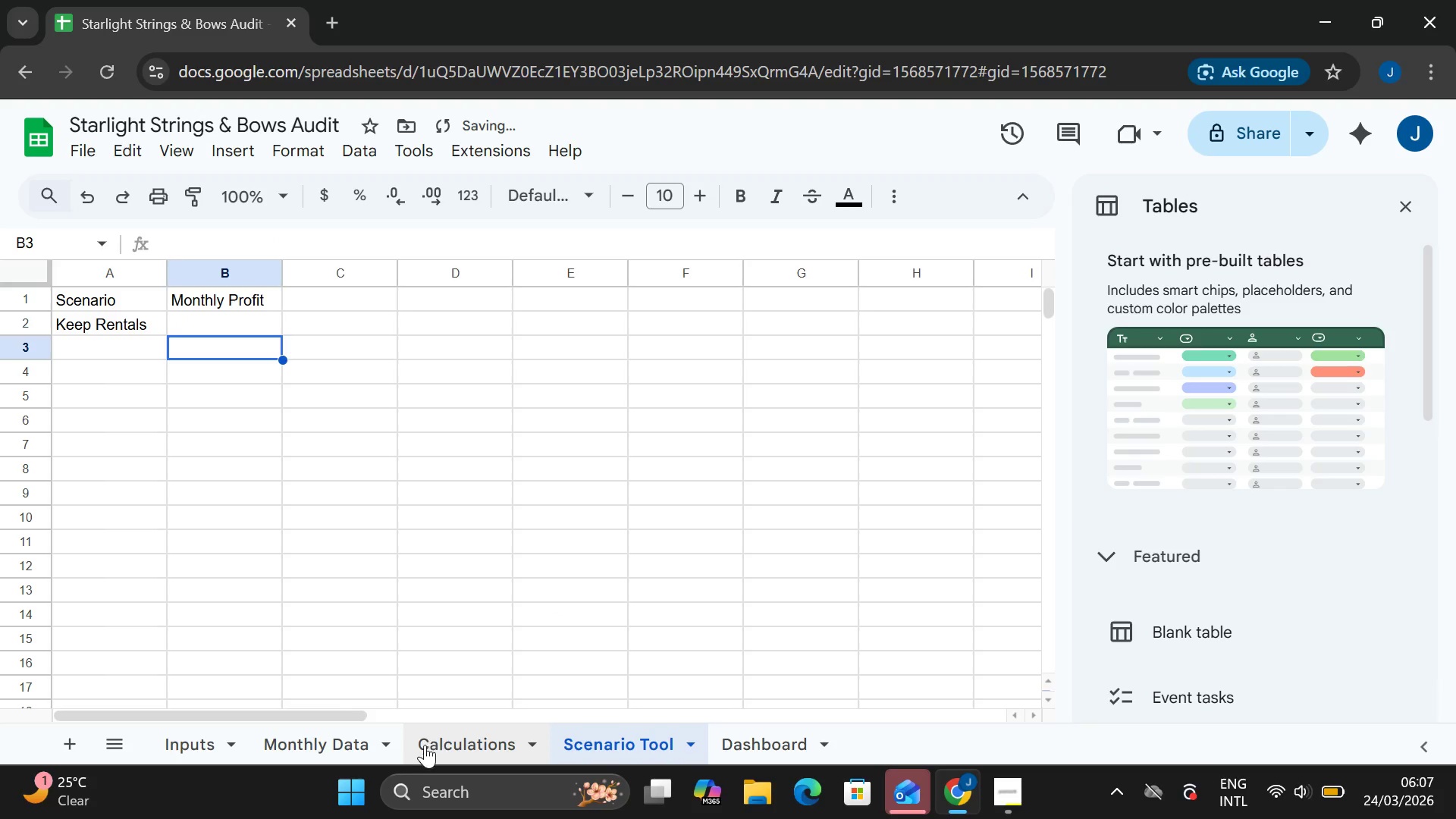 
left_click([423, 745])
 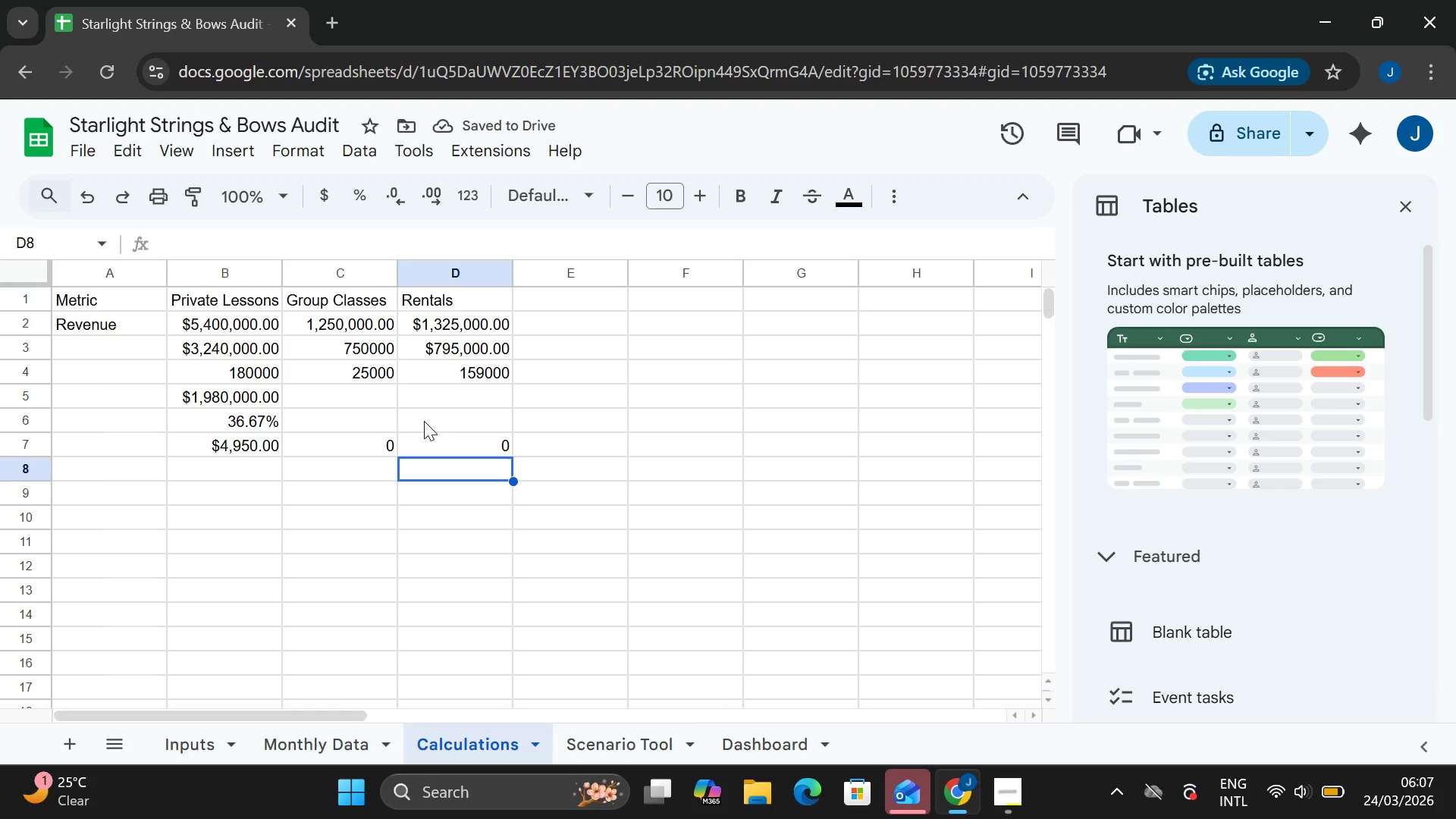 
left_click([427, 397])
 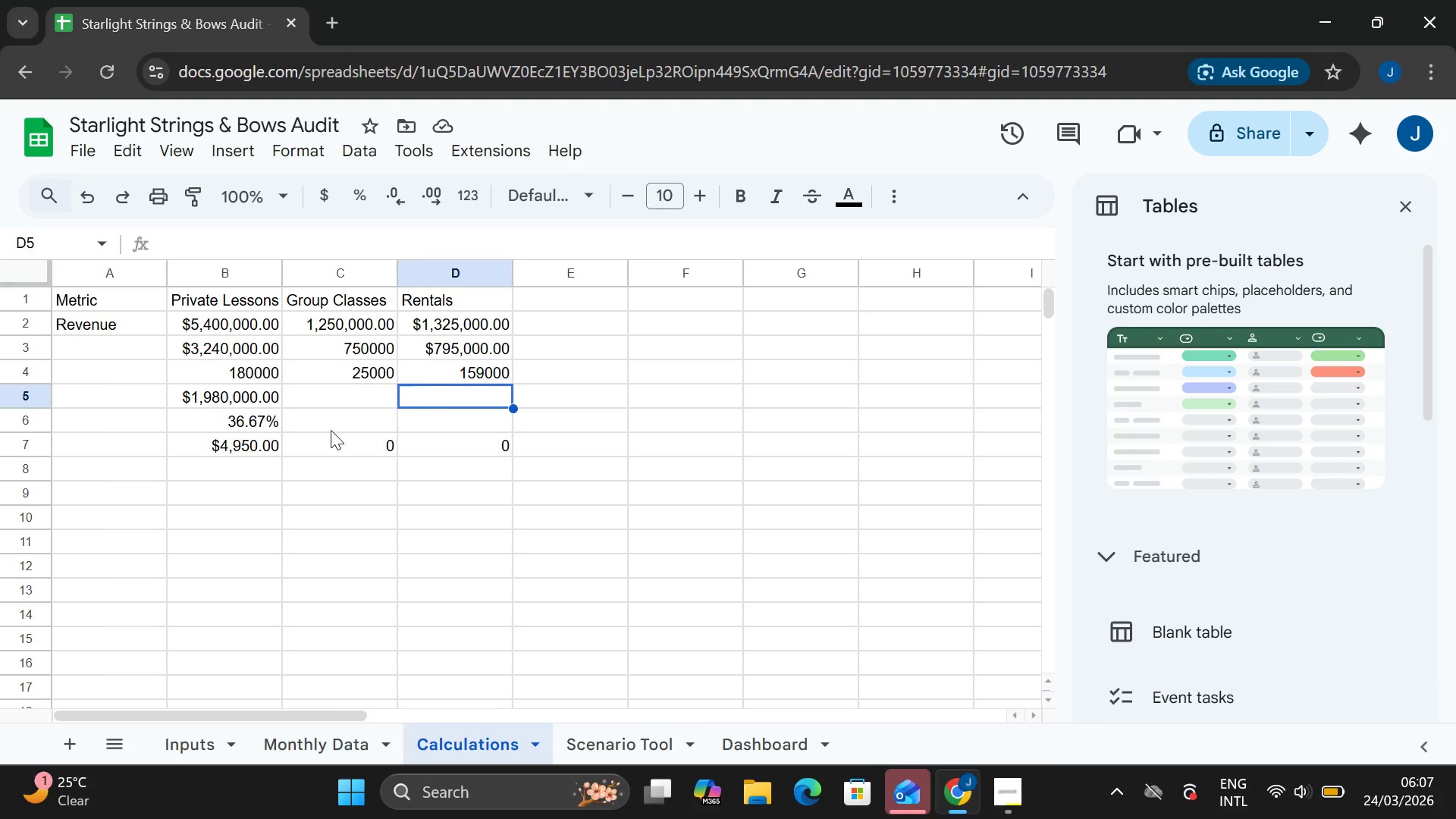 
wait(5.83)
 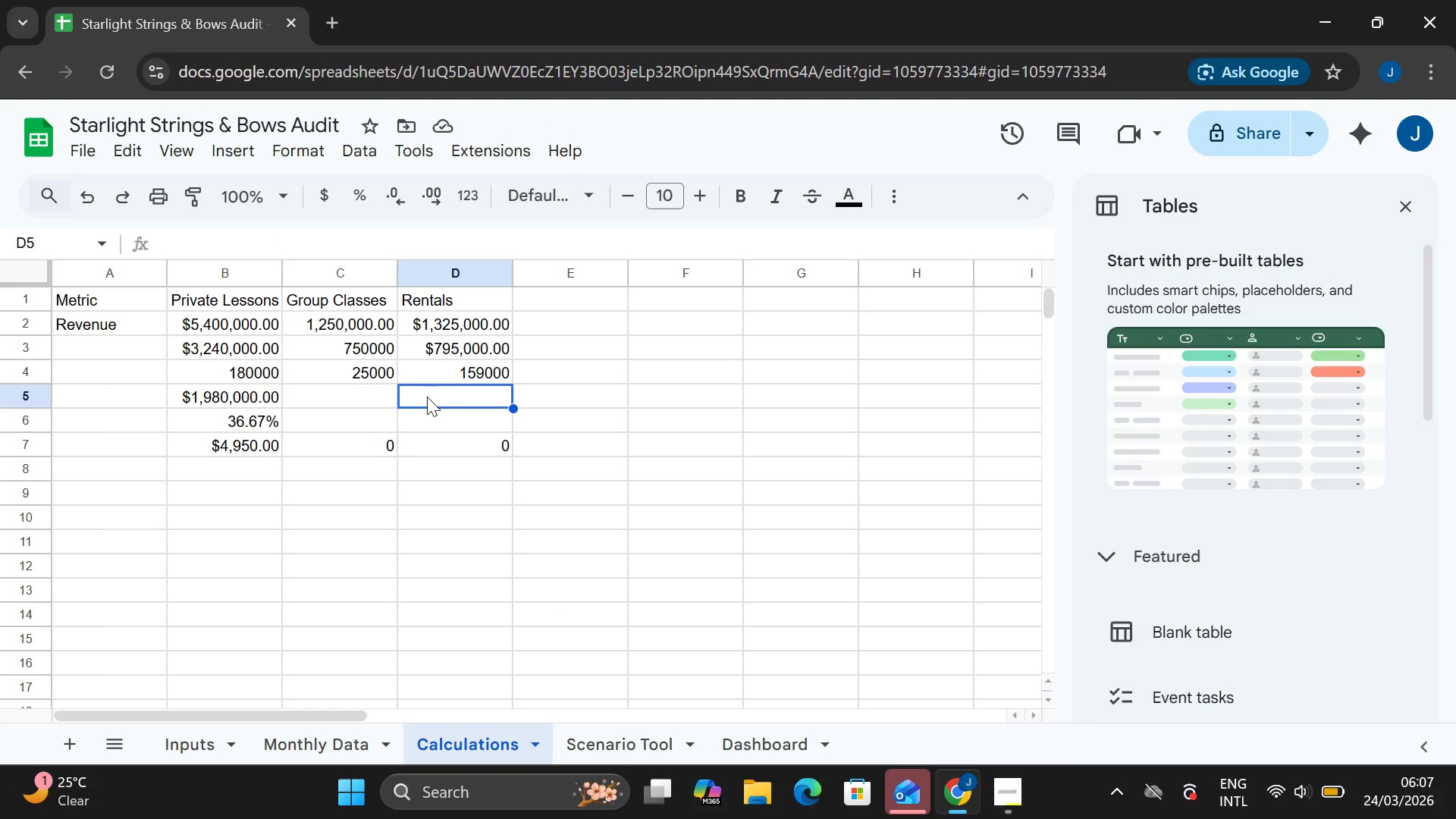 
double_click([240, 388])
 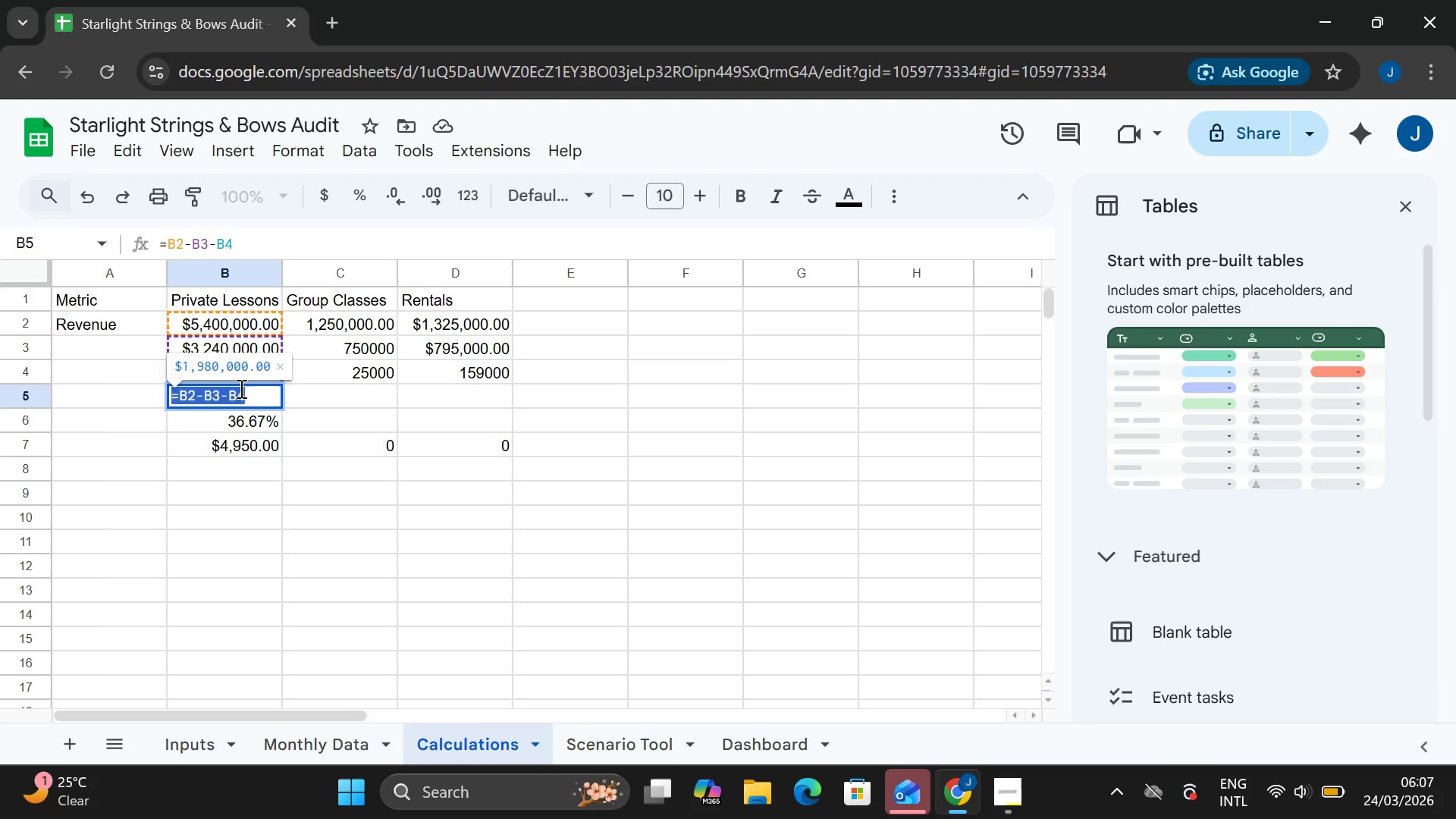 
triple_click([240, 388])
 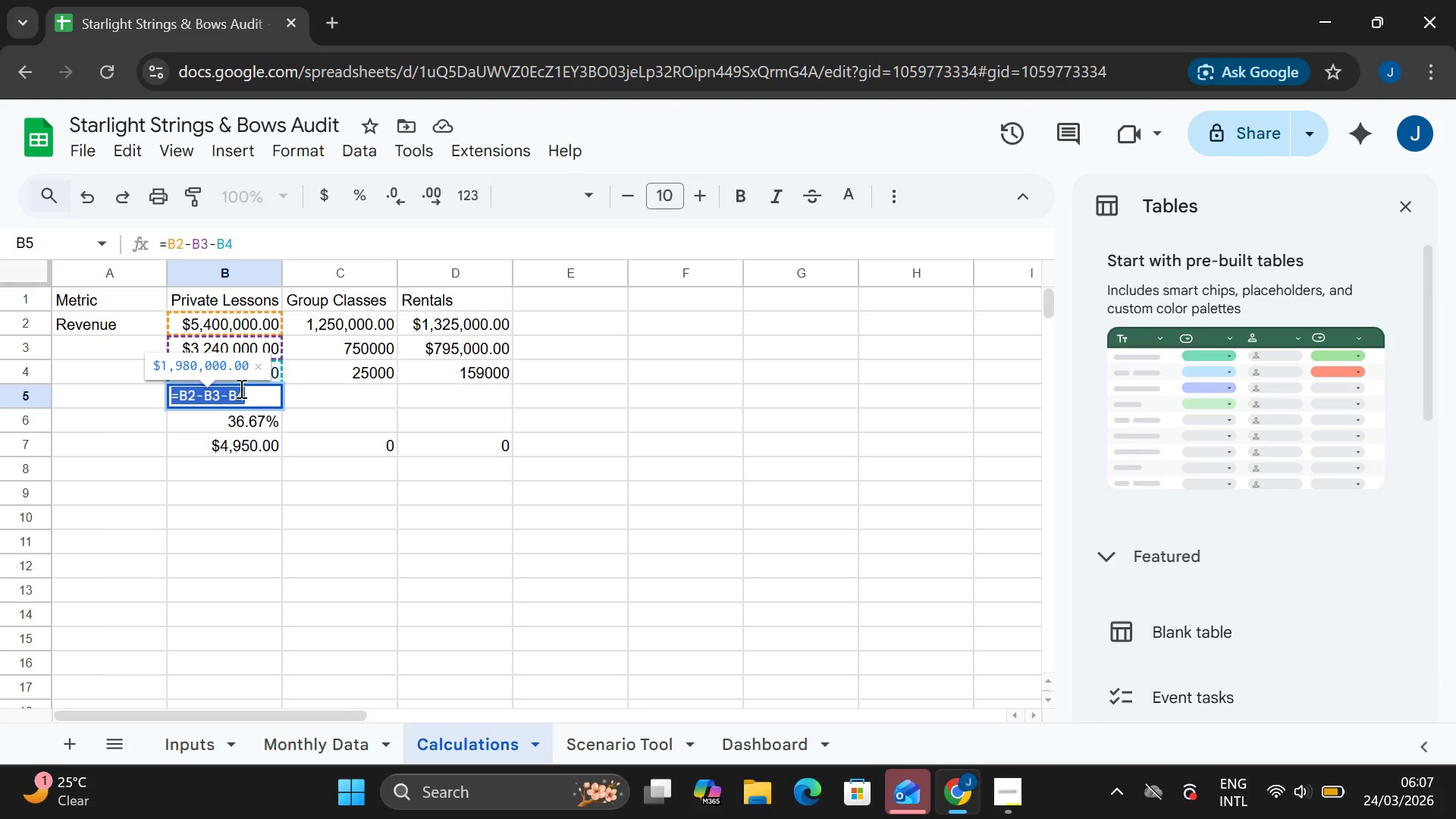 
key(Control+C)
 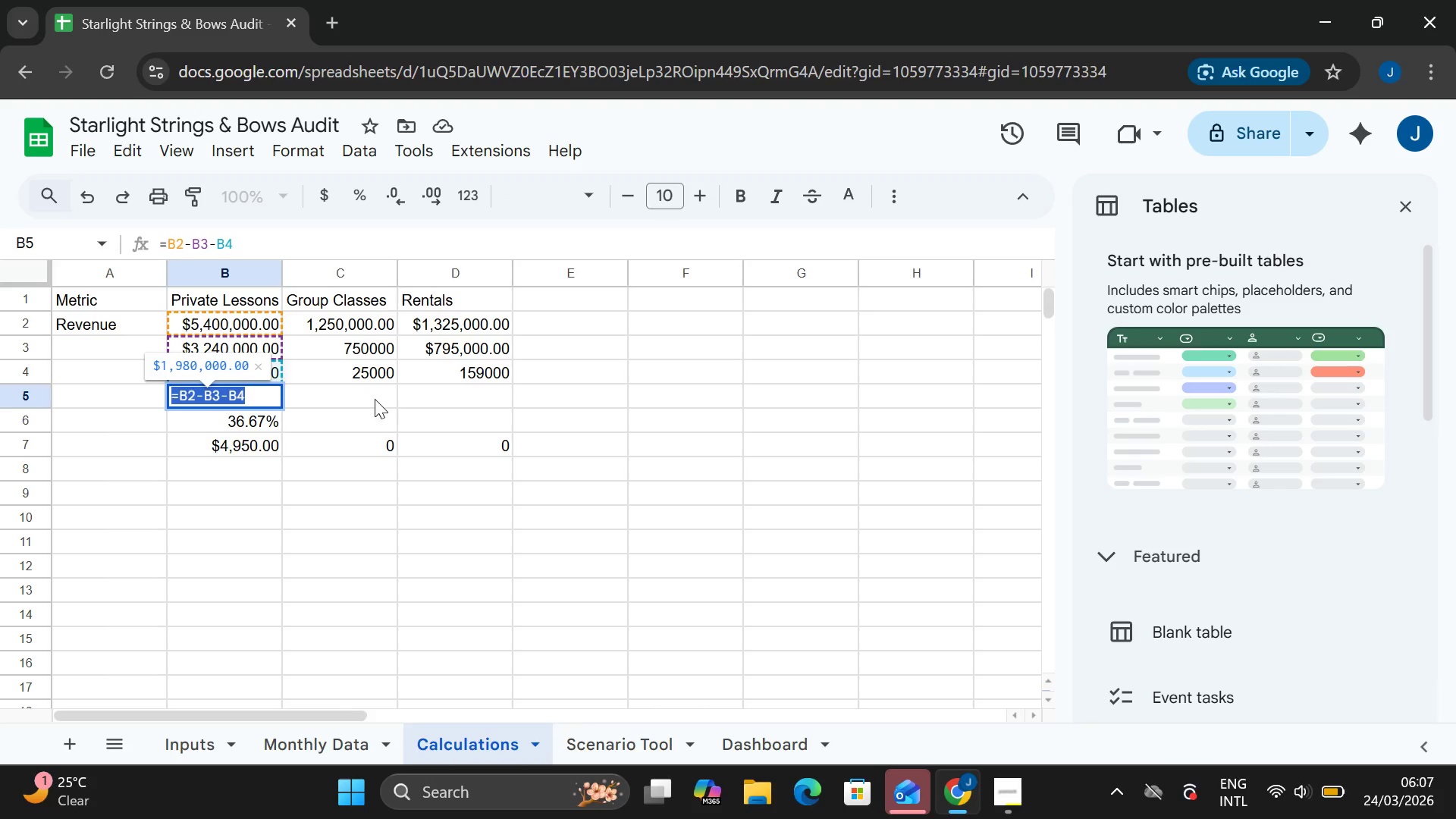 
left_click([373, 397])
 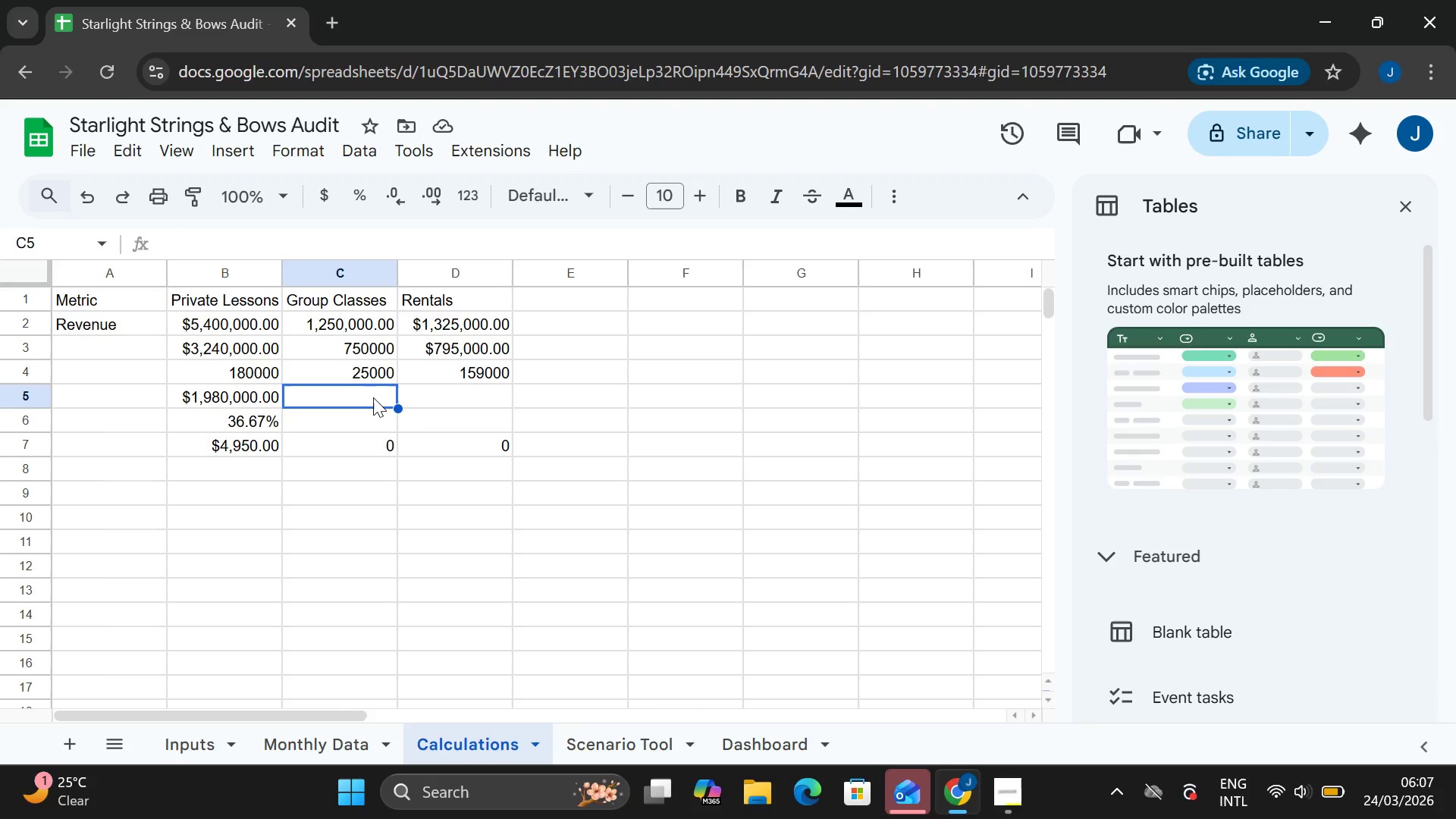 
key(Control+V)
 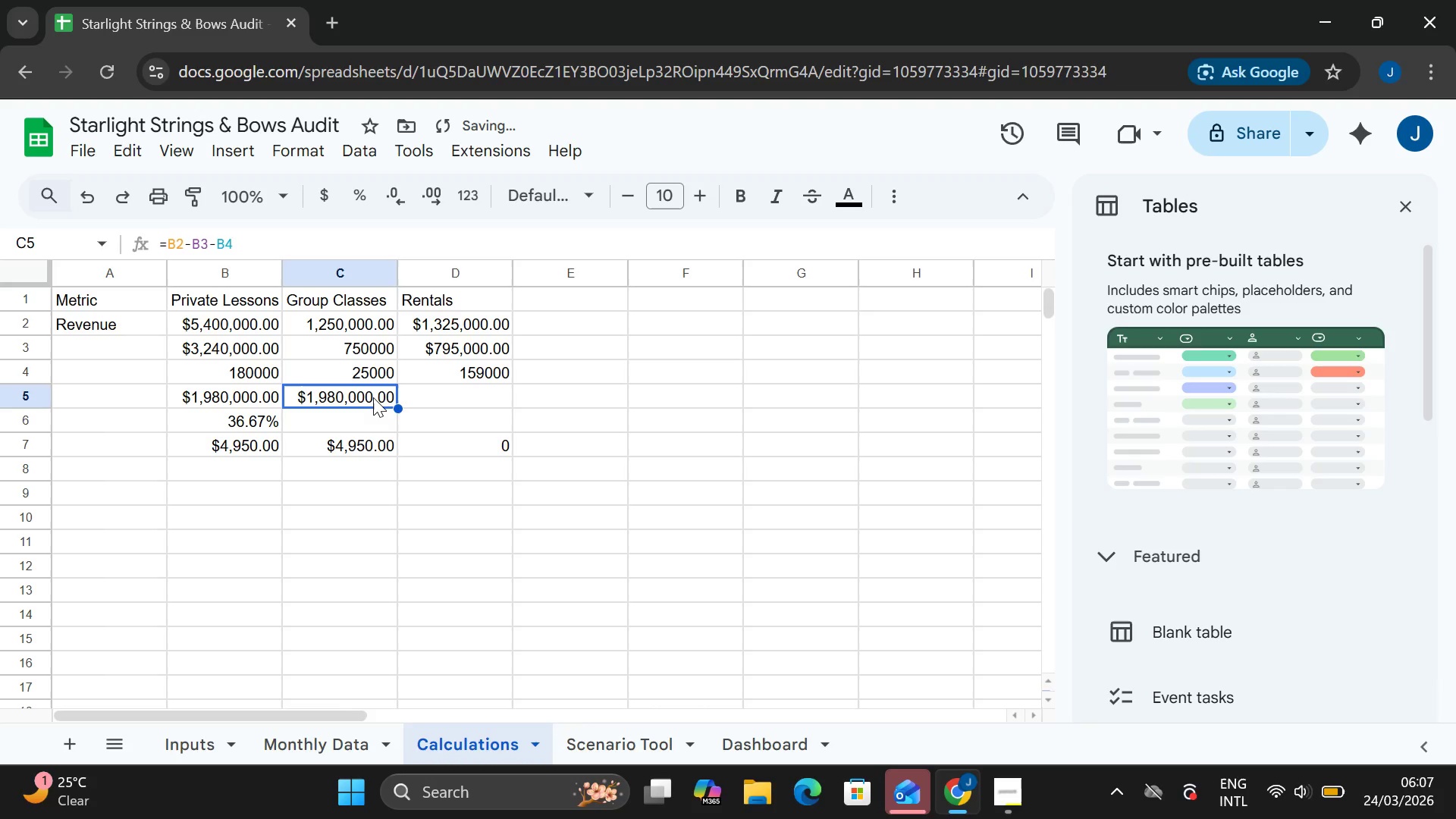 
double_click([373, 397])
 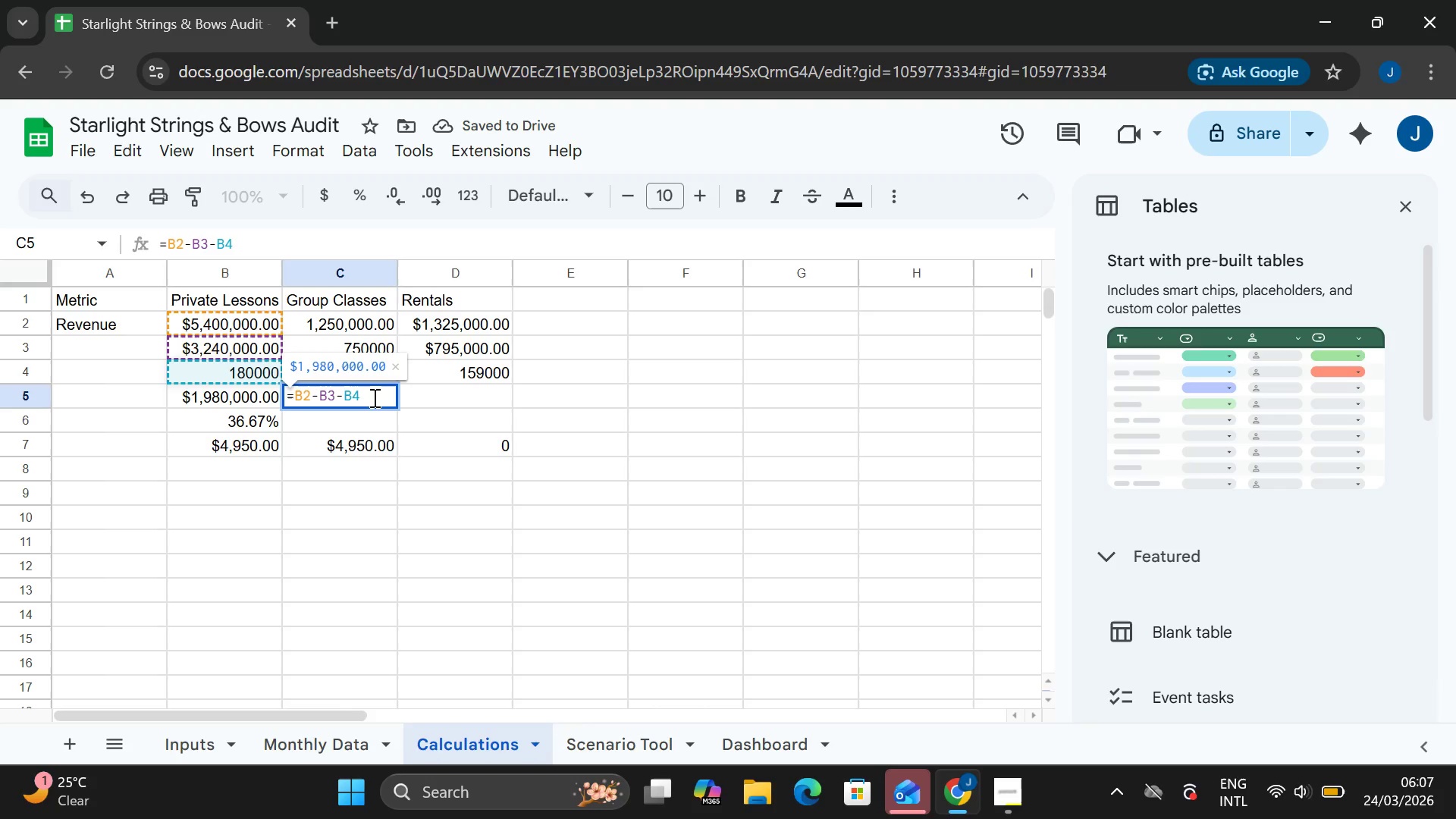 
key(ArrowLeft)
 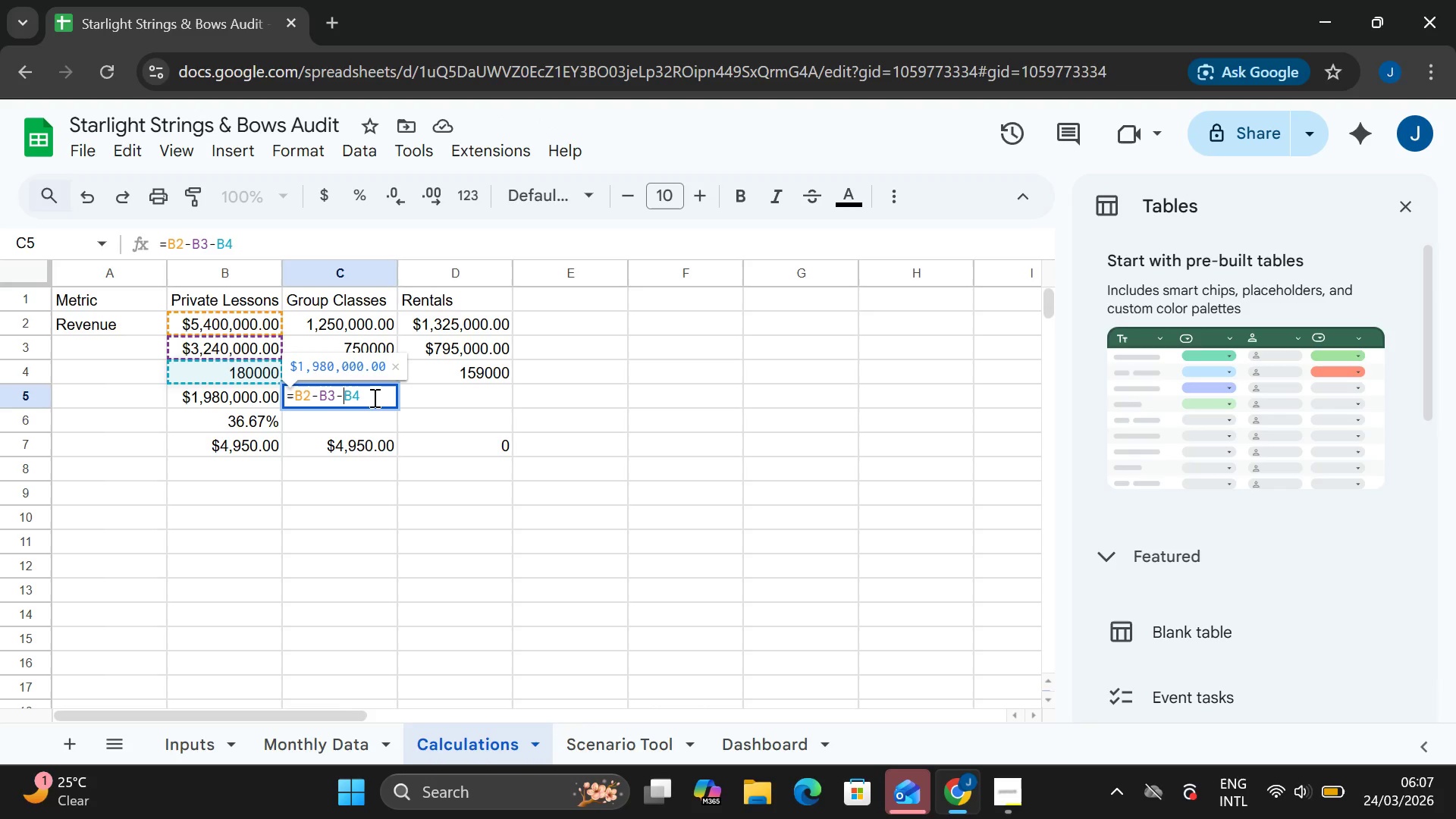 
key(ArrowLeft)
 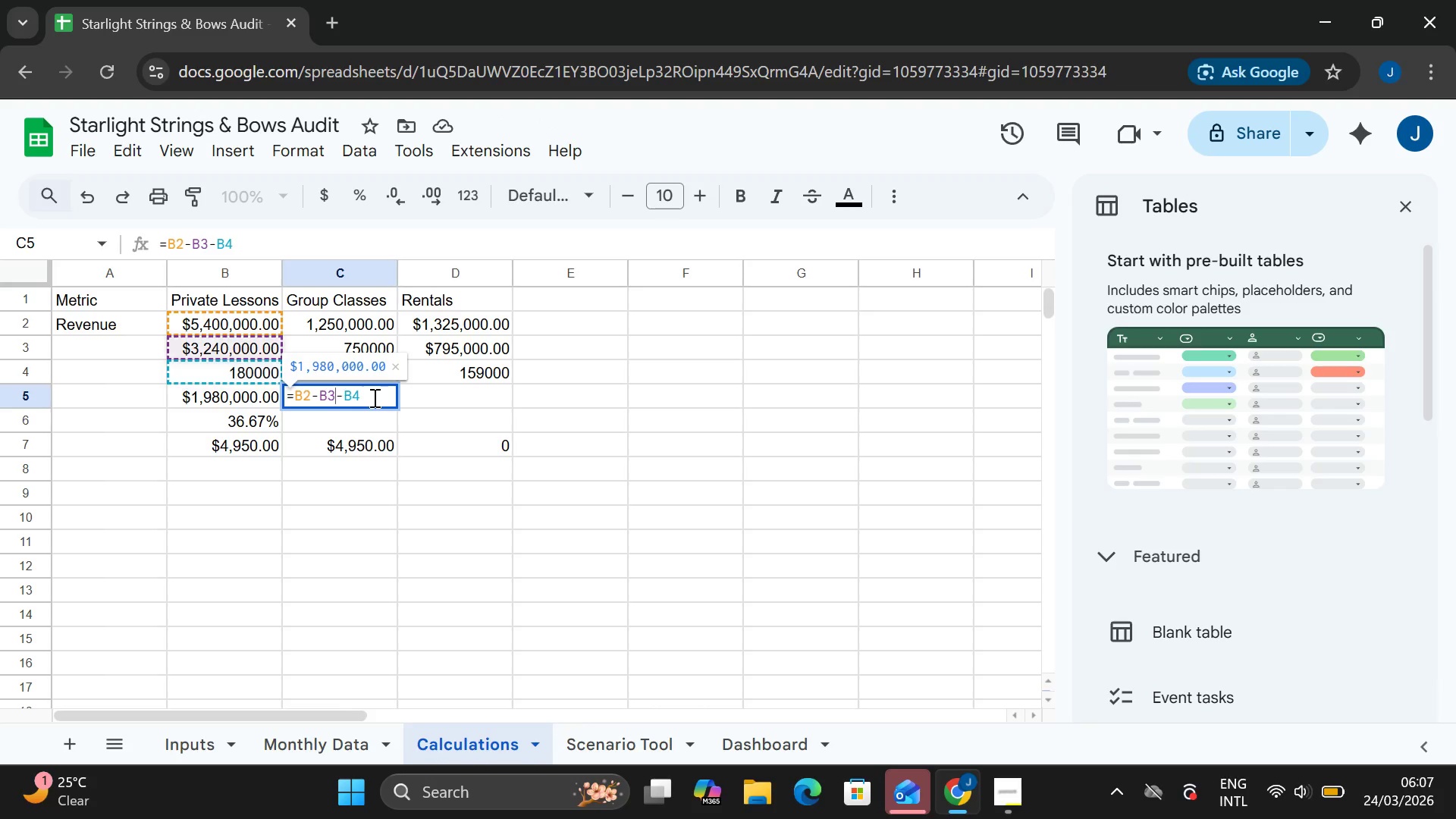 
key(ArrowLeft)
 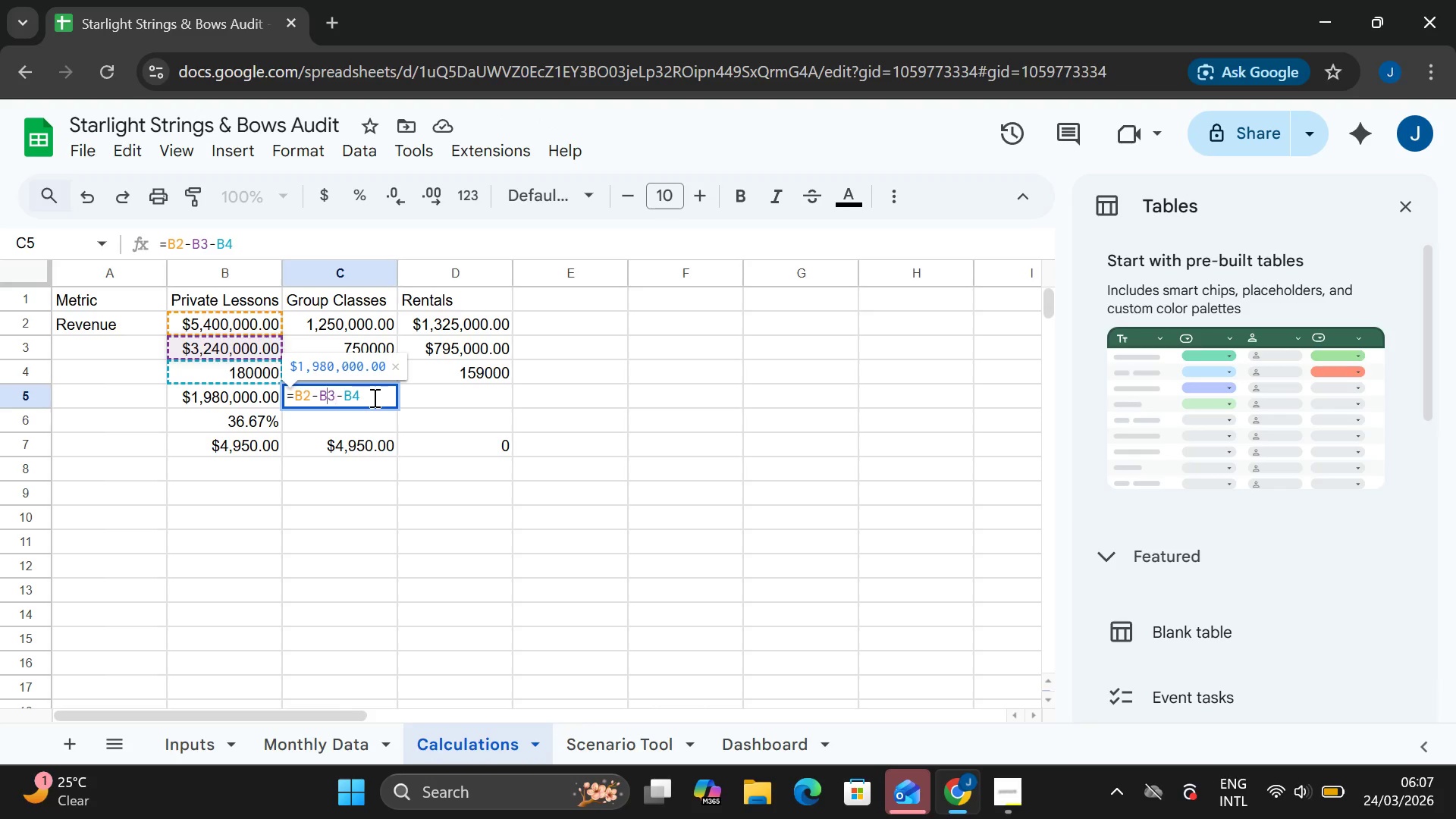 
key(ArrowLeft)
 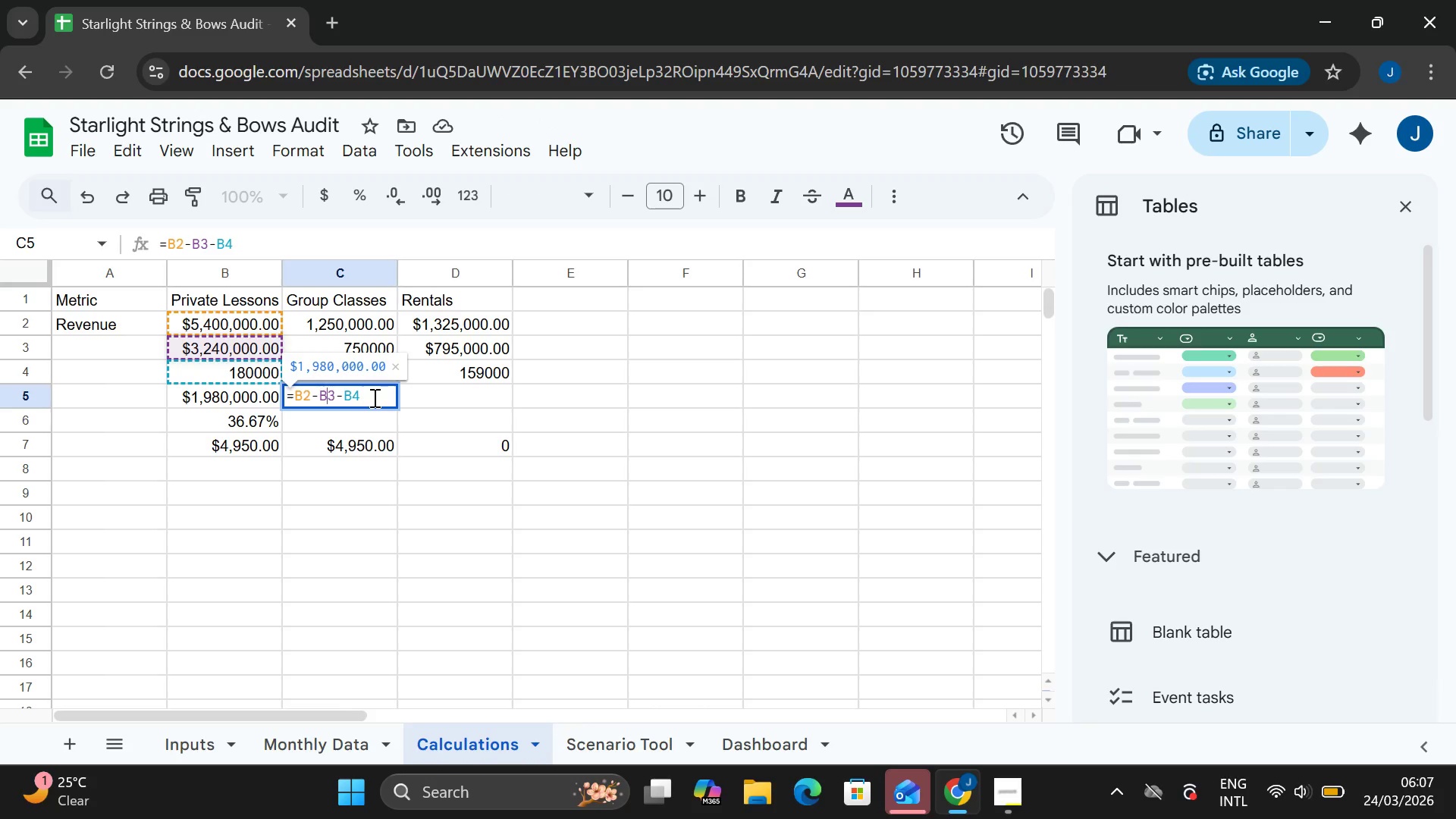 
key(ArrowLeft)
 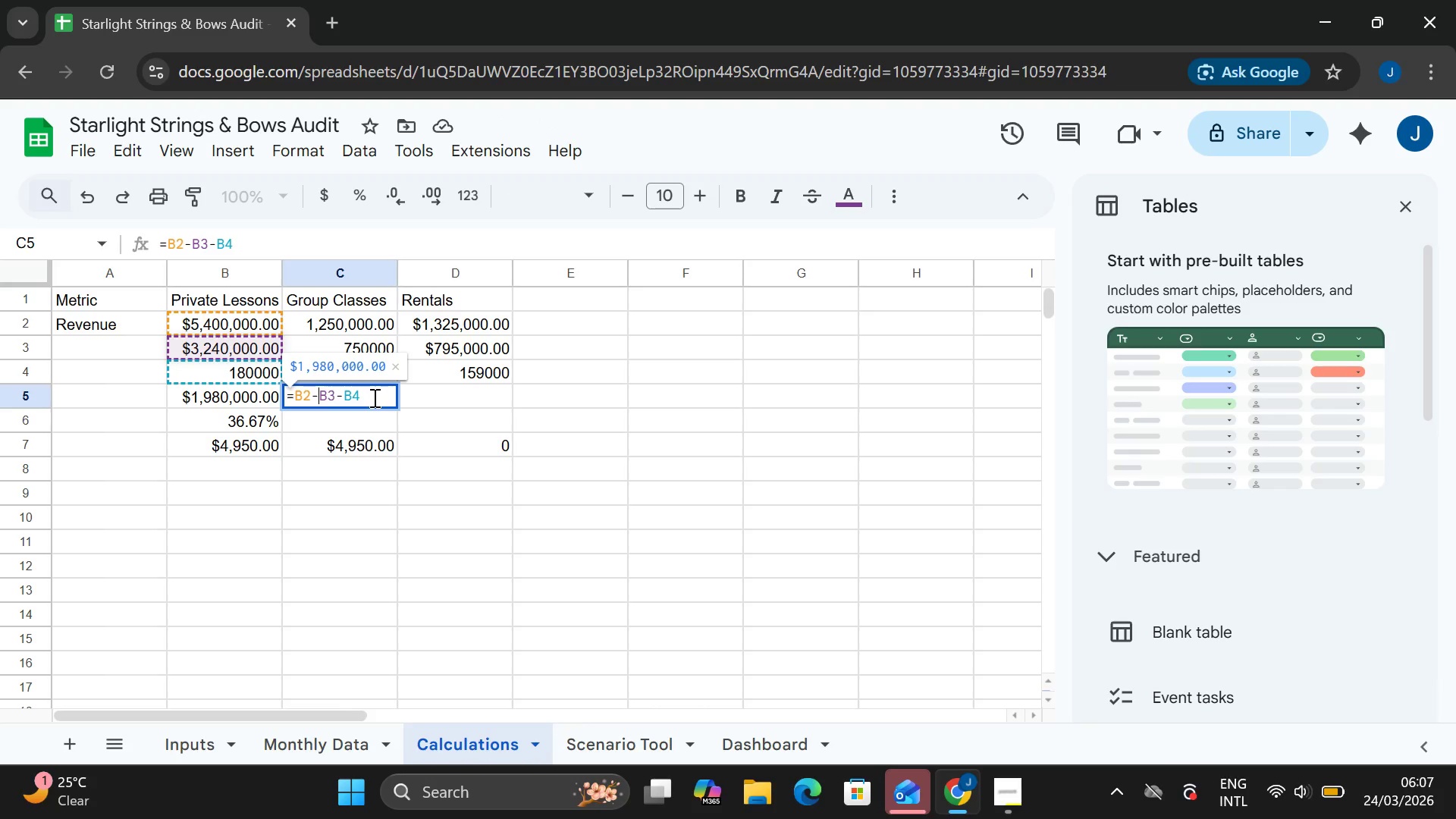 
key(ArrowLeft)
 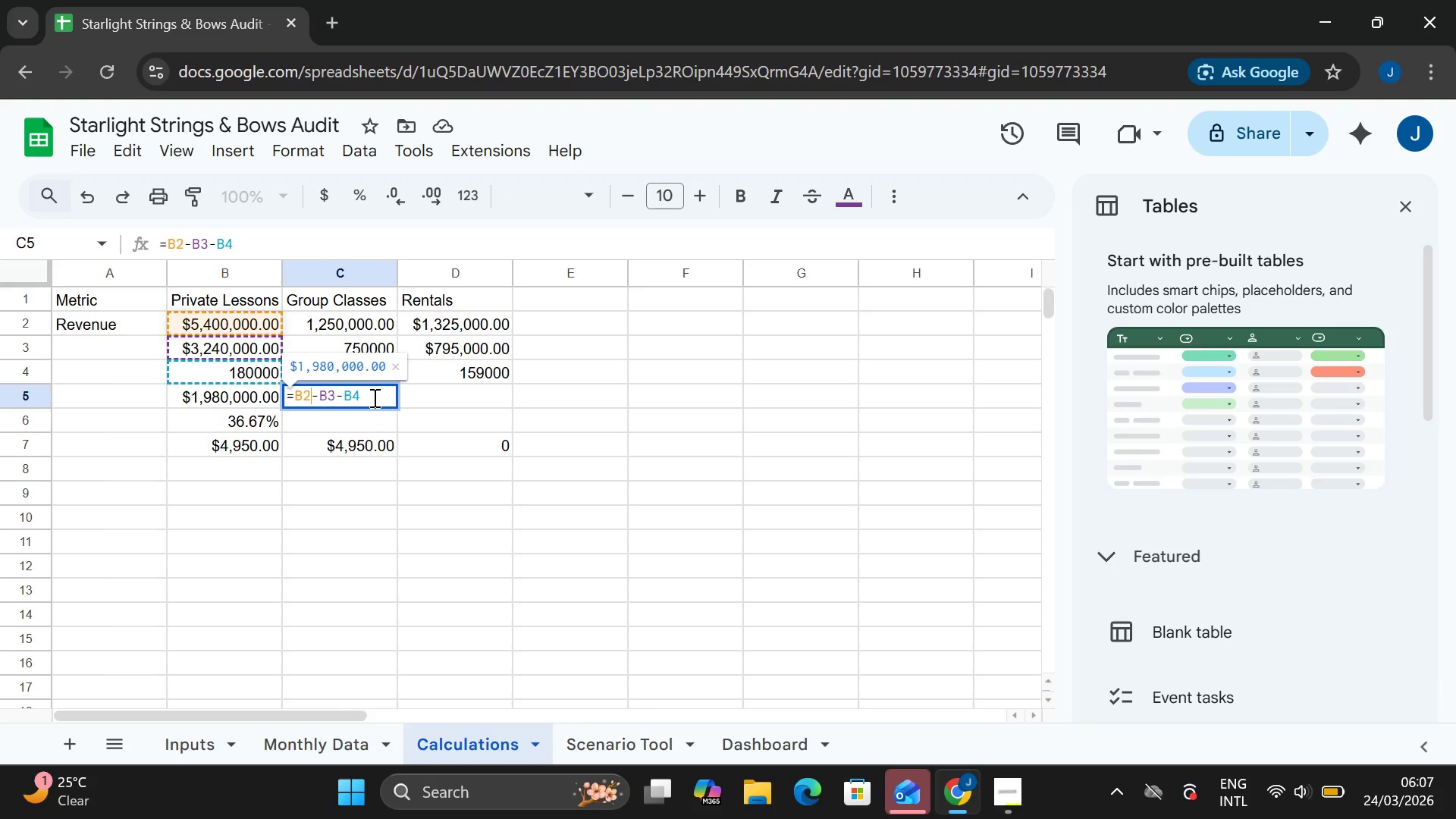 
key(ArrowLeft)
 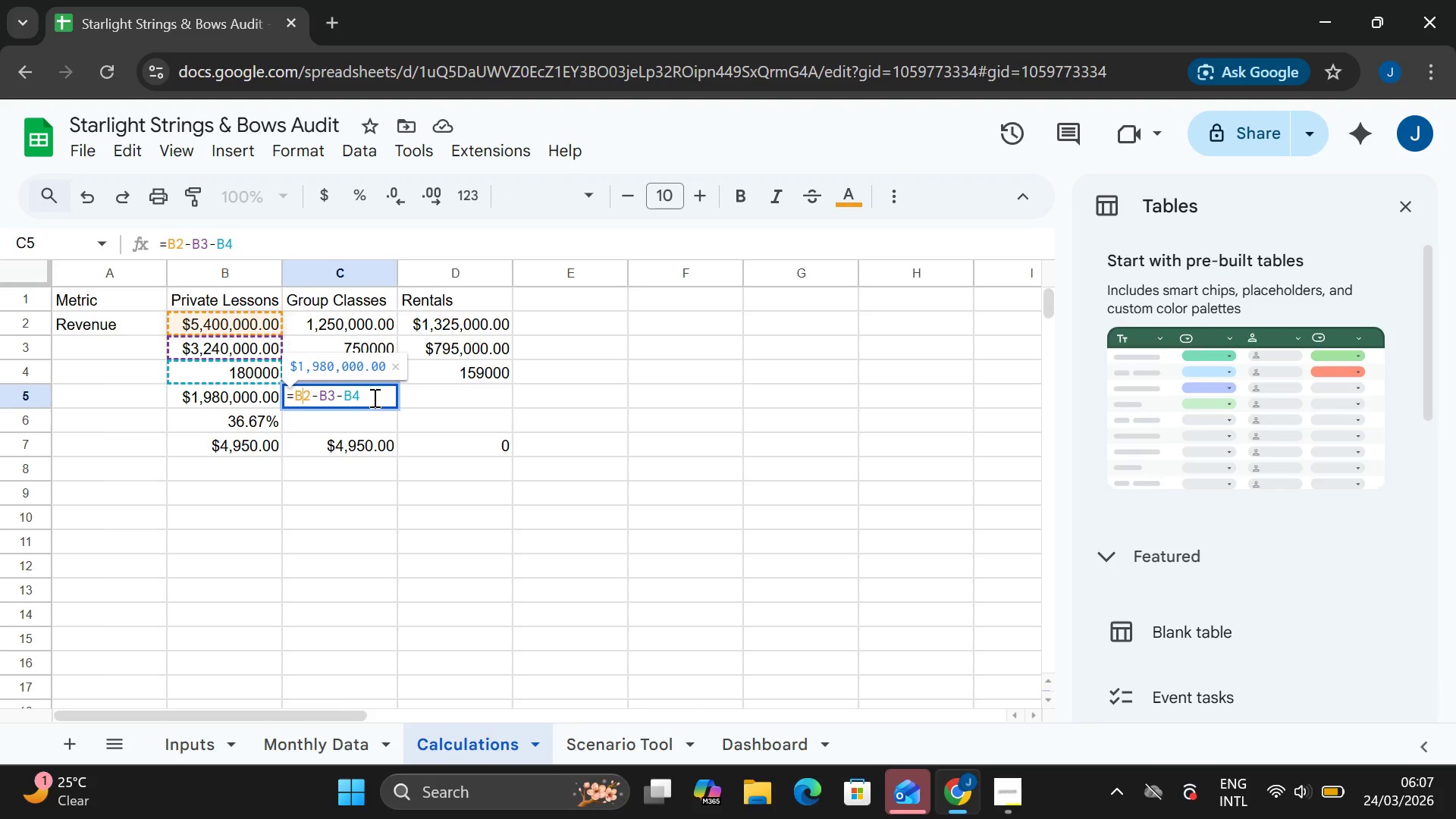 
key(Backspace)
 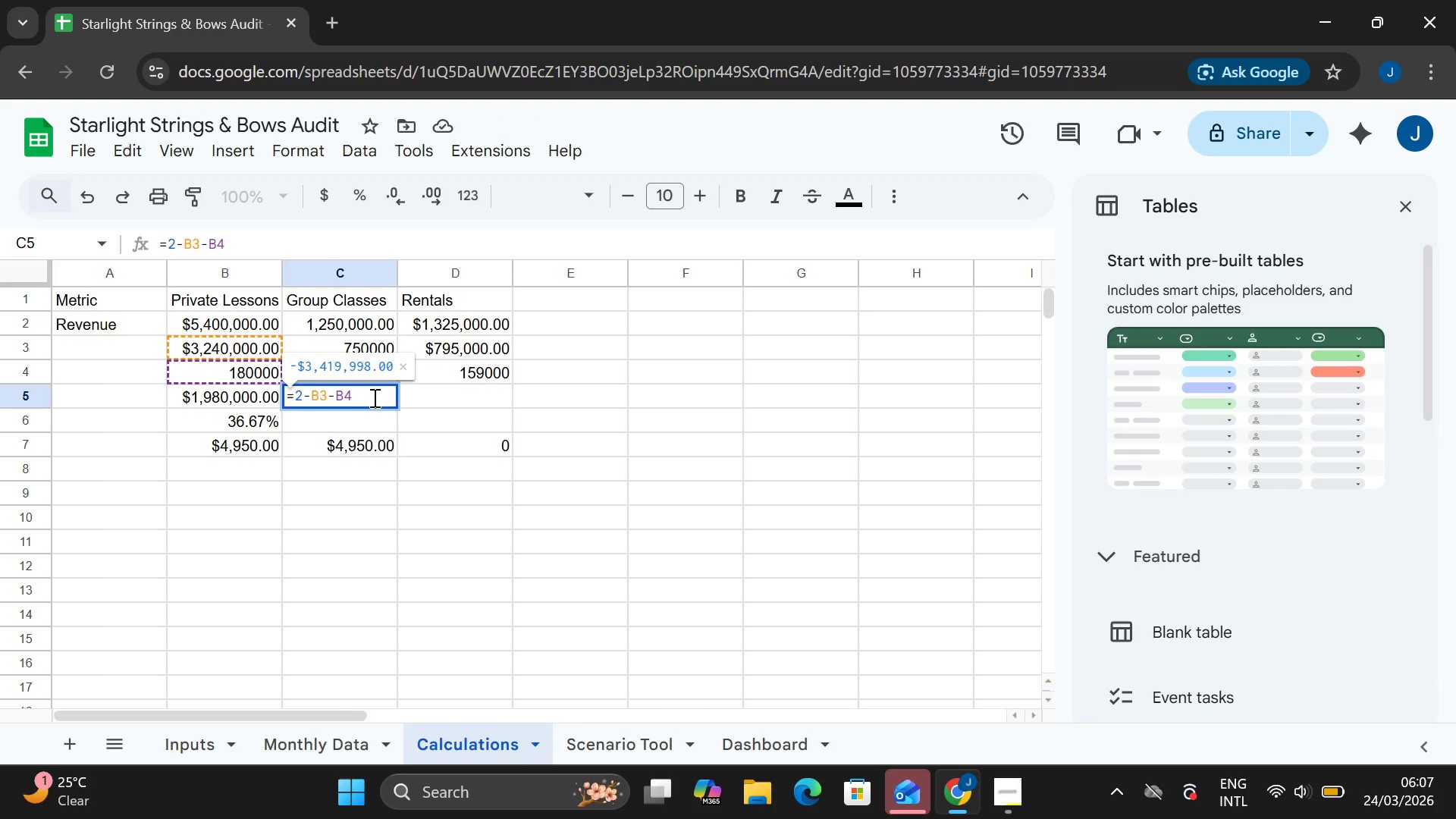 
key(C)
 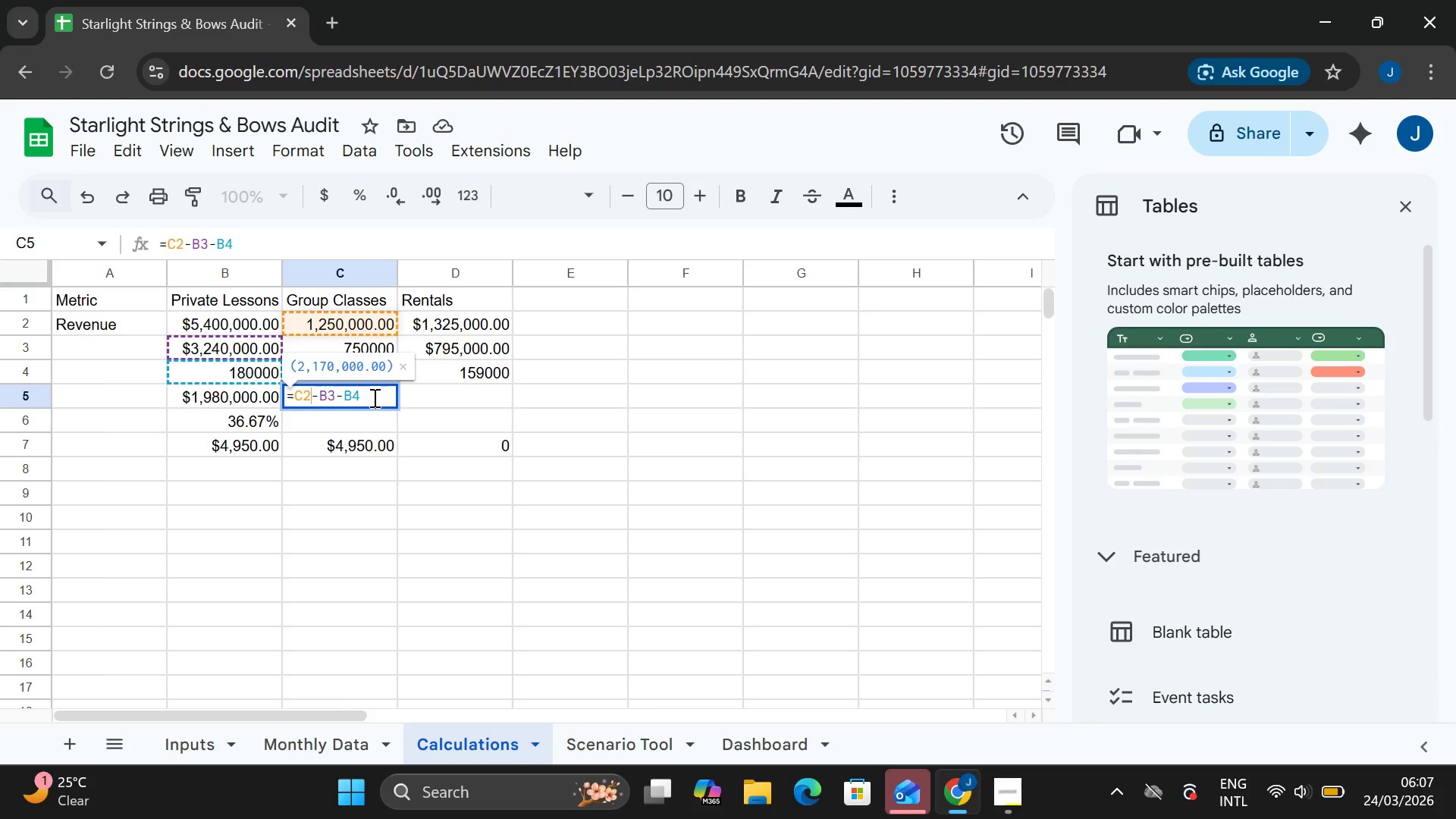 
key(ArrowRight)
 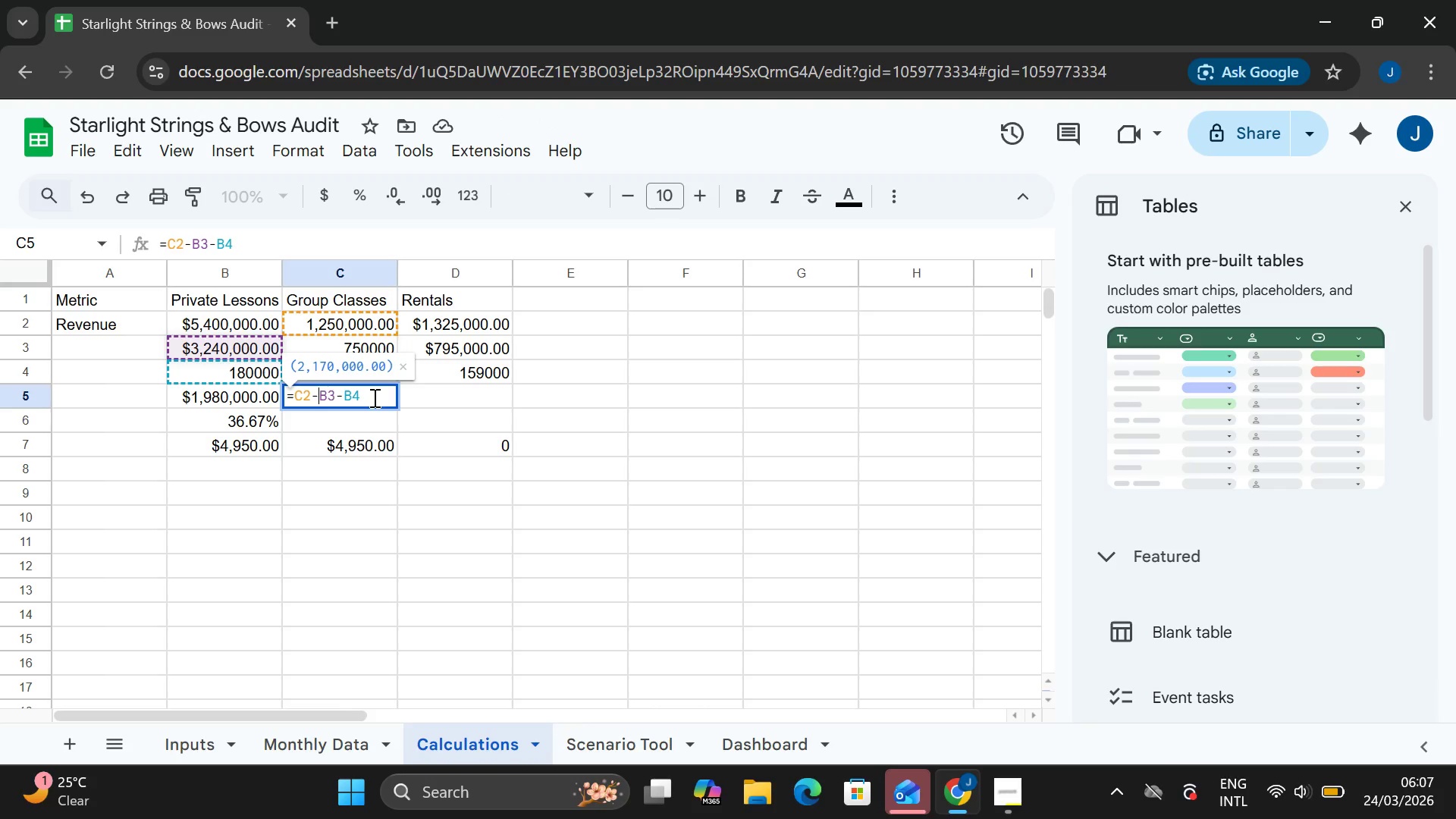 
key(ArrowRight)
 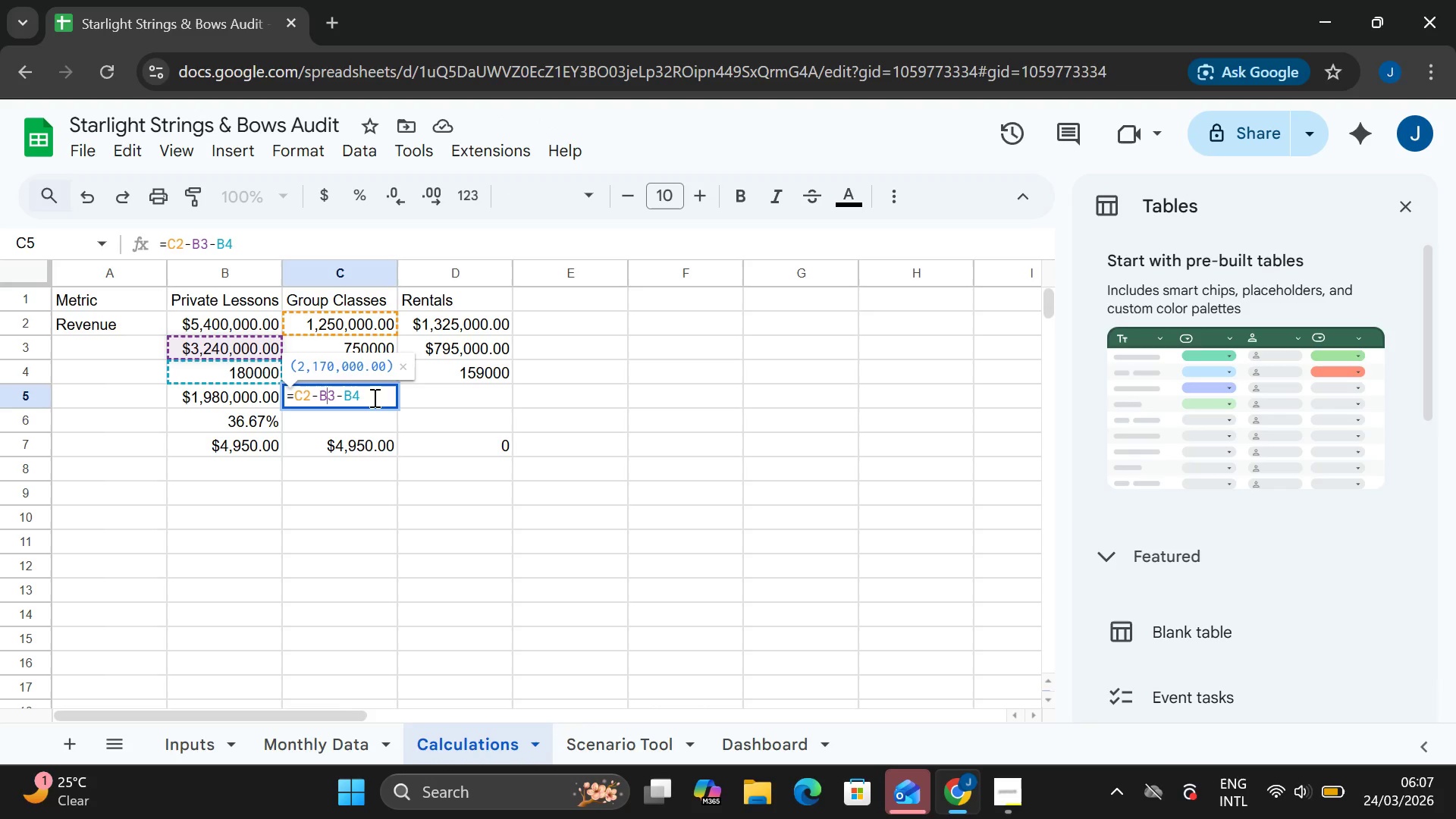 
key(ArrowRight)
 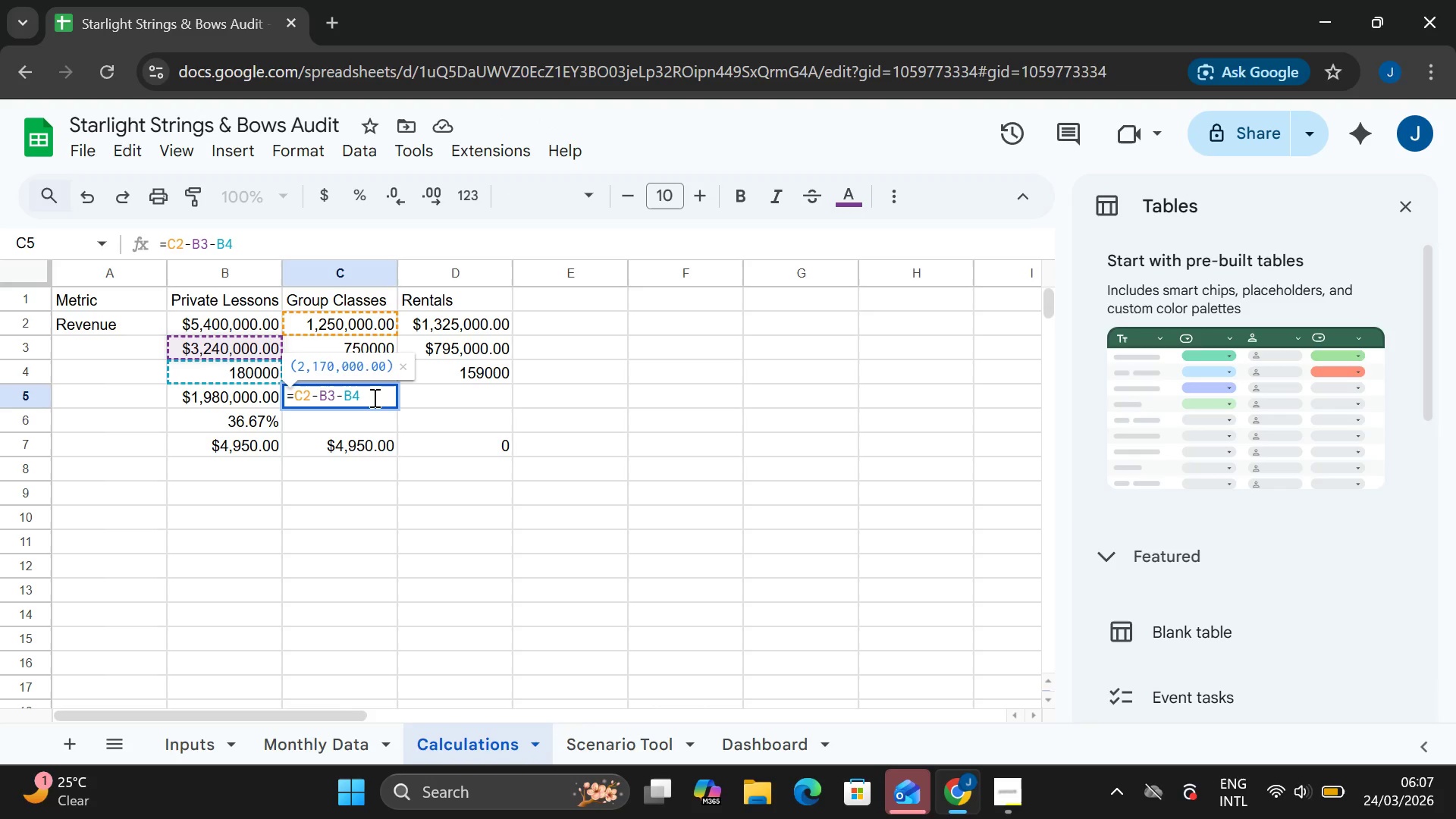 
key(Backspace)
 